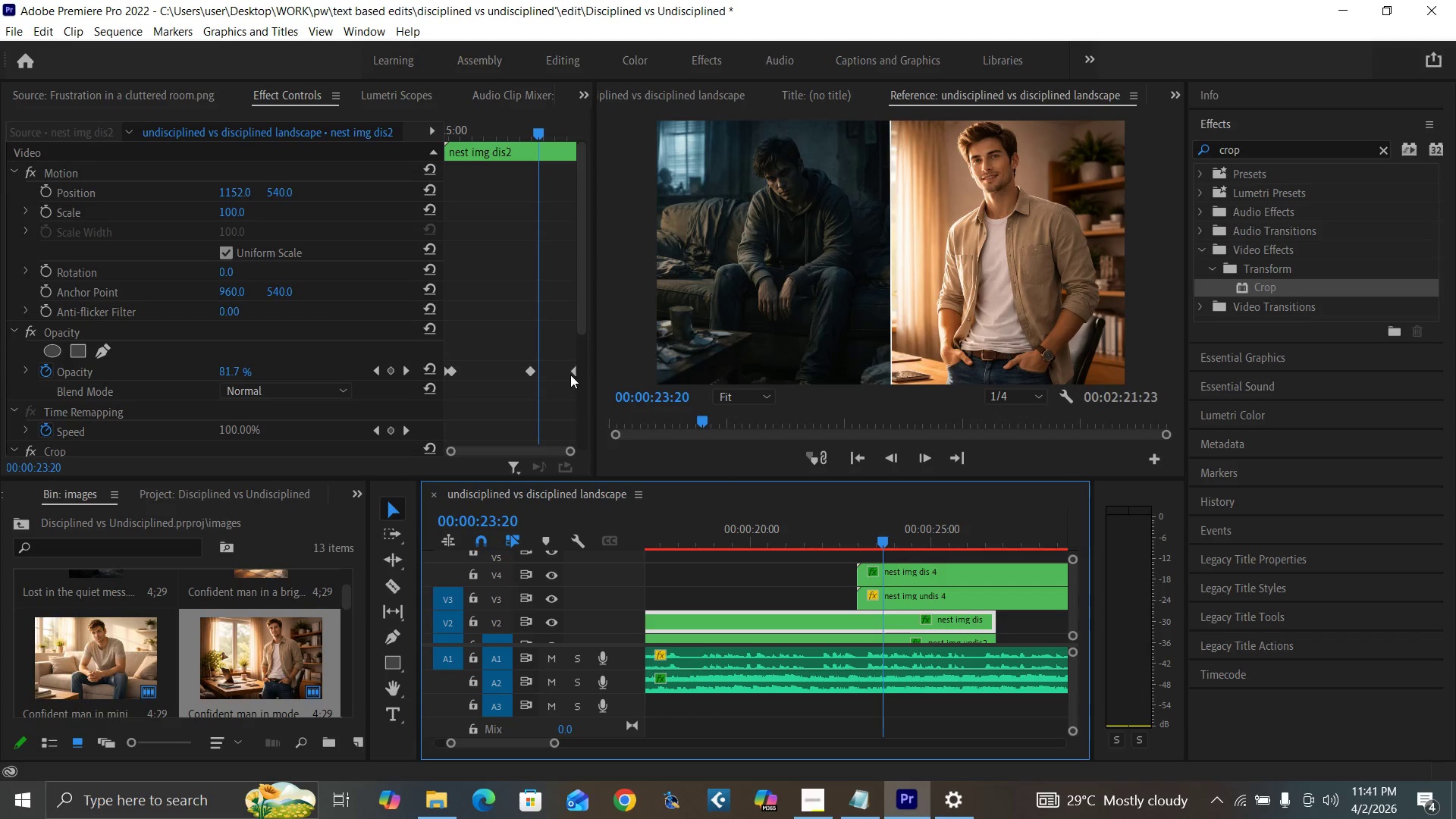 
left_click_drag(start_coordinate=[575, 369], to_coordinate=[542, 362])
 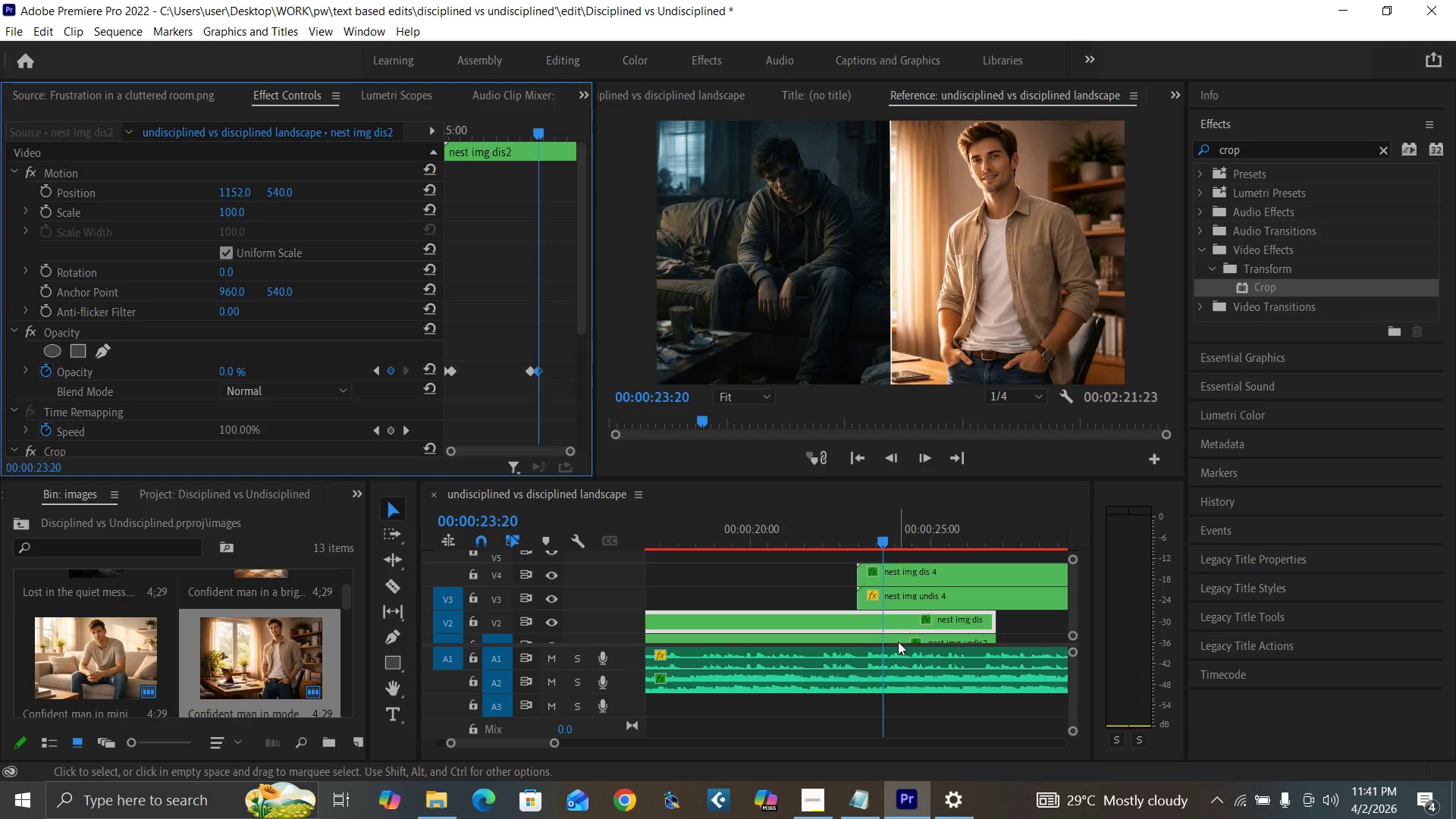 
left_click([896, 639])
 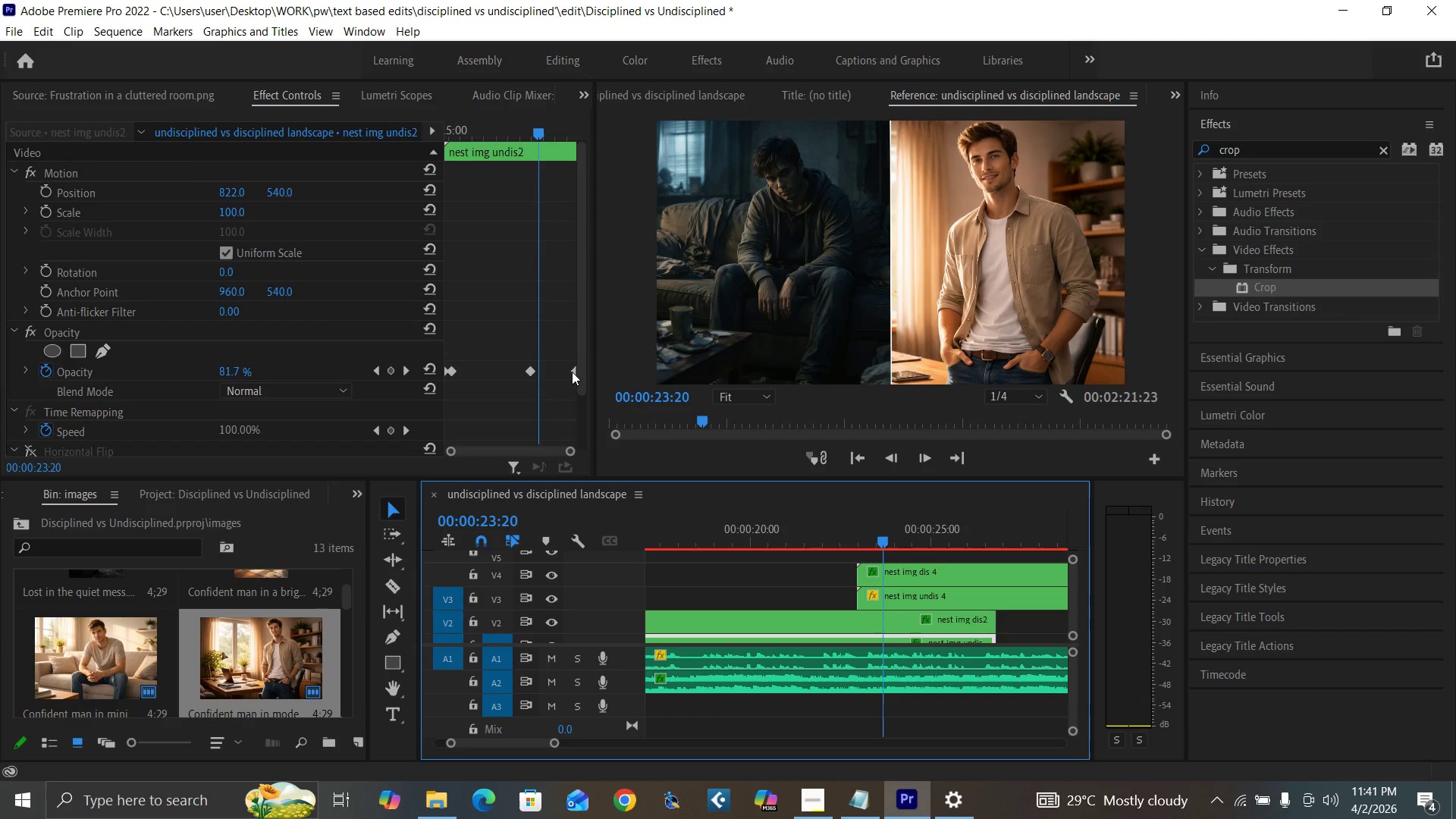 
left_click_drag(start_coordinate=[573, 369], to_coordinate=[541, 369])
 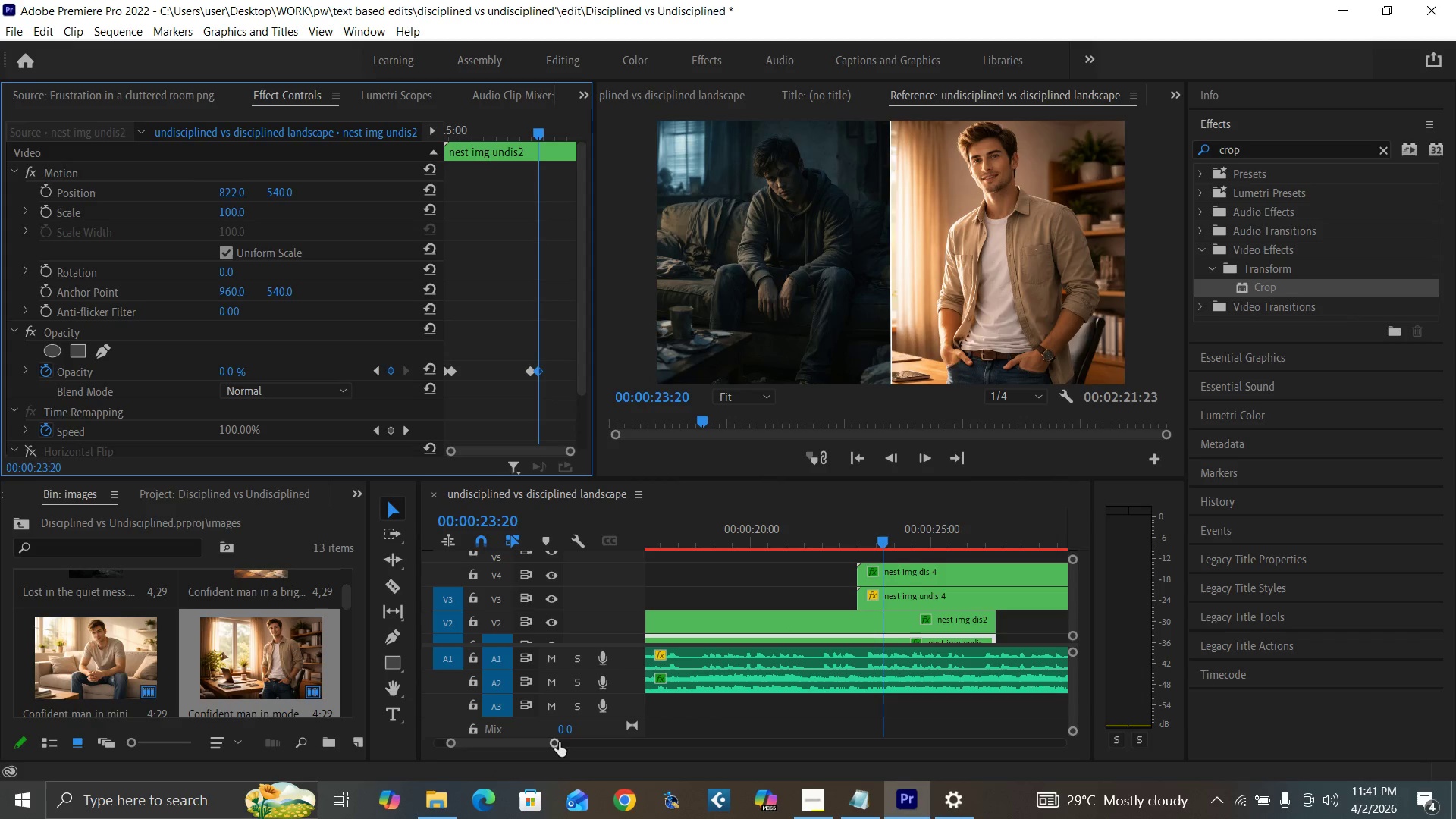 
left_click_drag(start_coordinate=[554, 743], to_coordinate=[576, 752])
 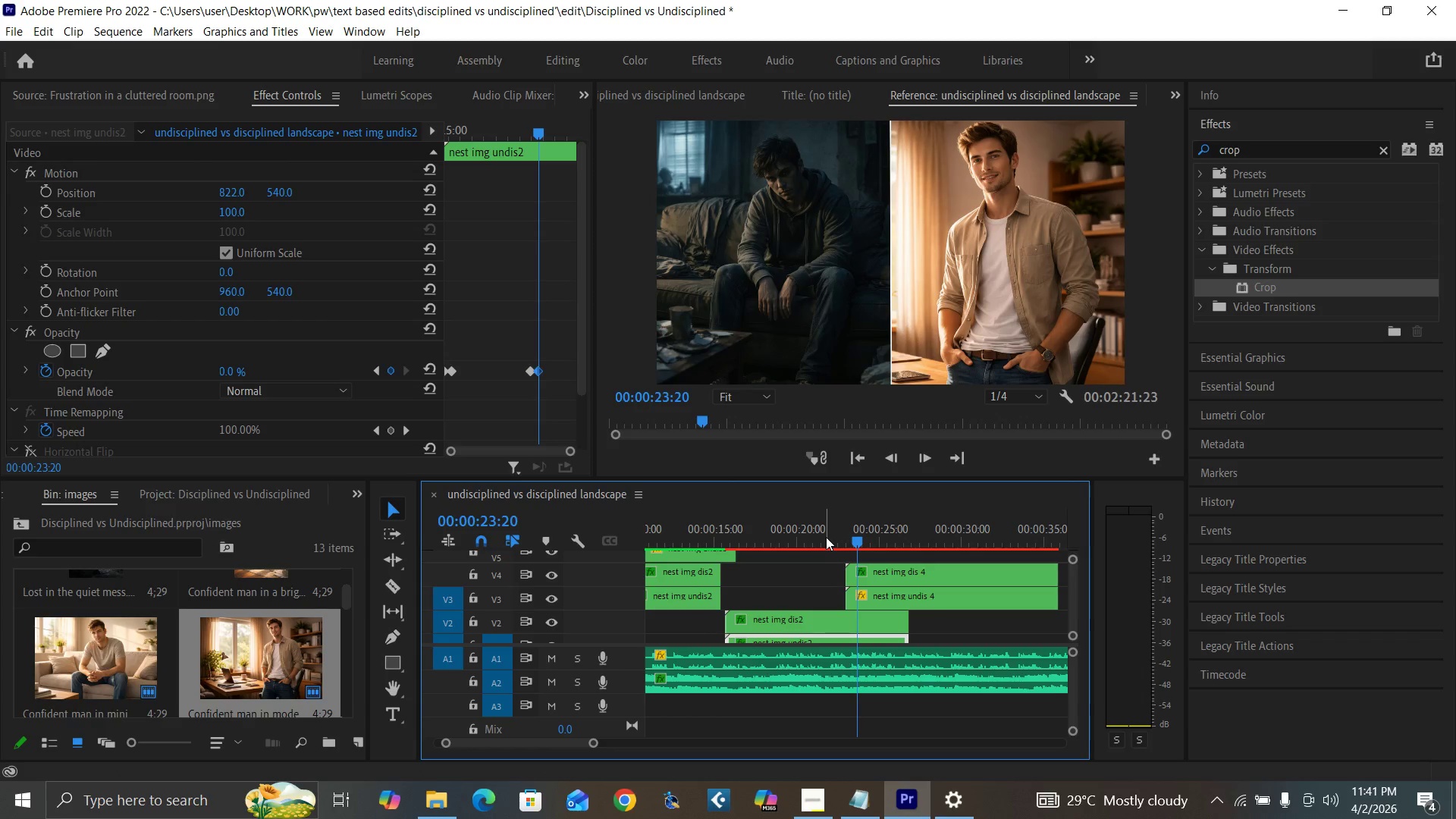 
left_click([813, 541])
 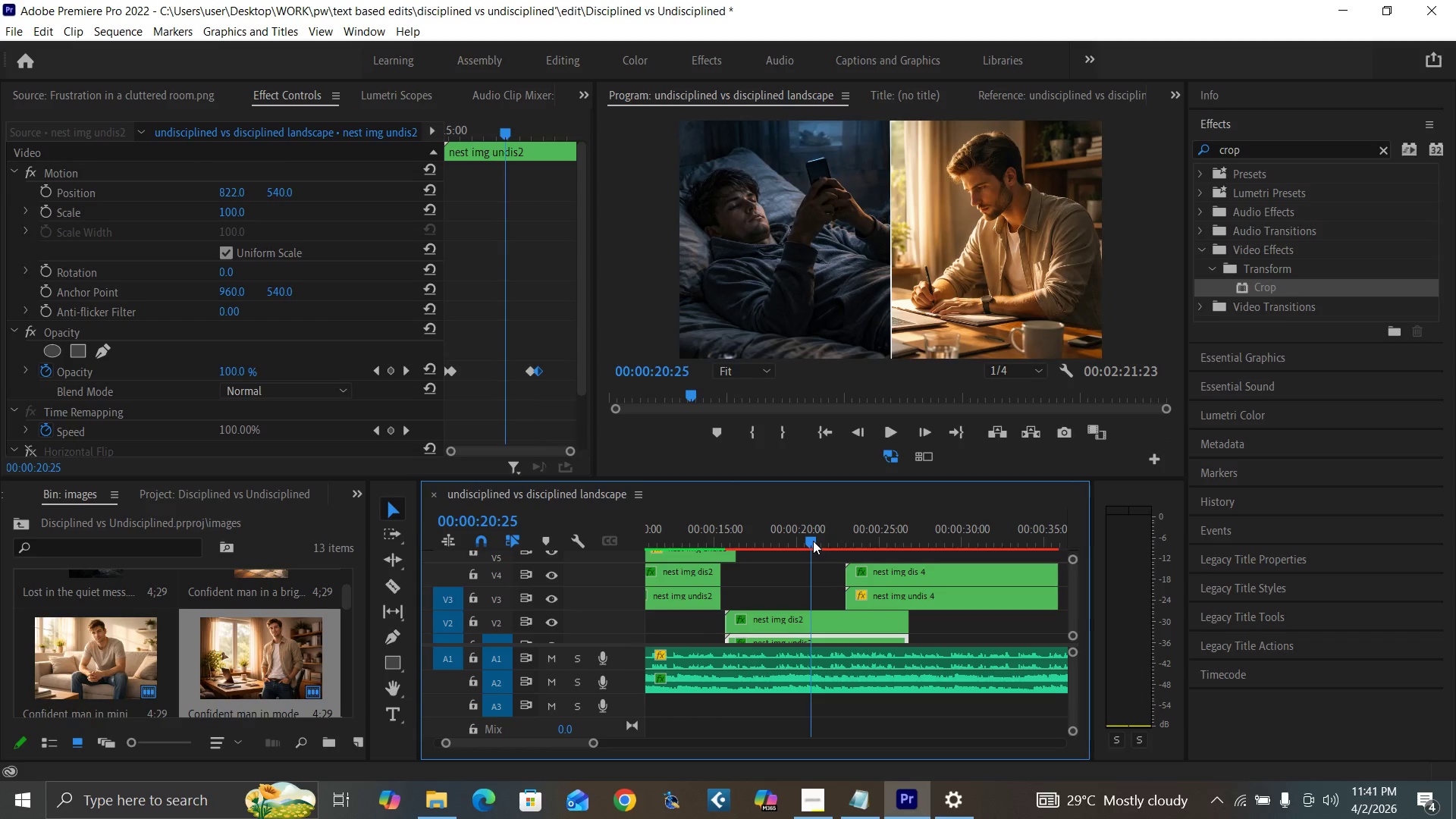 
key(Space)
 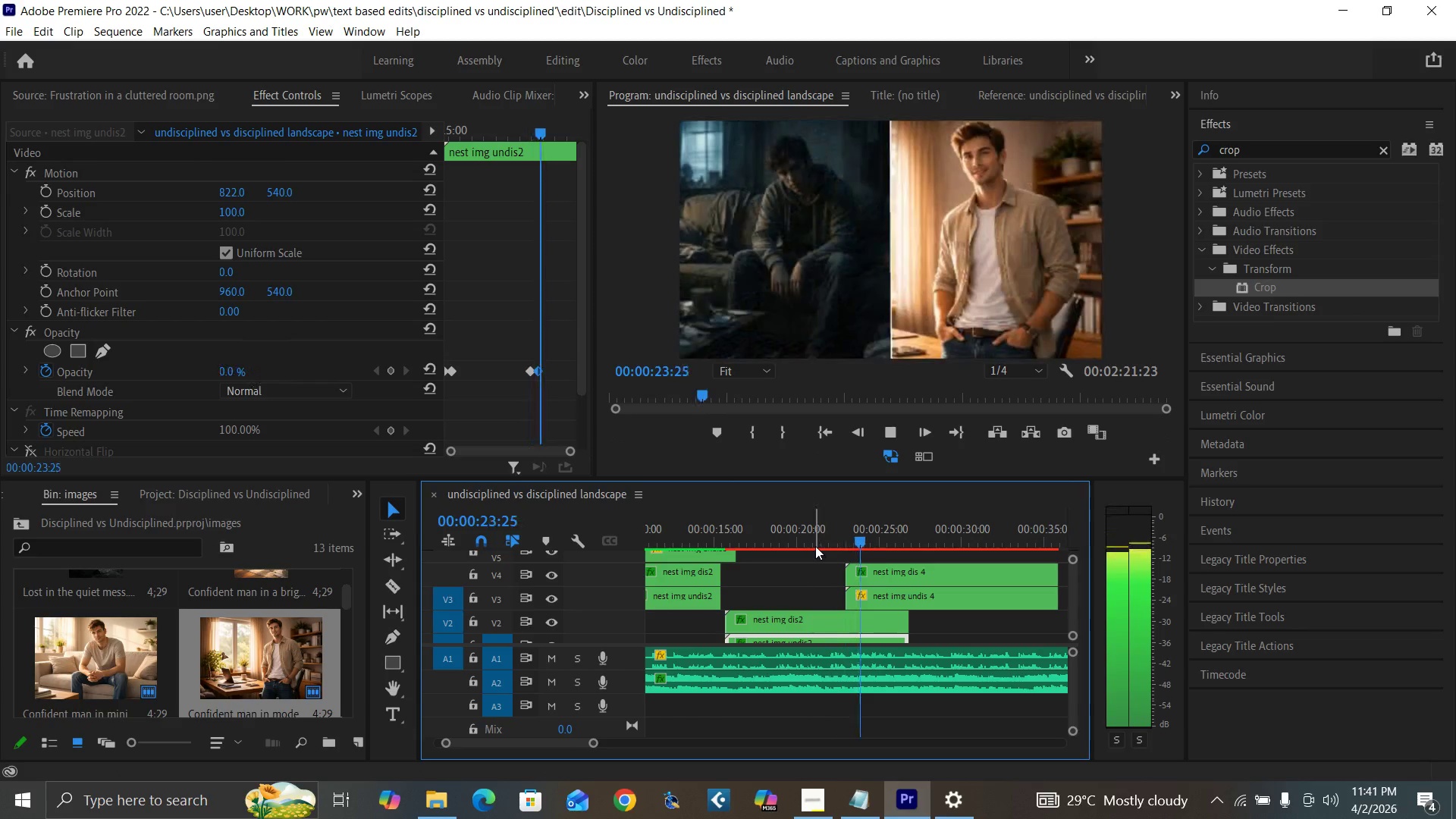 
key(Space)
 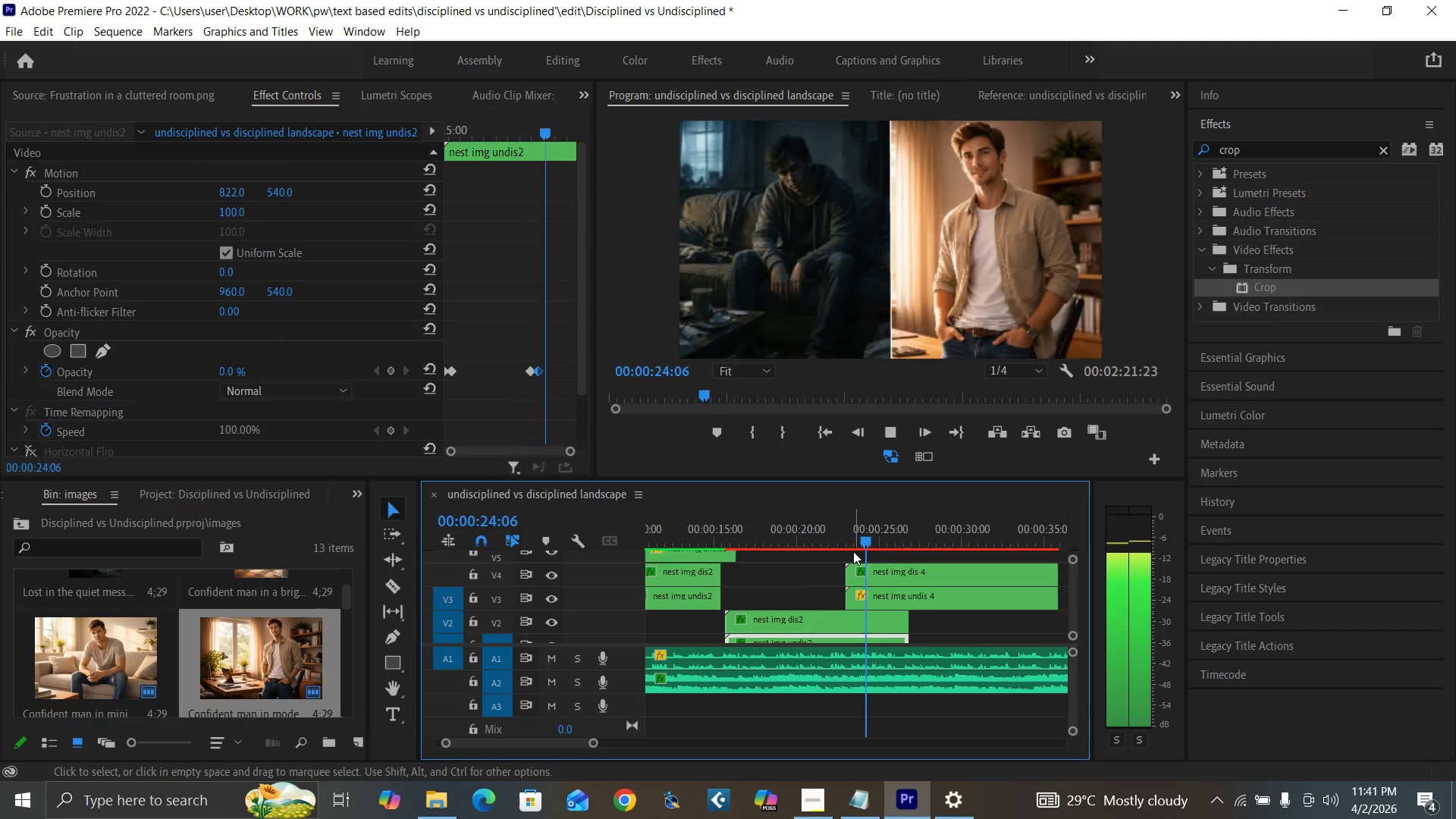 
left_click([821, 533])
 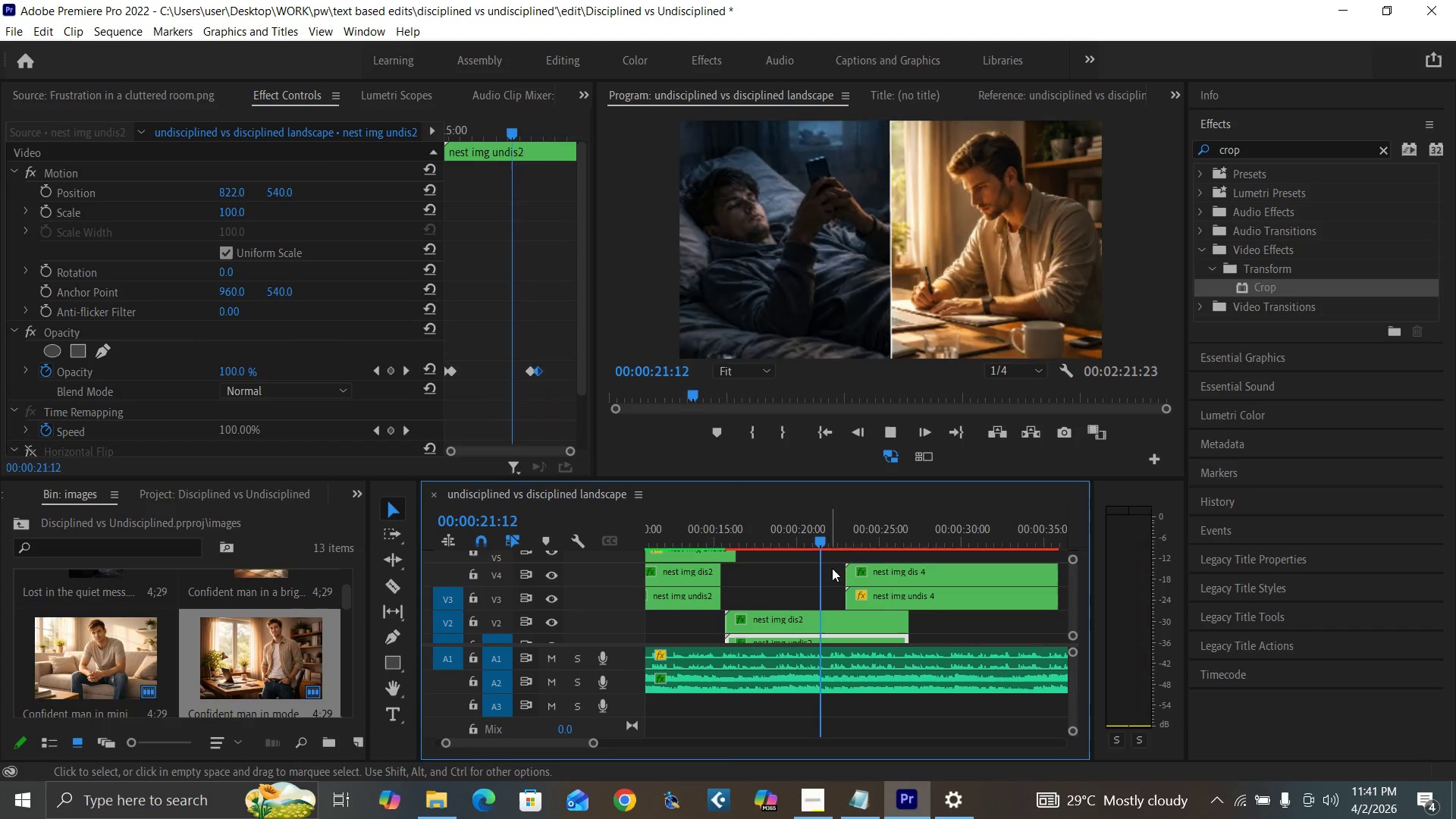 
key(Space)
 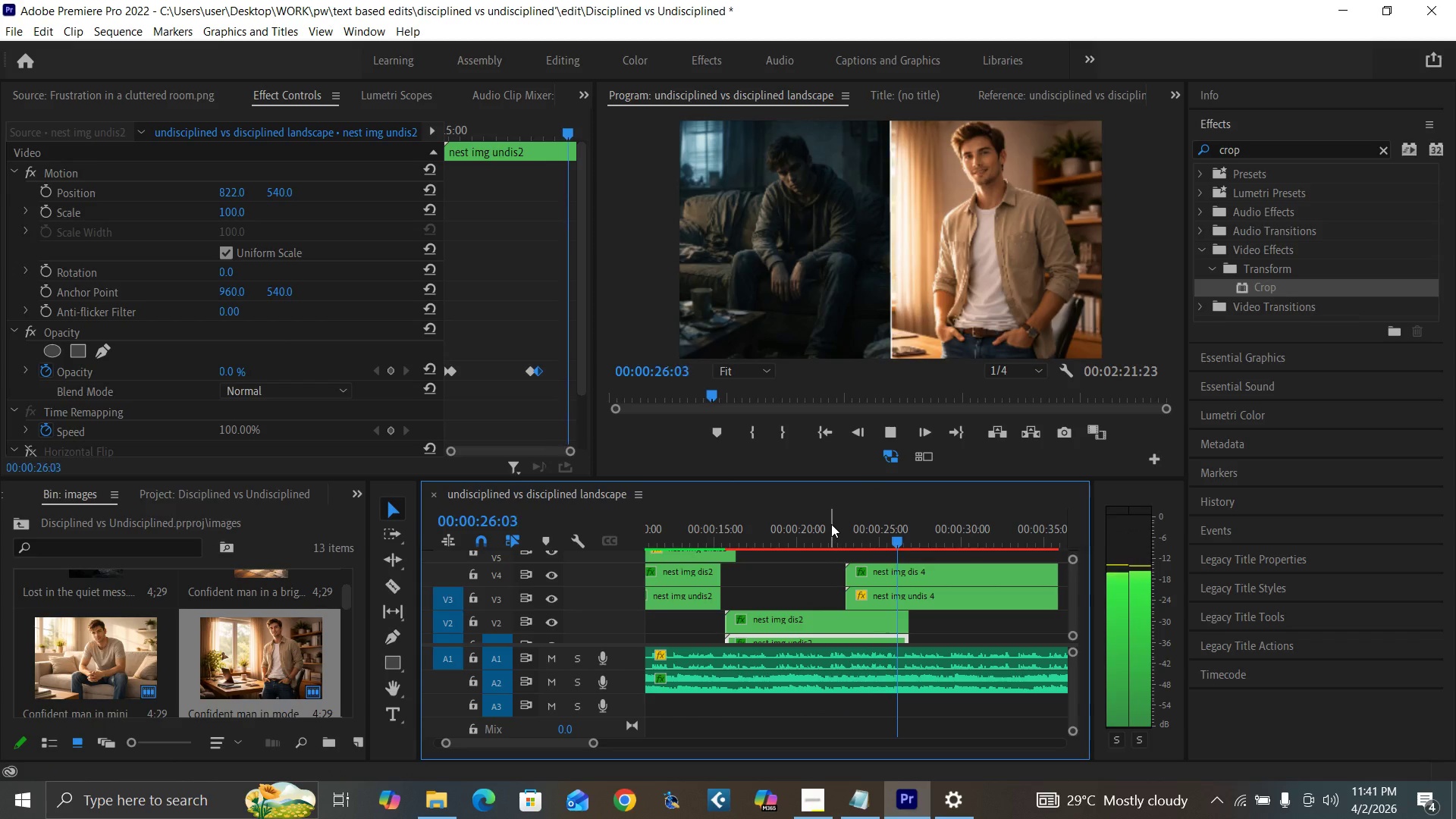 
wait(6.19)
 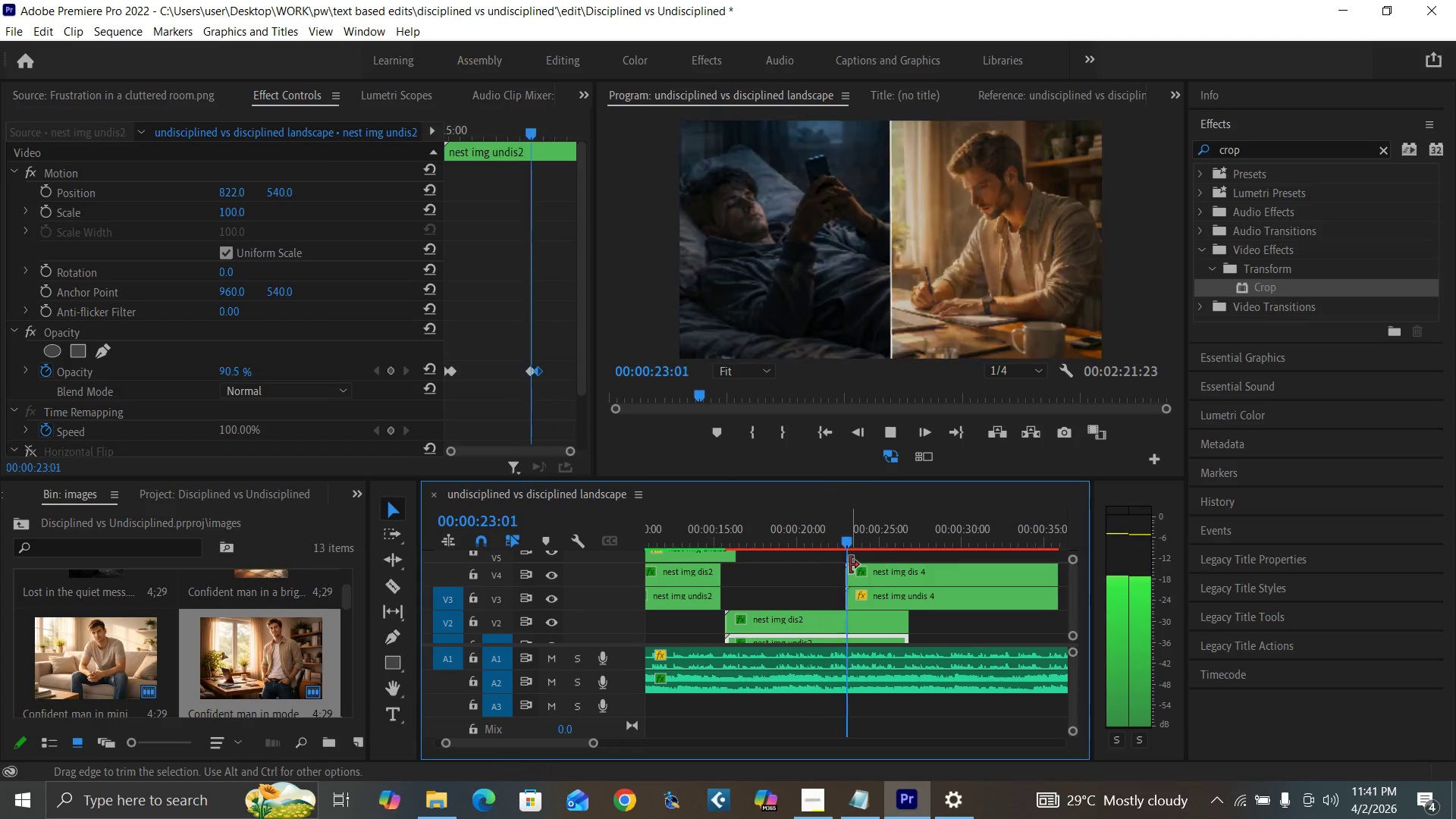 
key(Space)
 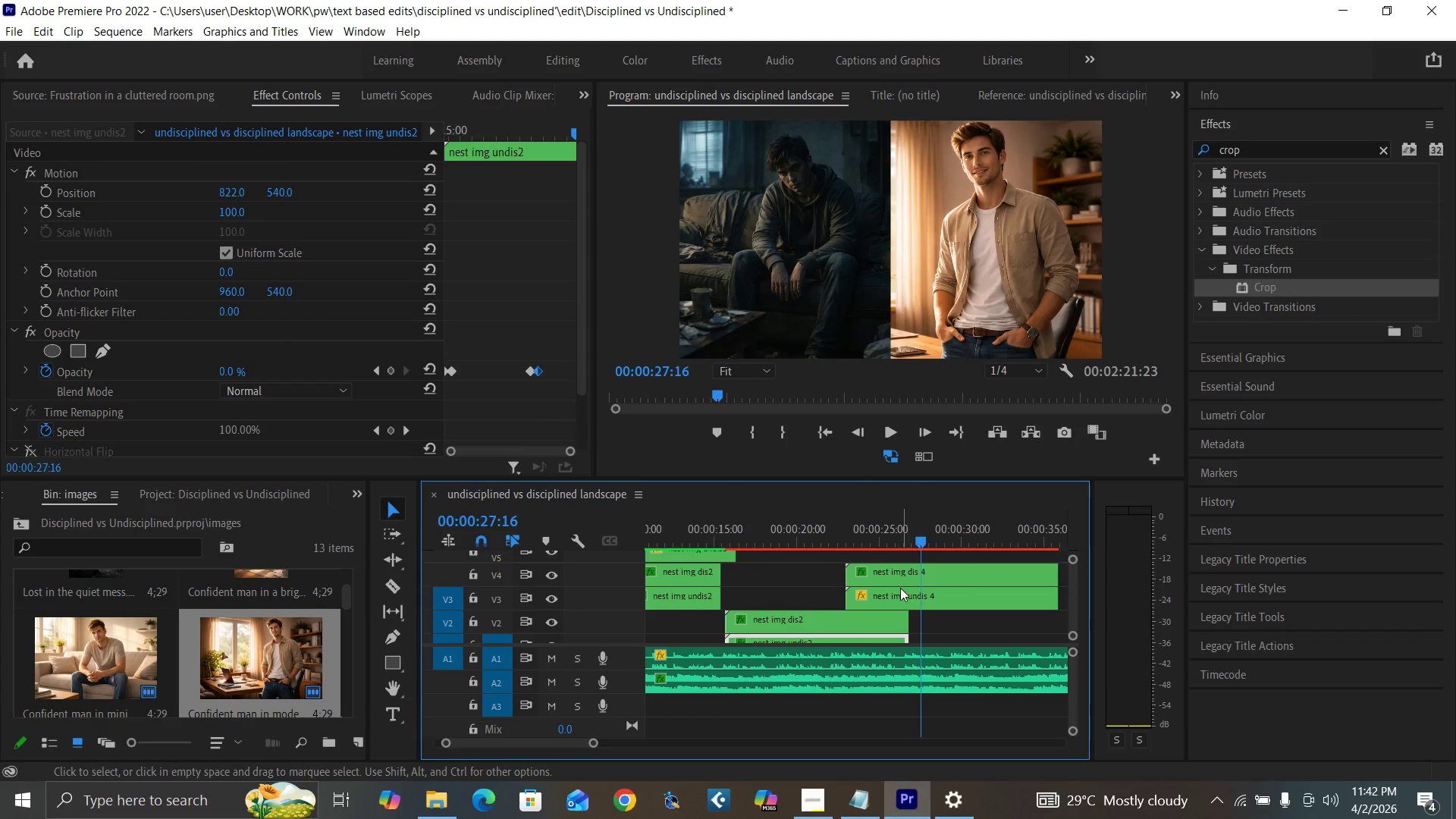 
left_click([903, 577])
 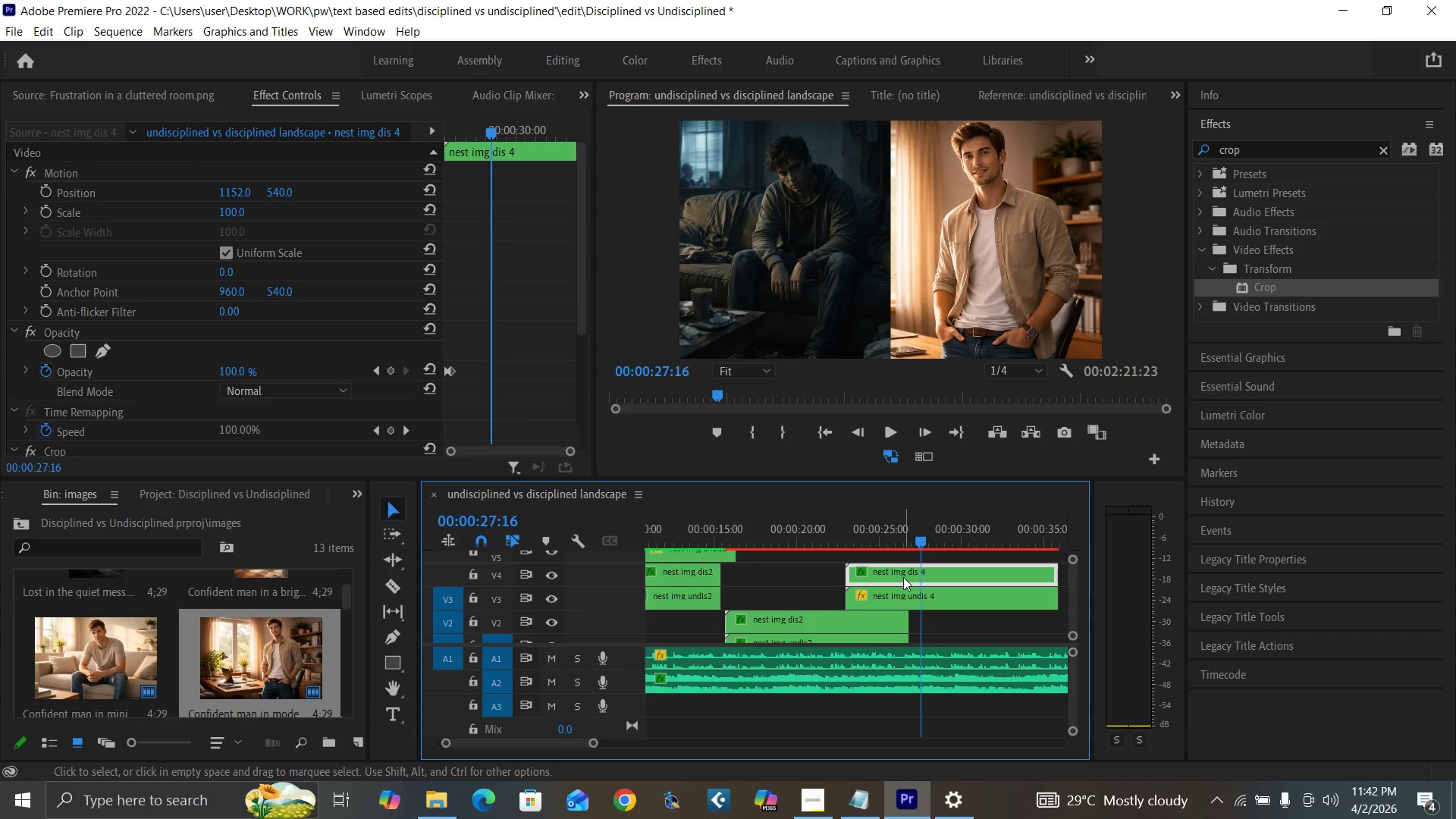 
key(Control+S)
 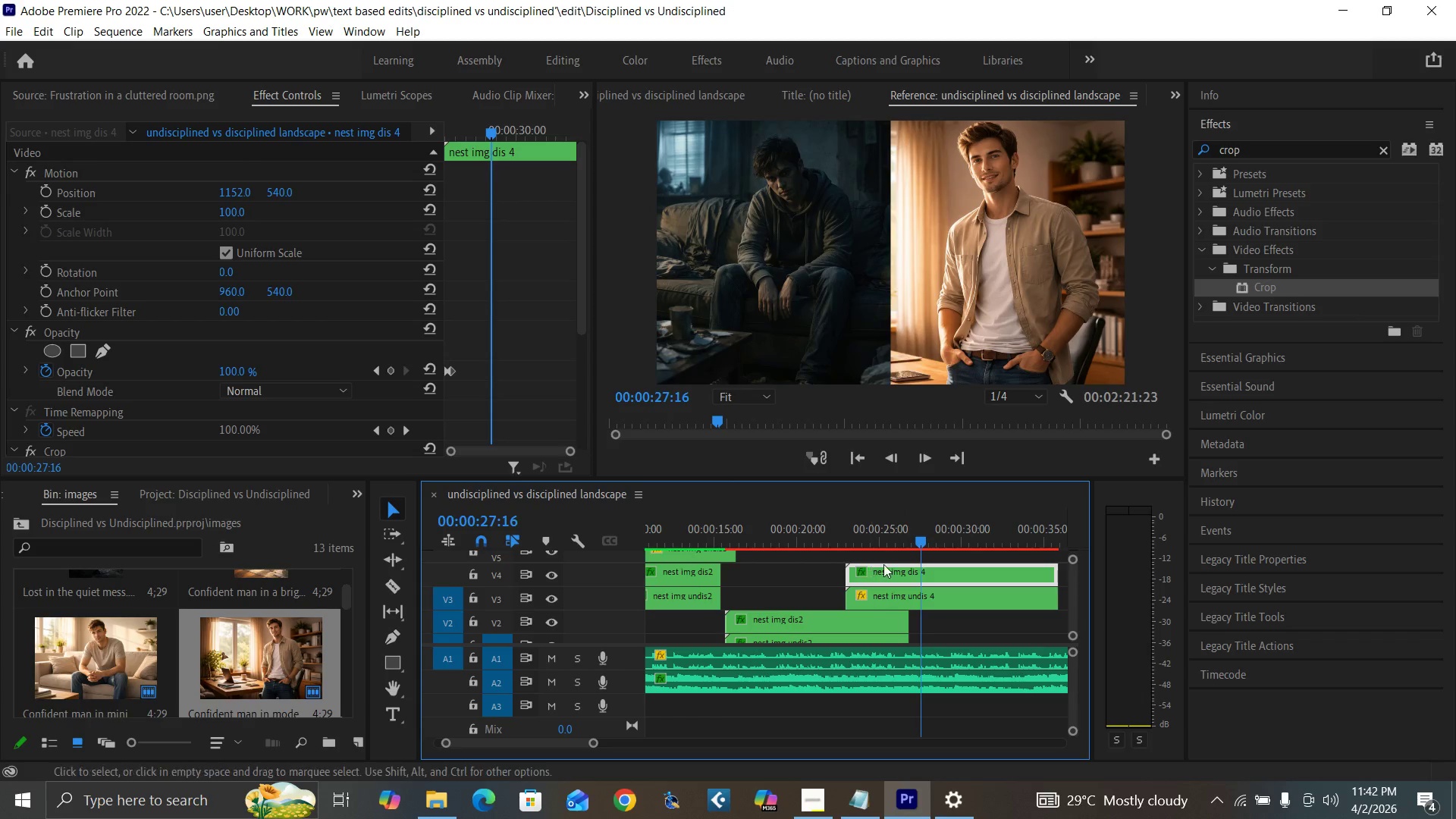 
key(Space)
 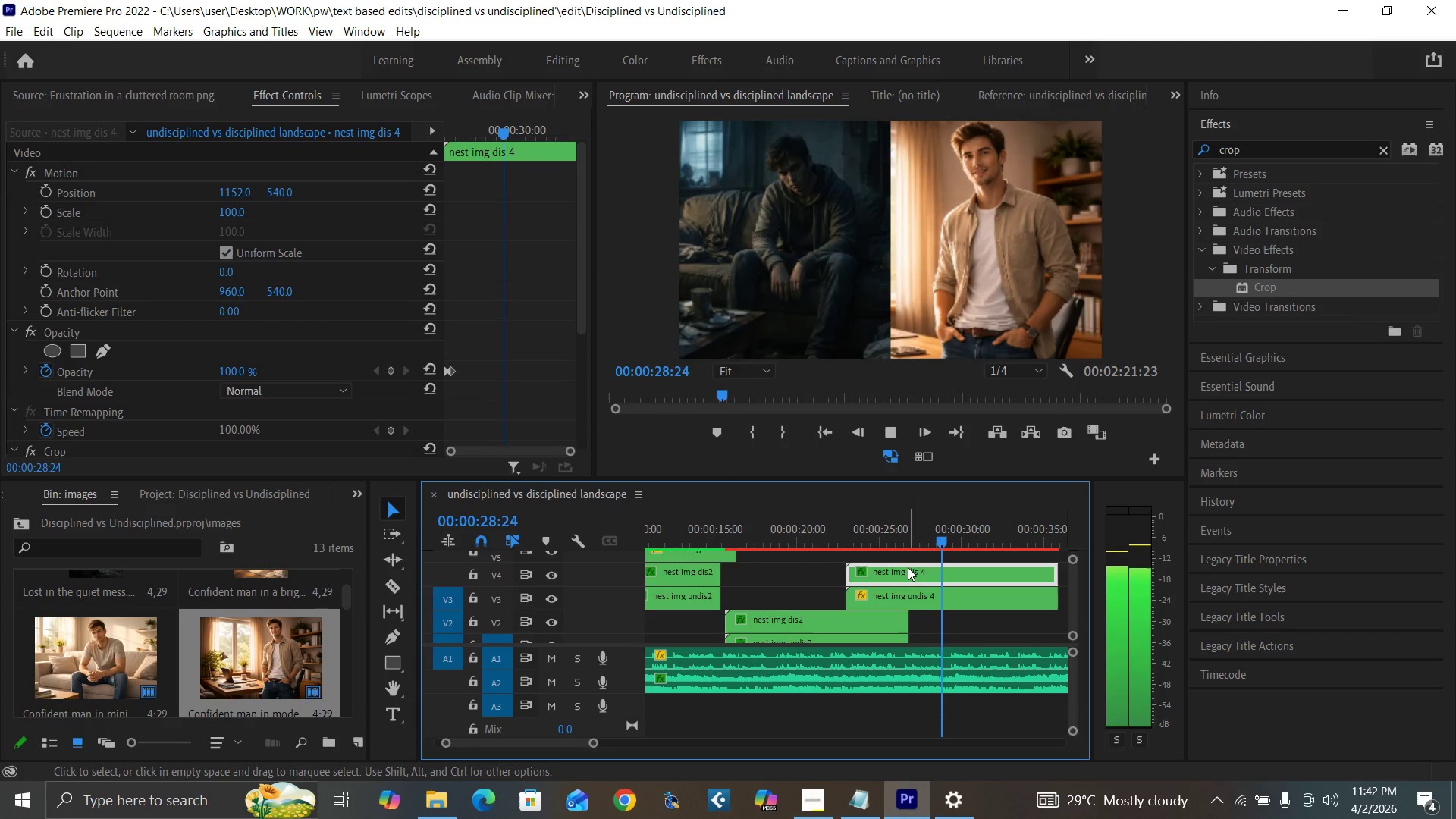 
key(Space)
 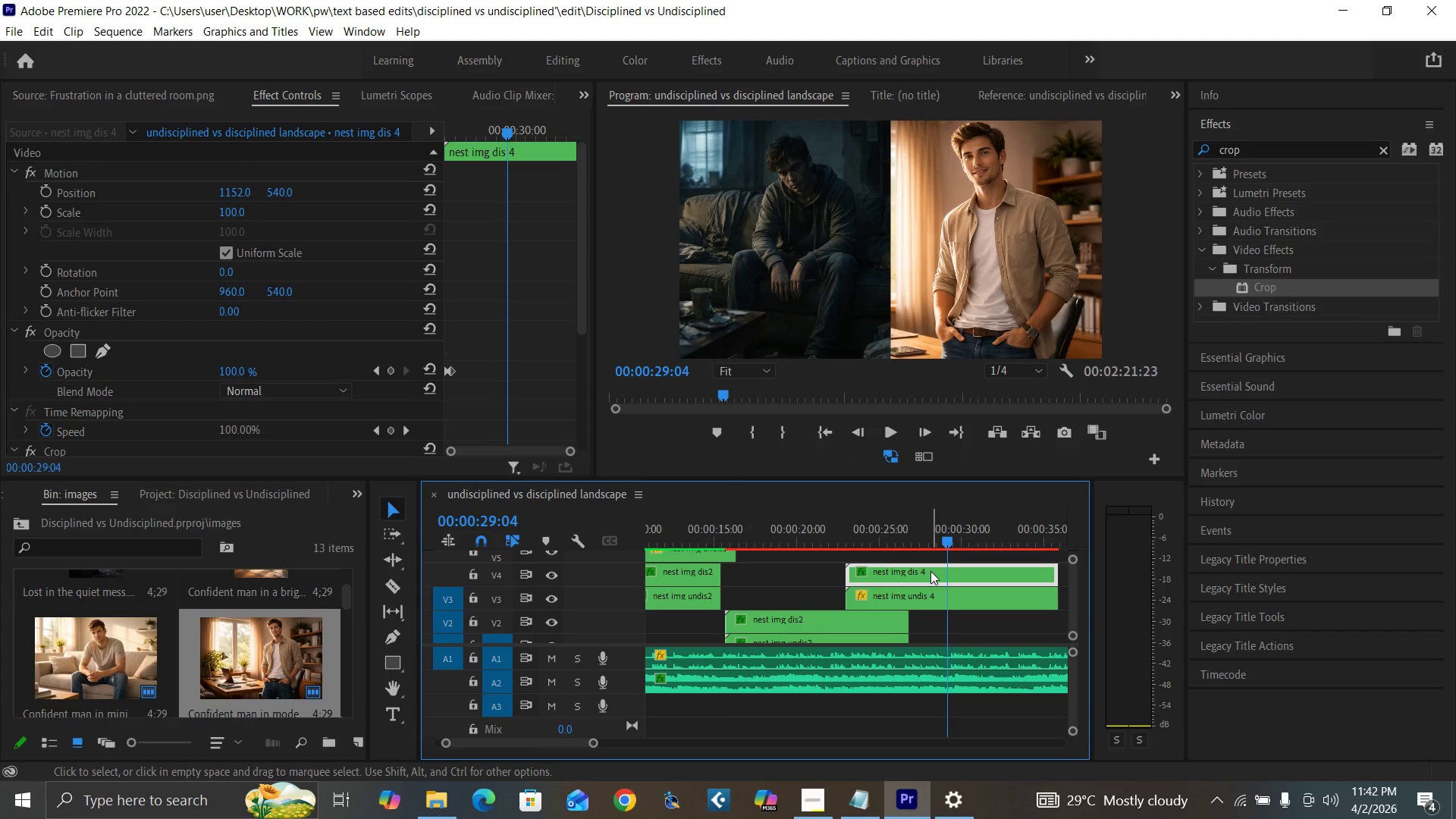 
left_click([930, 571])
 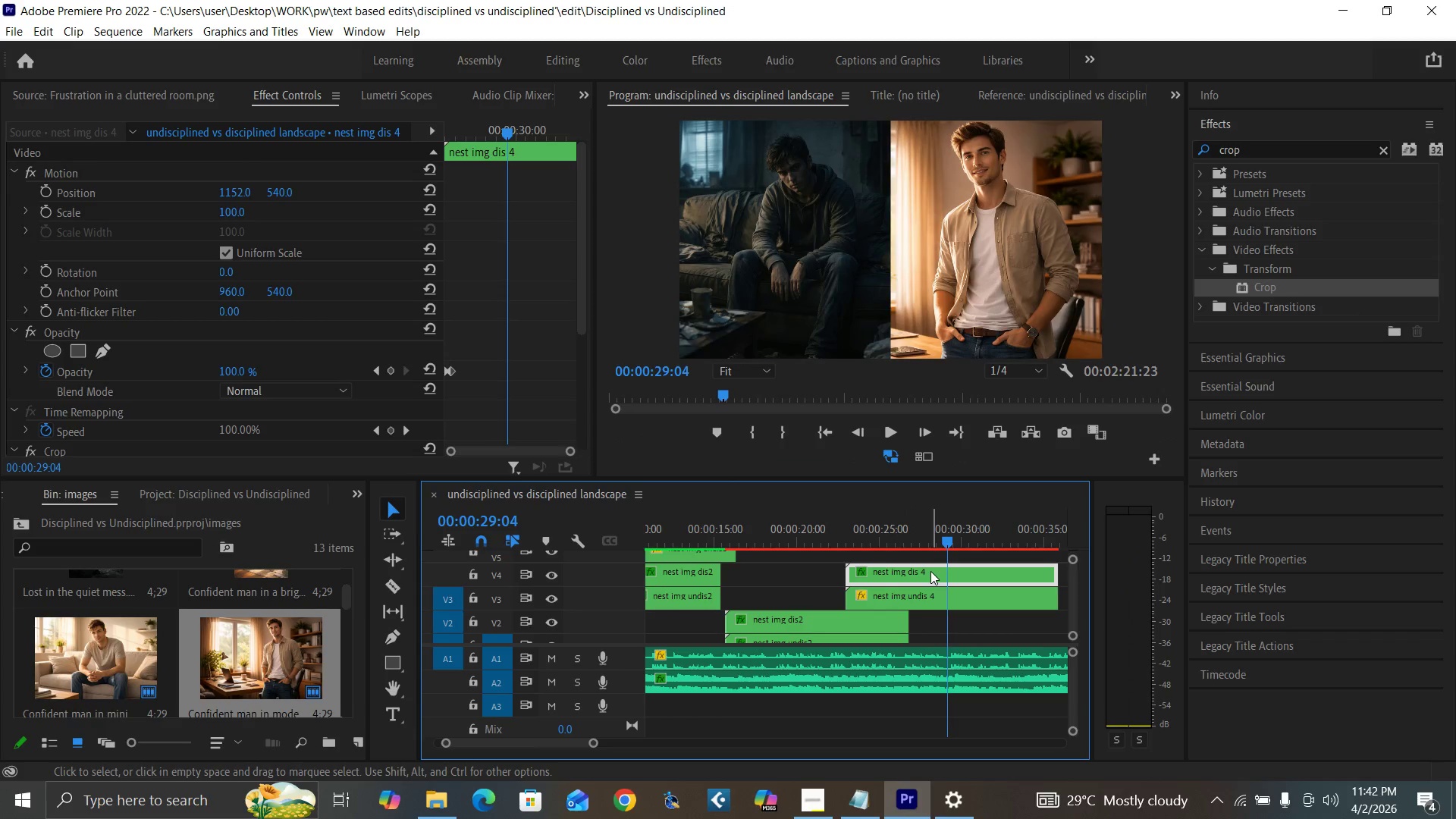 
mouse_move([915, 591])
 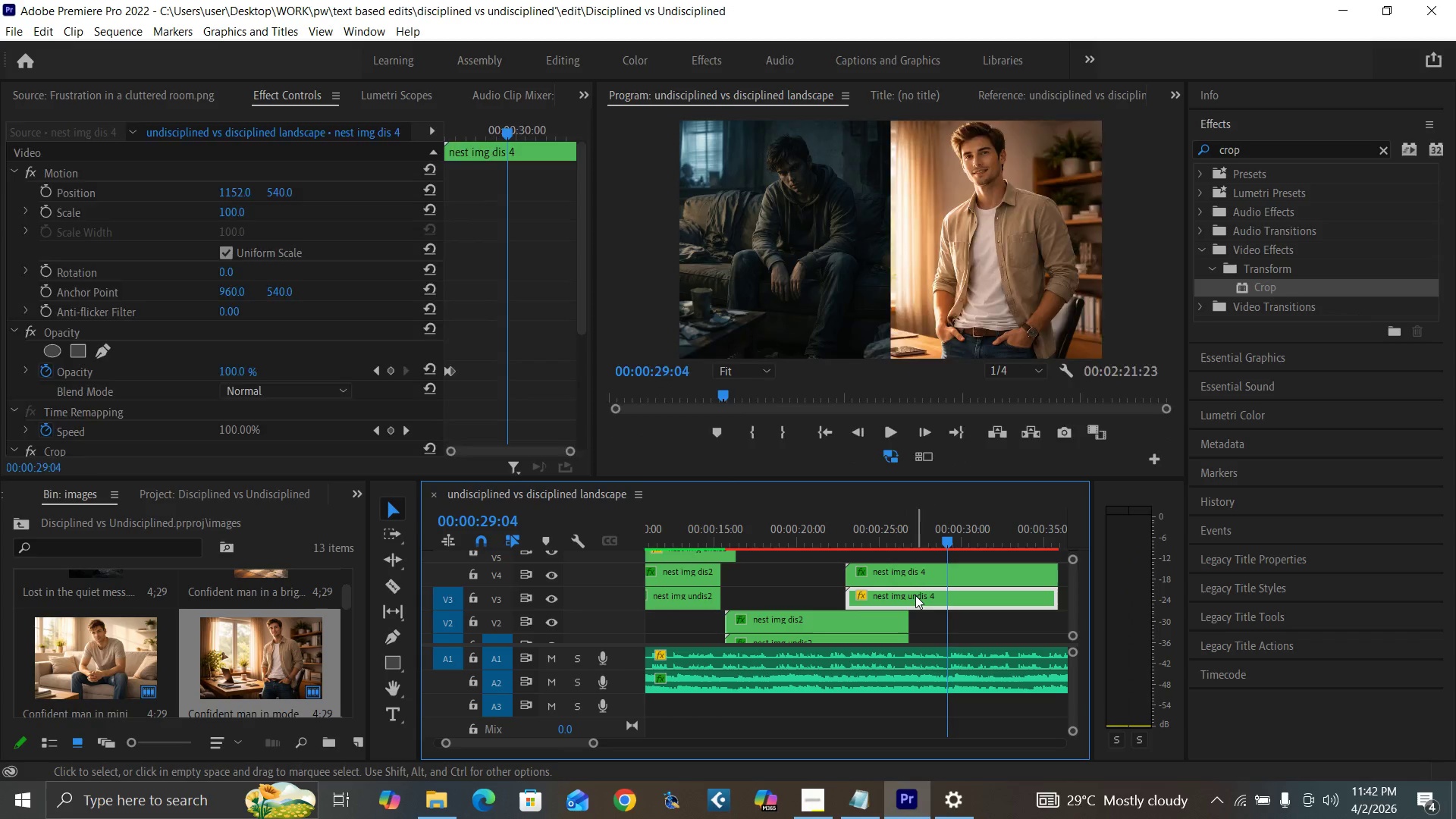 
double_click([915, 595])
 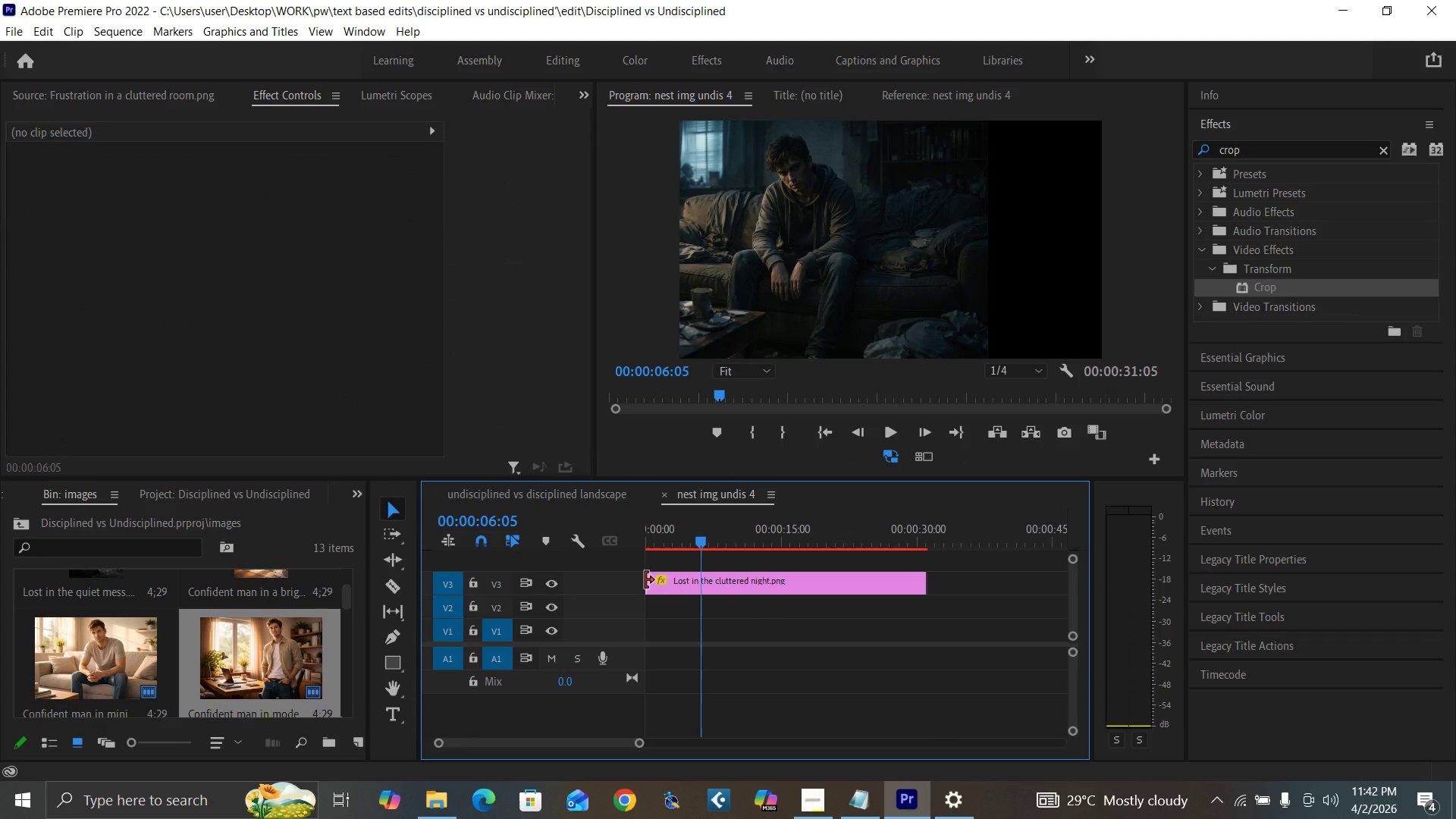 
left_click([667, 585])
 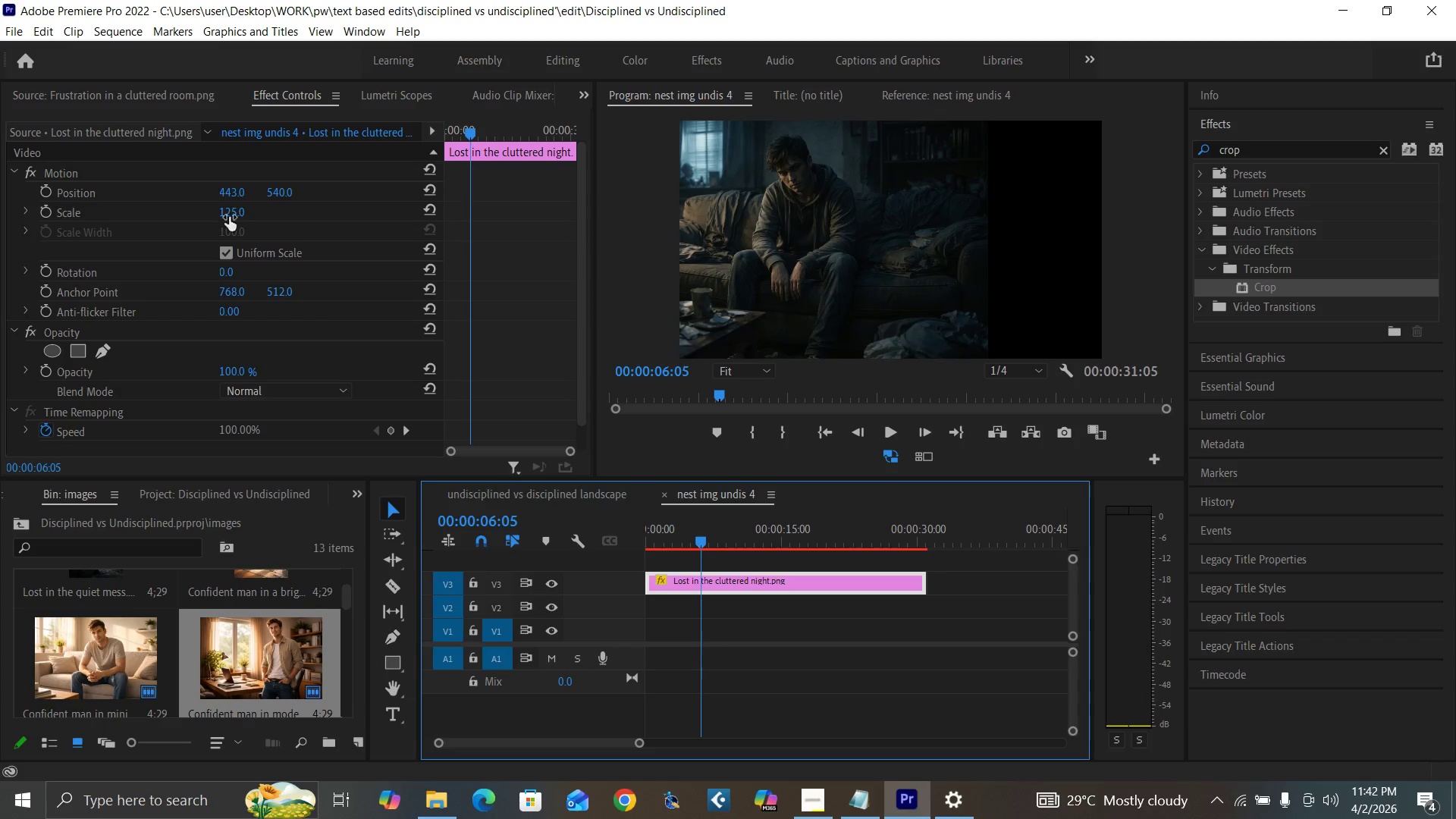 
left_click([231, 215])
 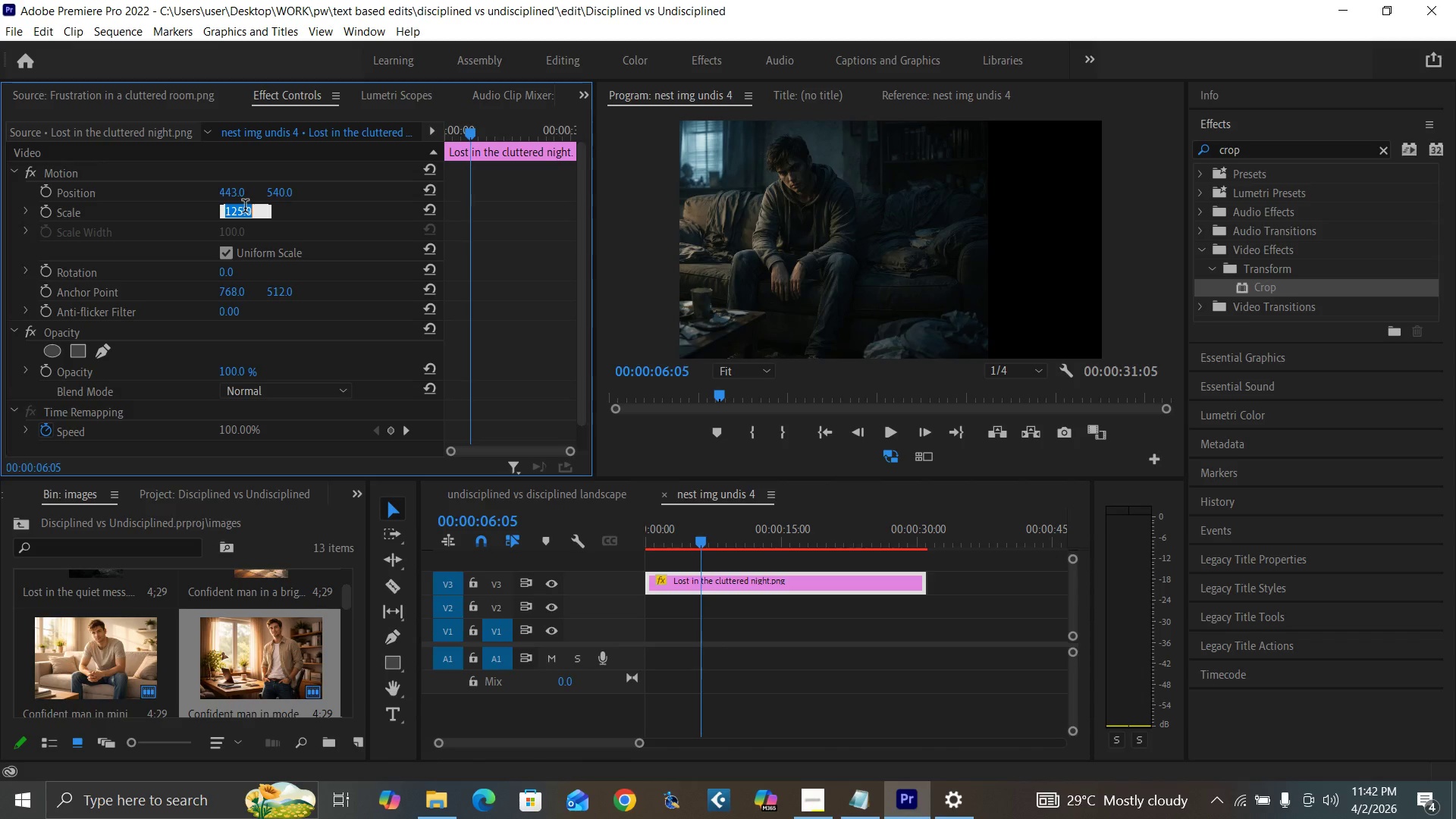 
key(1)
 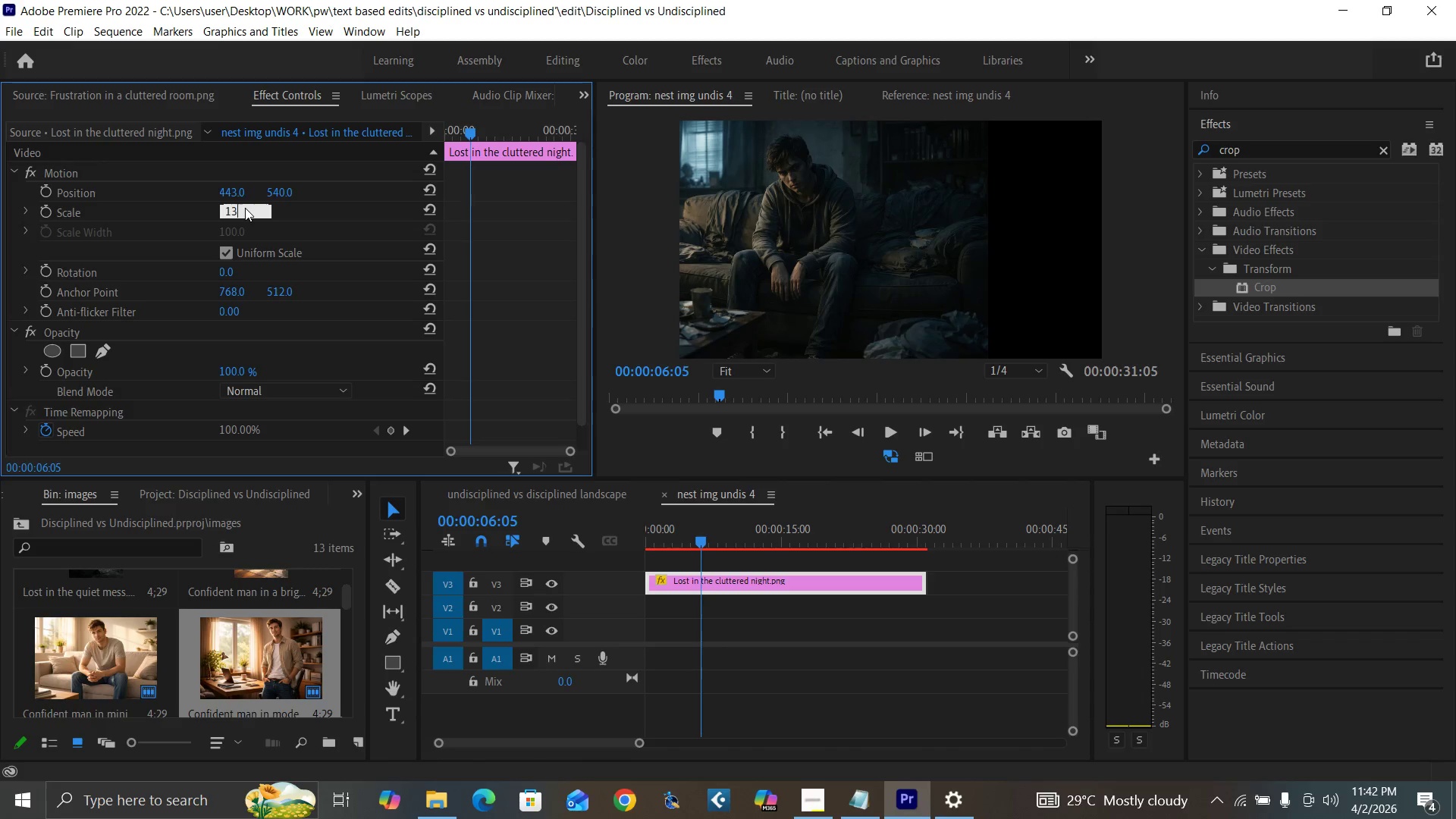 
type(35)
 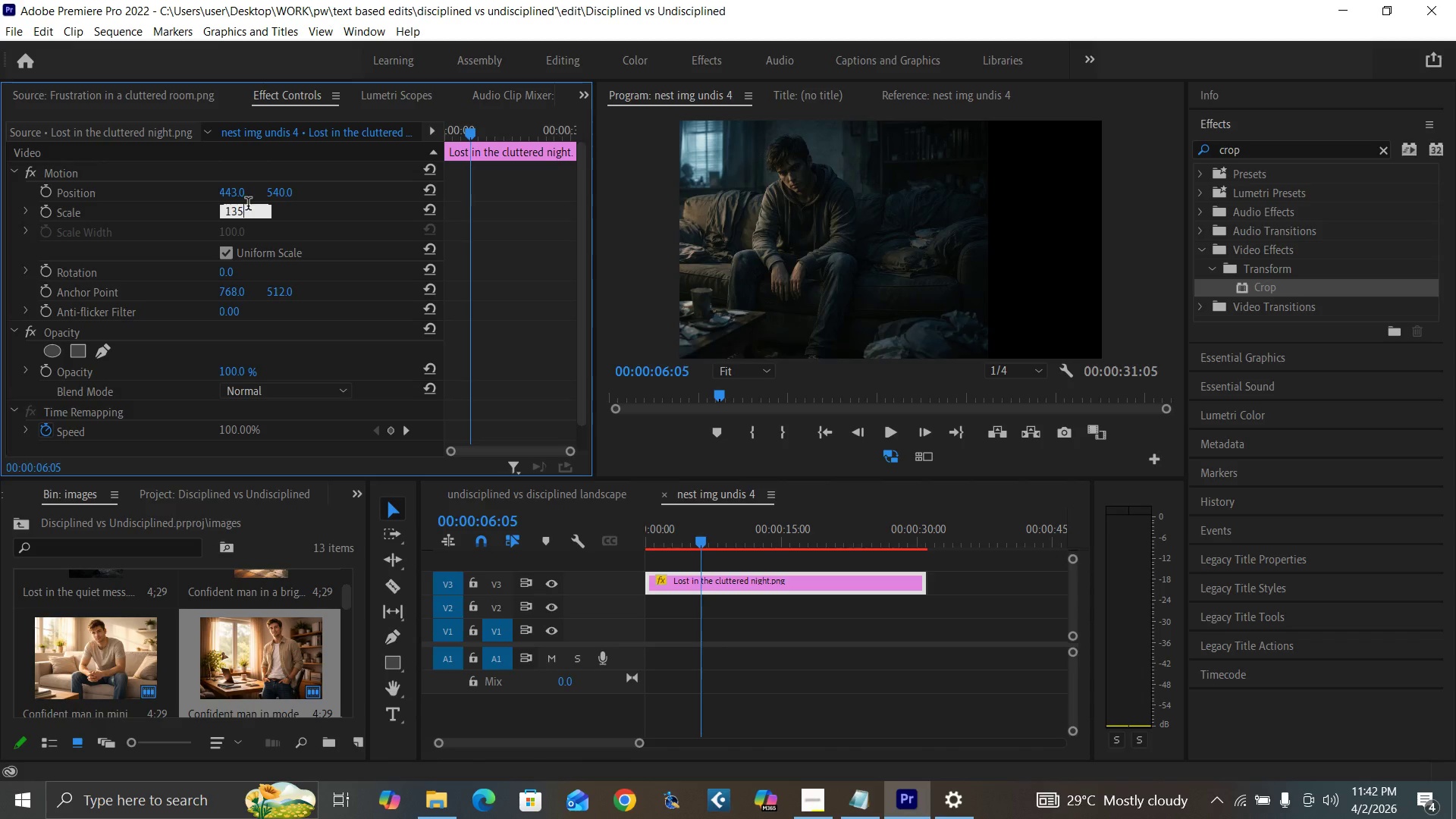 
key(Enter)
 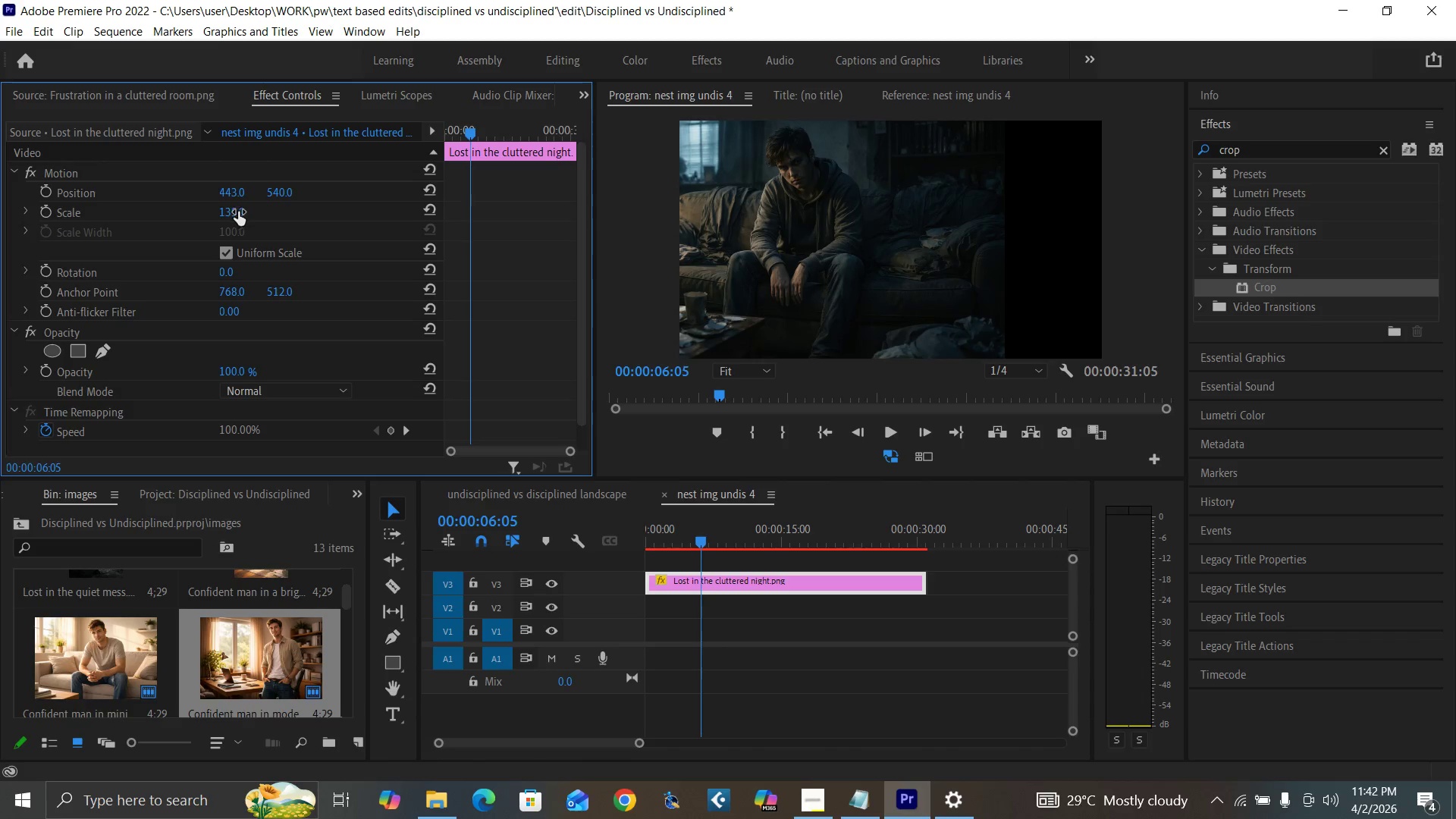 
left_click([238, 212])
 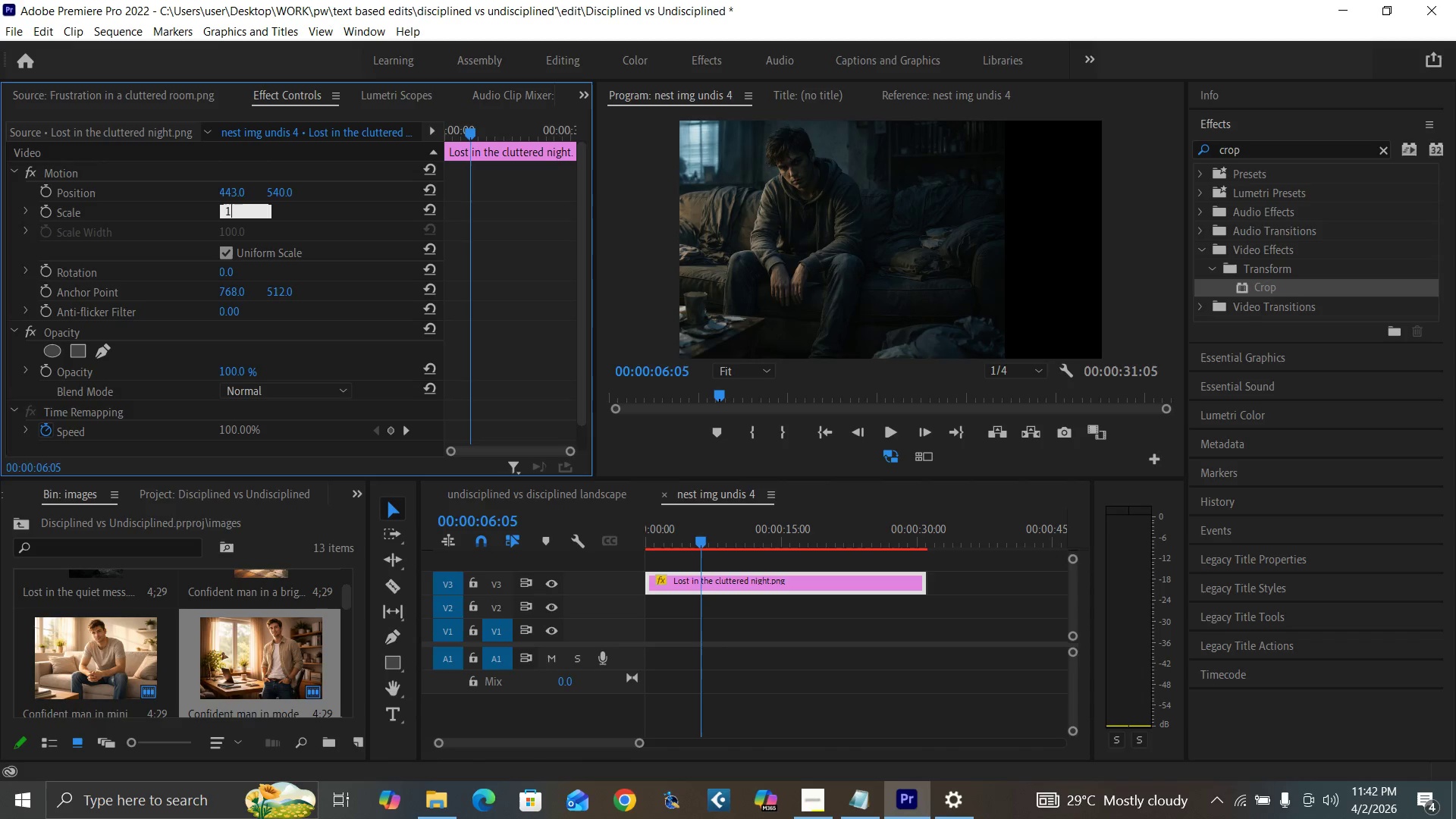 
type(145)
 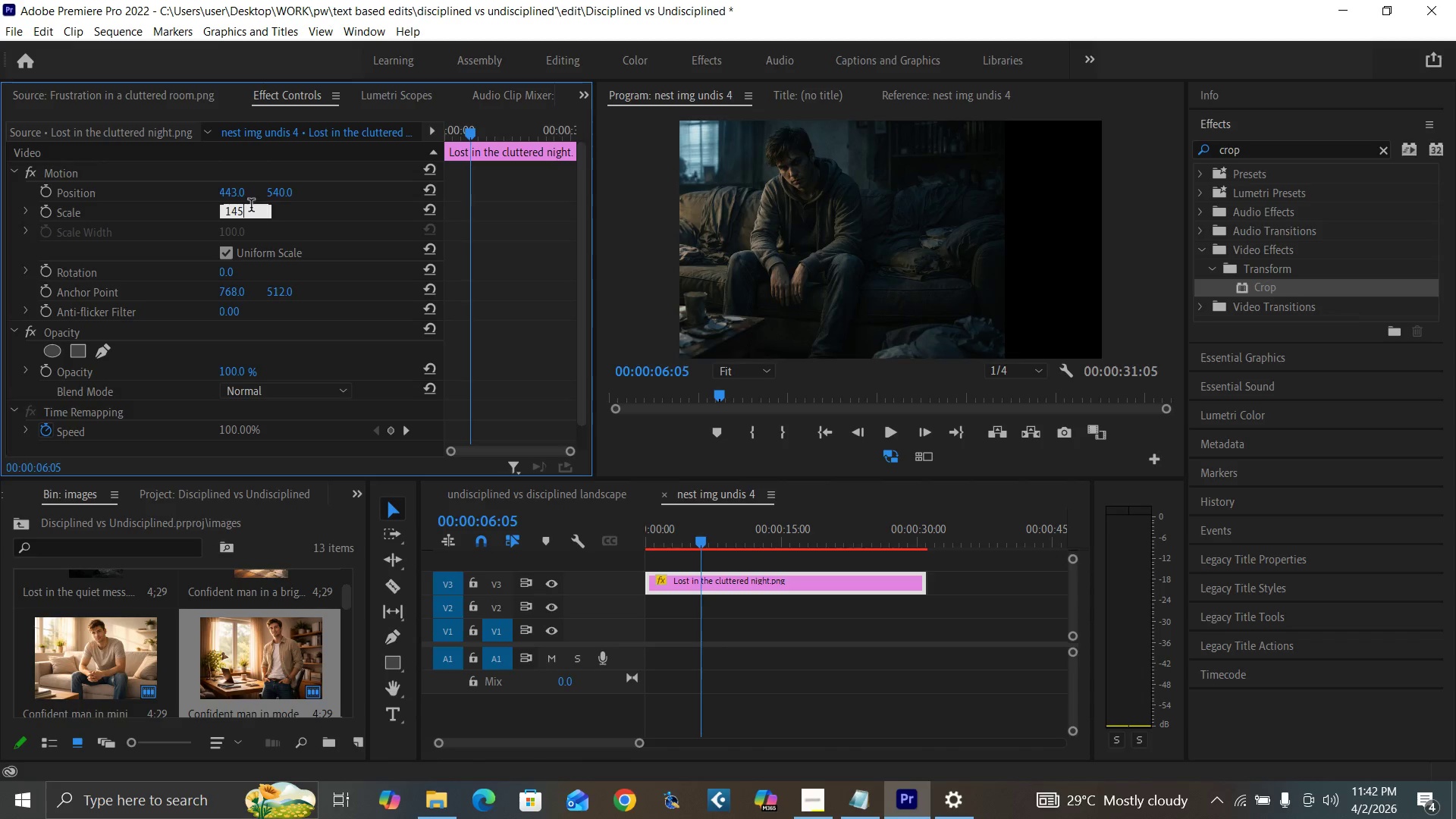 
key(Enter)
 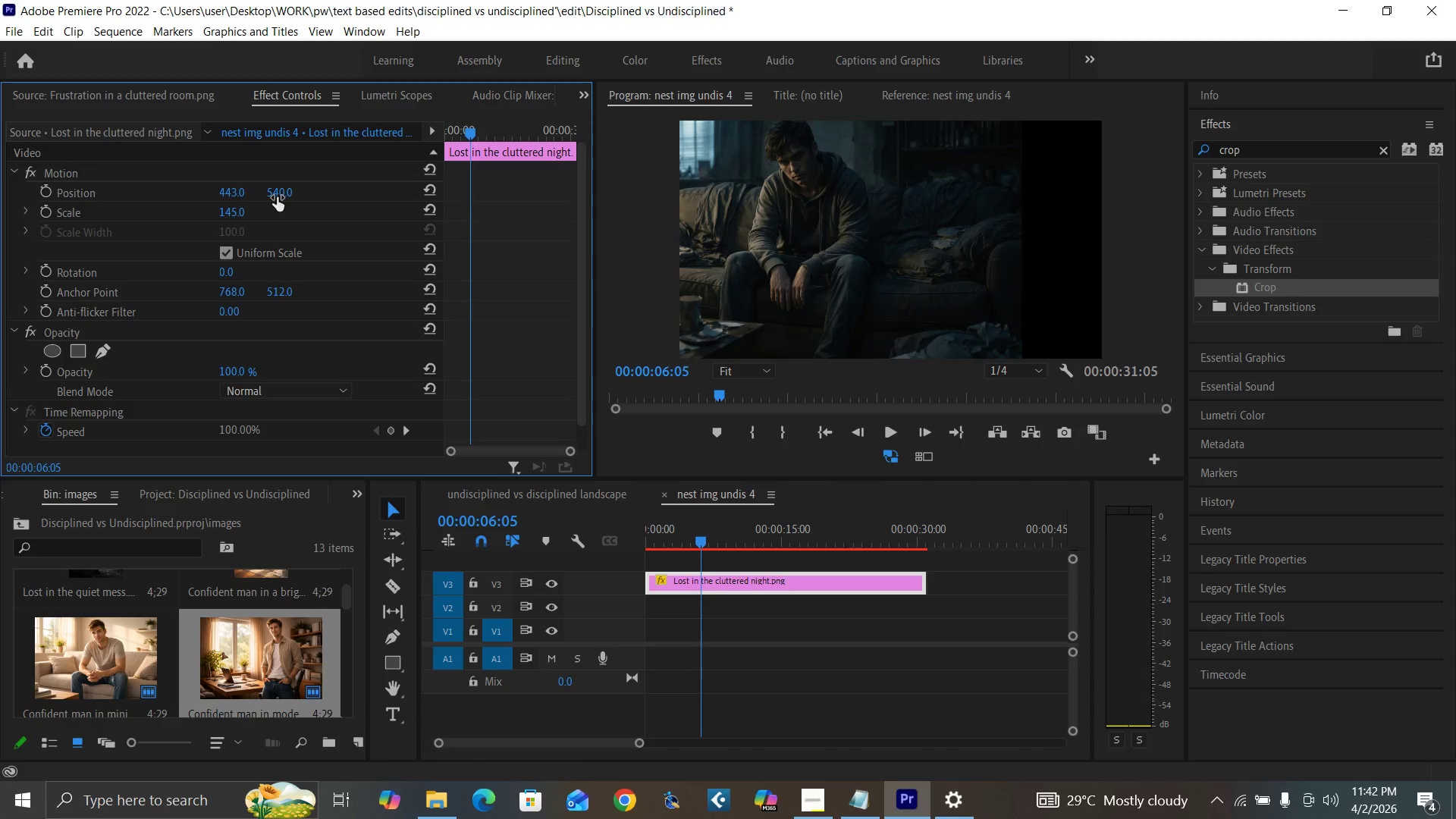 
left_click_drag(start_coordinate=[277, 196], to_coordinate=[413, 223])
 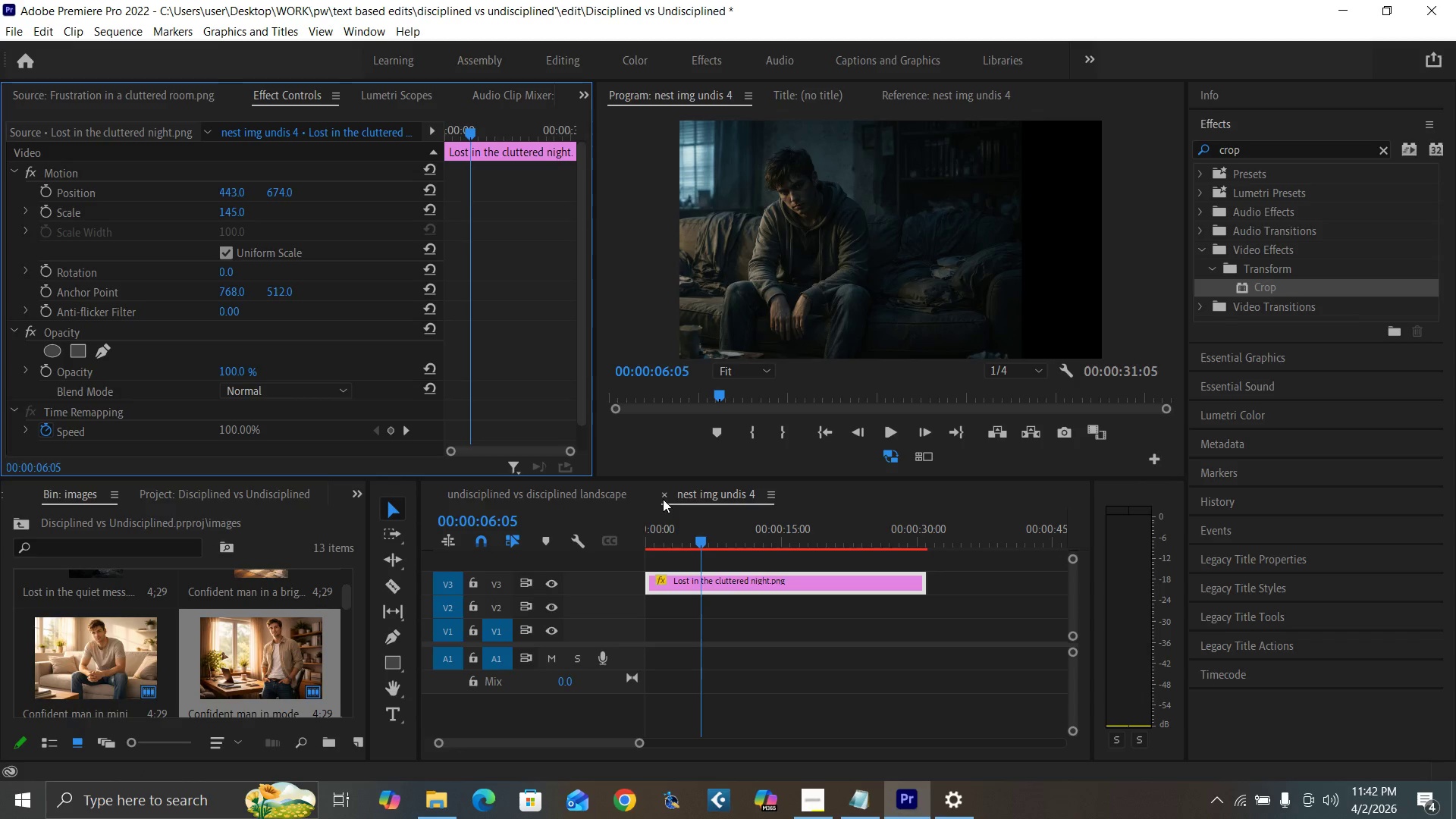 
left_click([662, 494])
 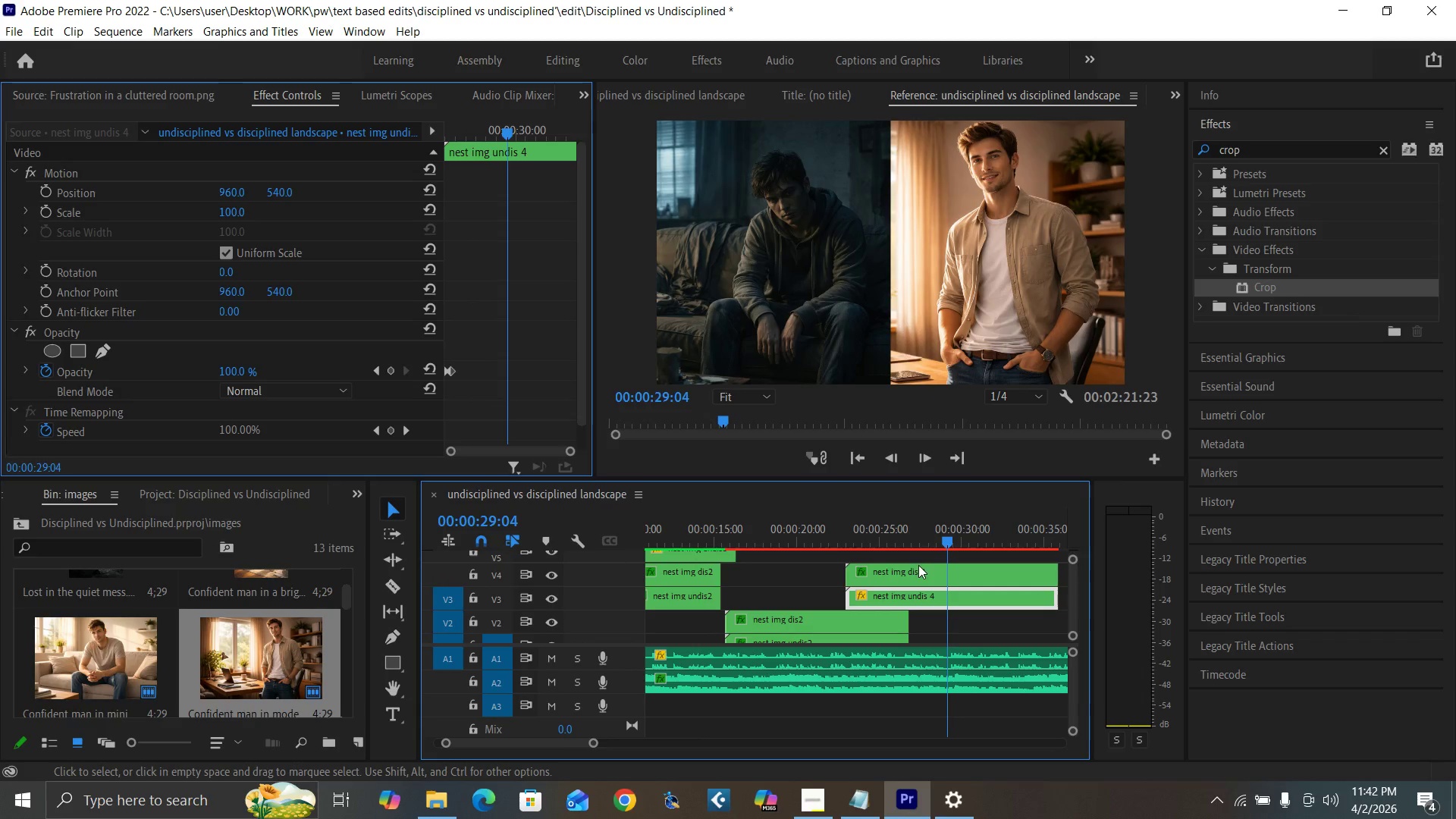 
wait(5.09)
 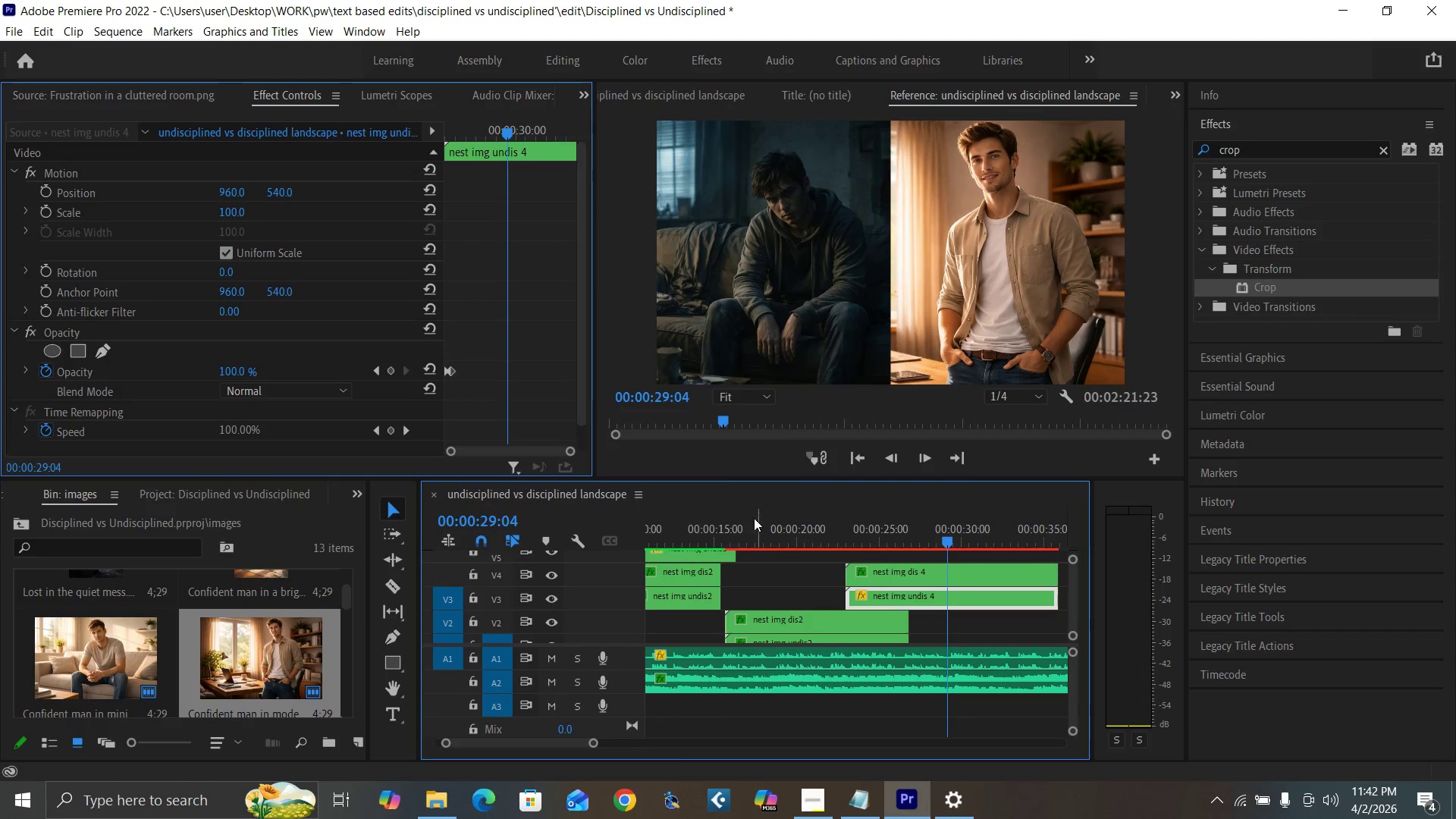 
double_click([931, 573])
 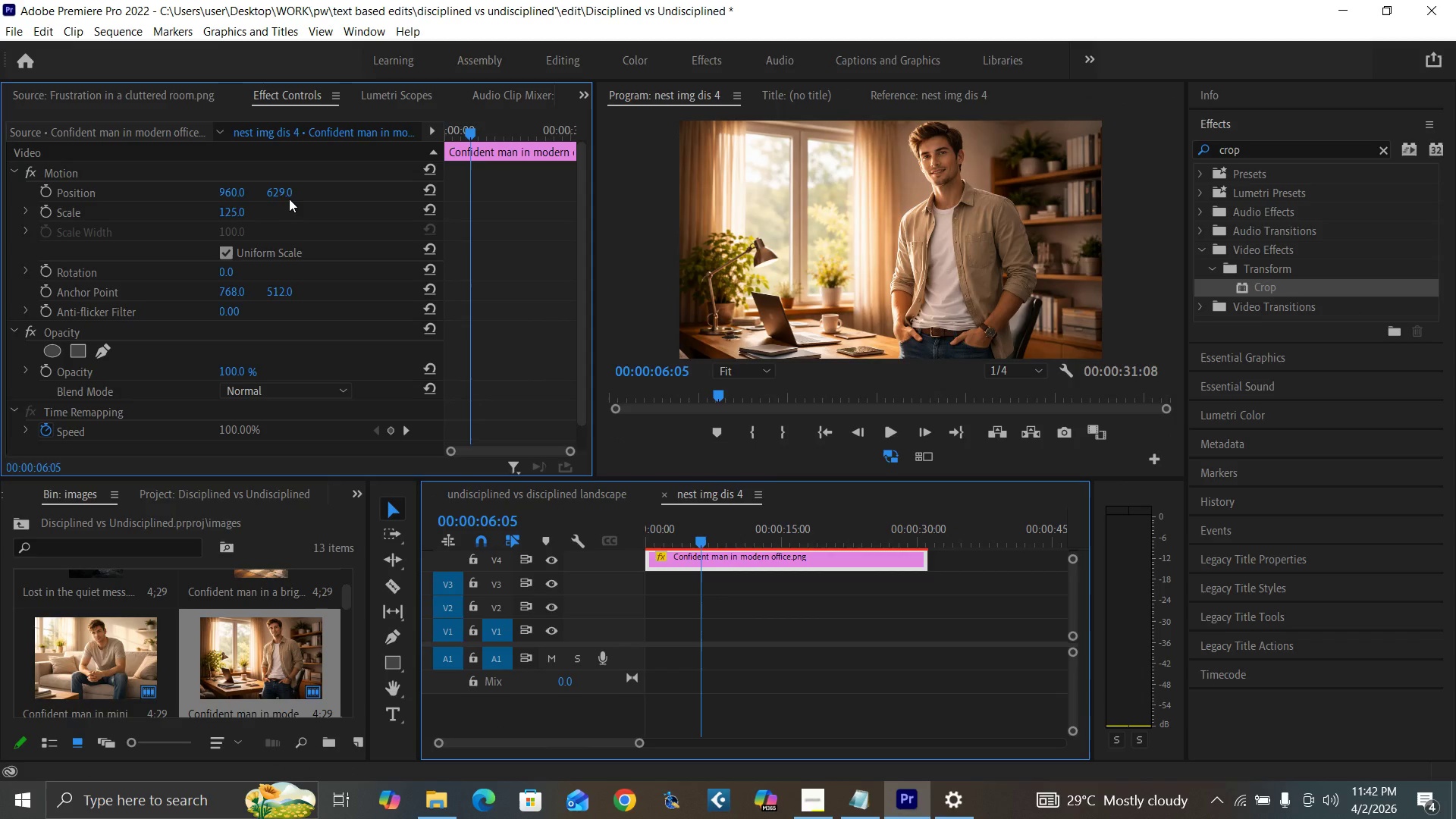 
left_click_drag(start_coordinate=[276, 190], to_coordinate=[277, 197])
 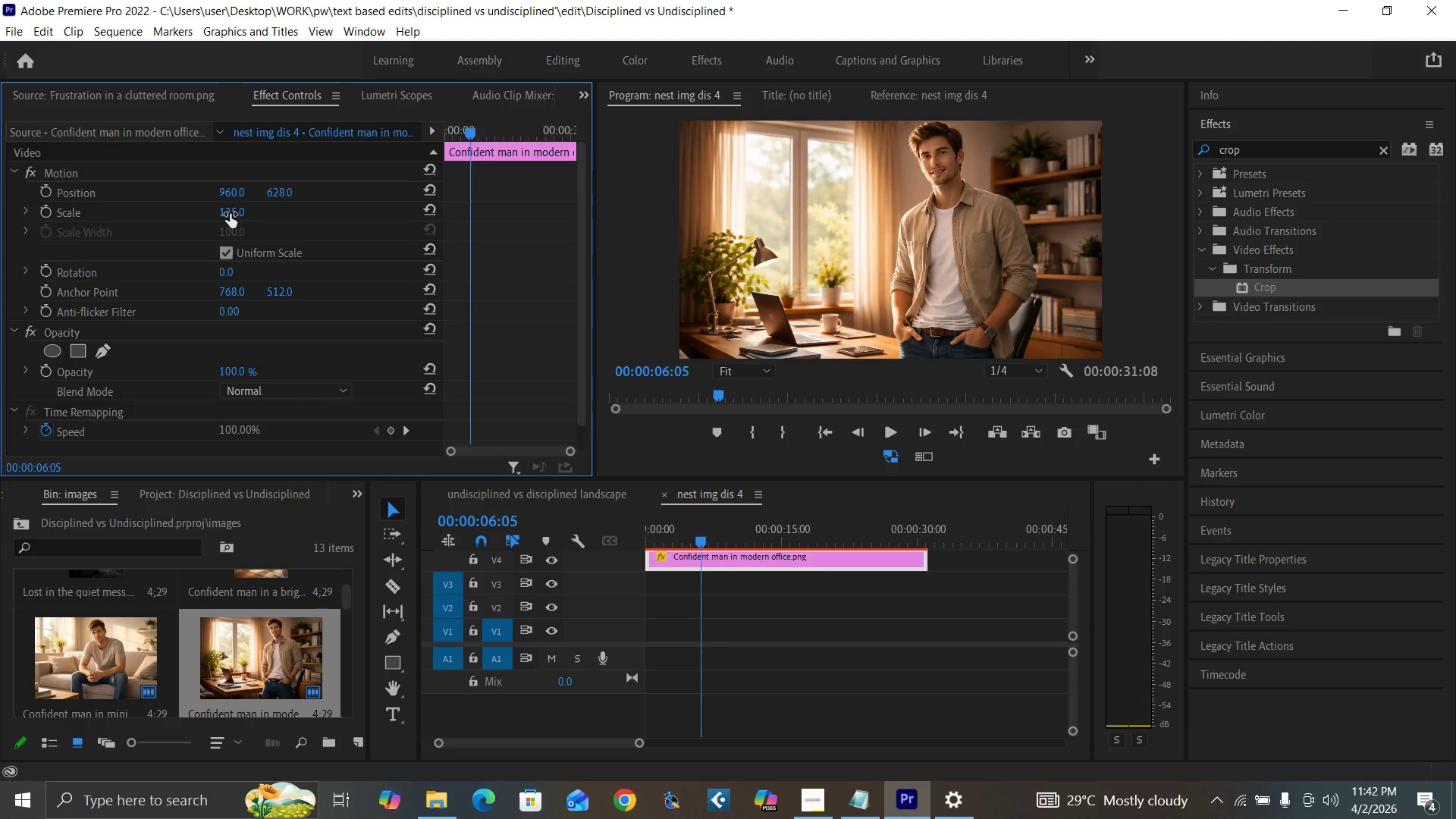 
left_click([230, 212])
 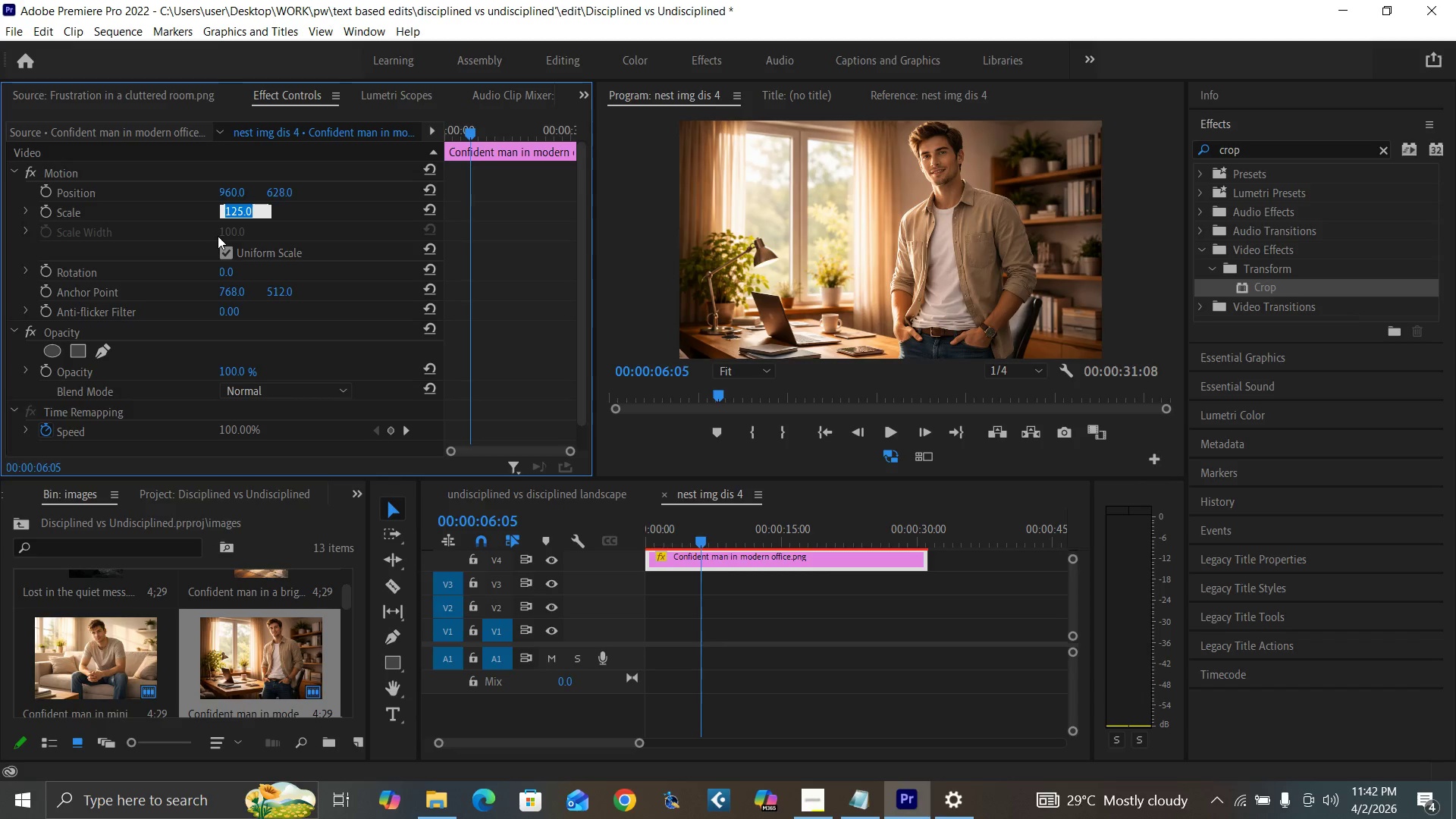 
type(130)
 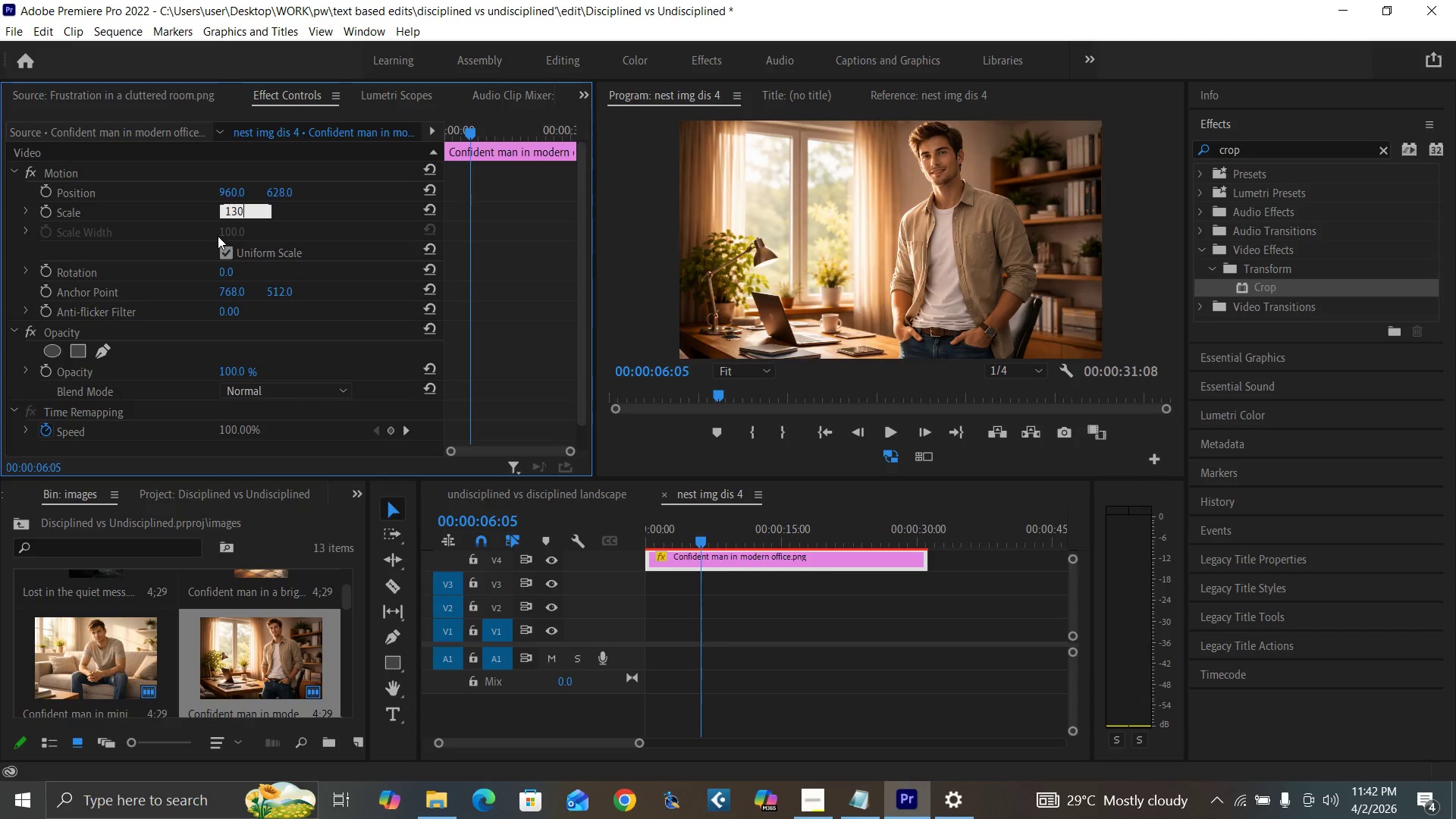 
key(Enter)
 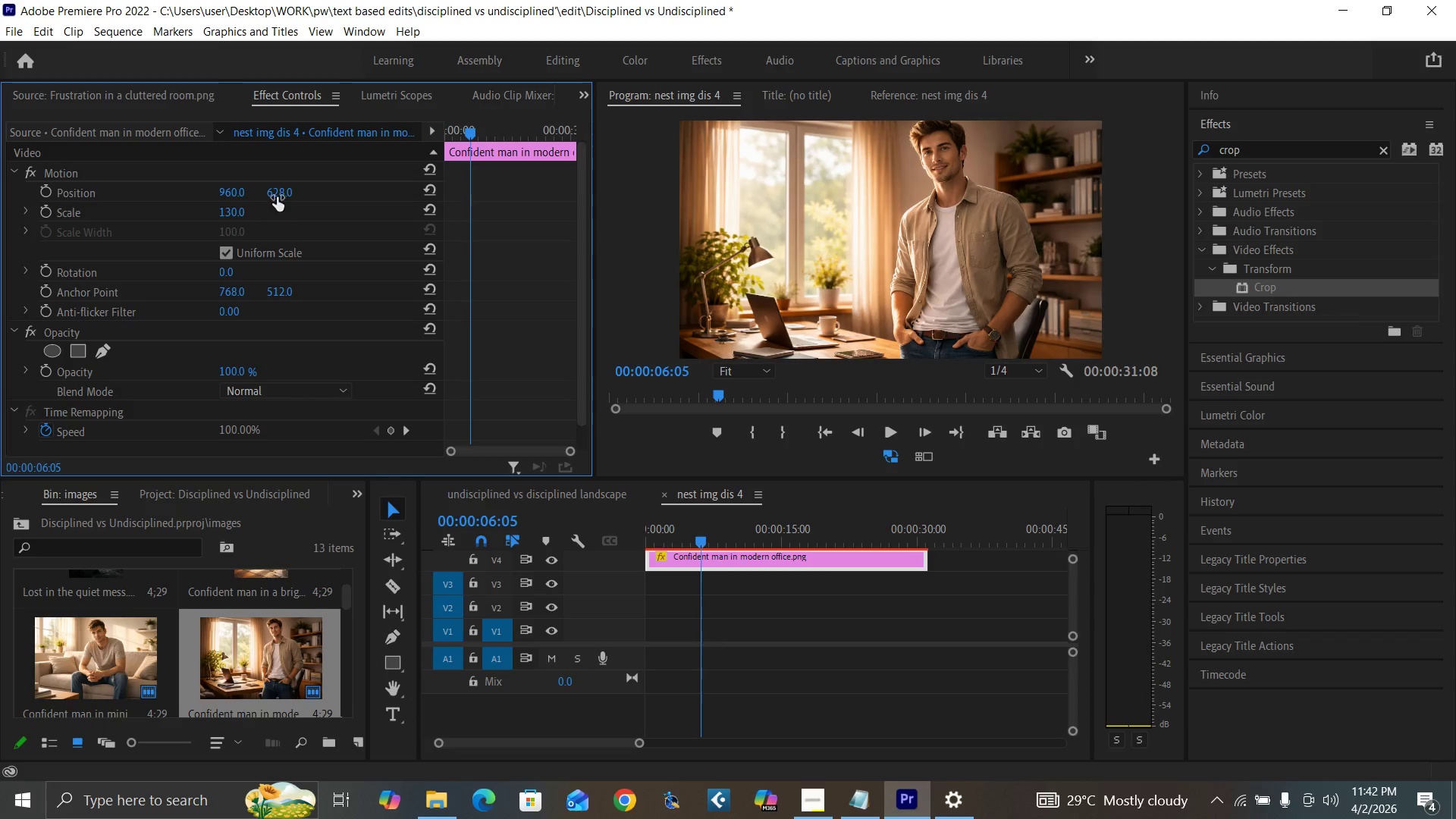 
left_click_drag(start_coordinate=[278, 197], to_coordinate=[310, 199])
 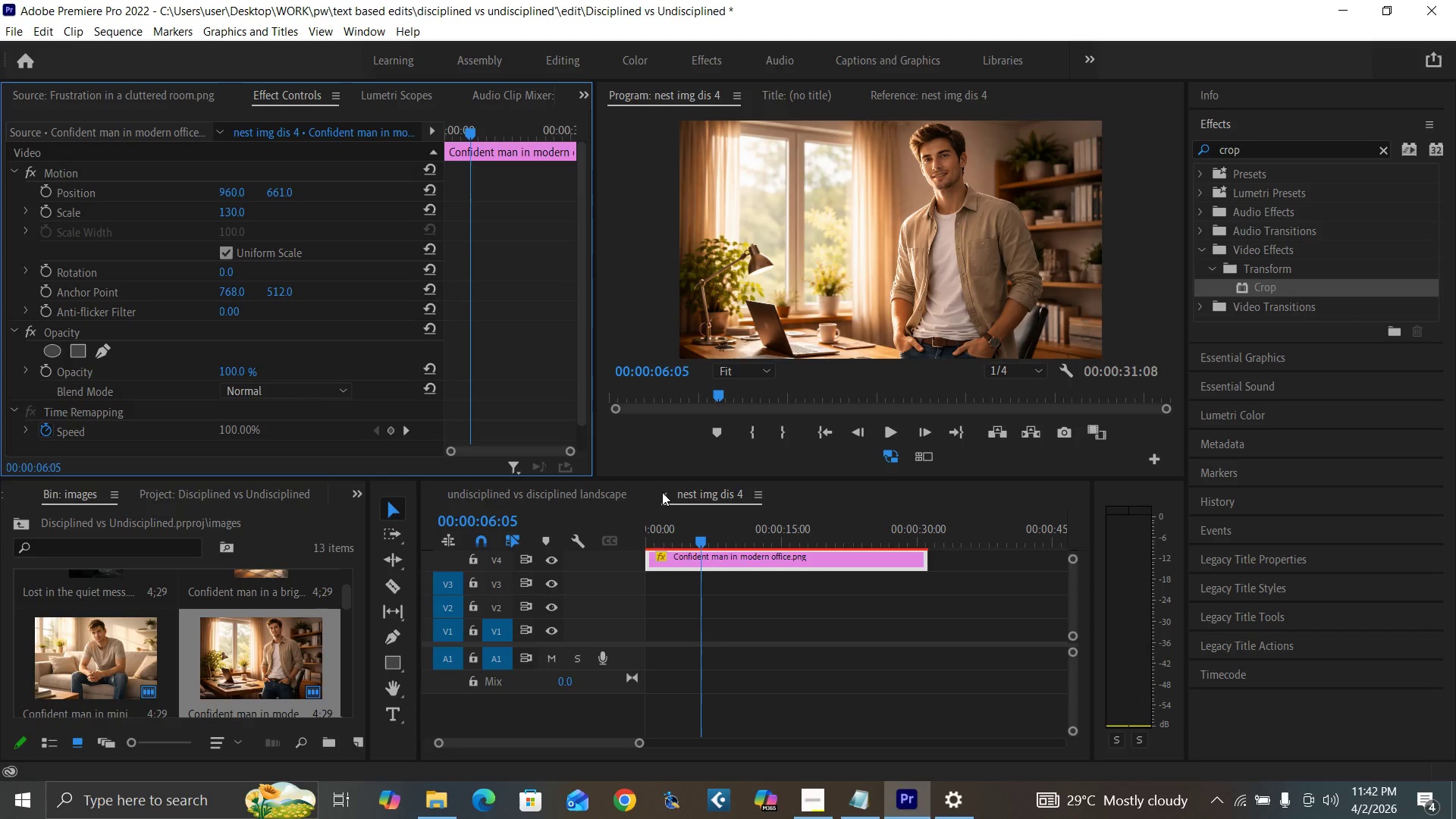 
left_click([664, 494])
 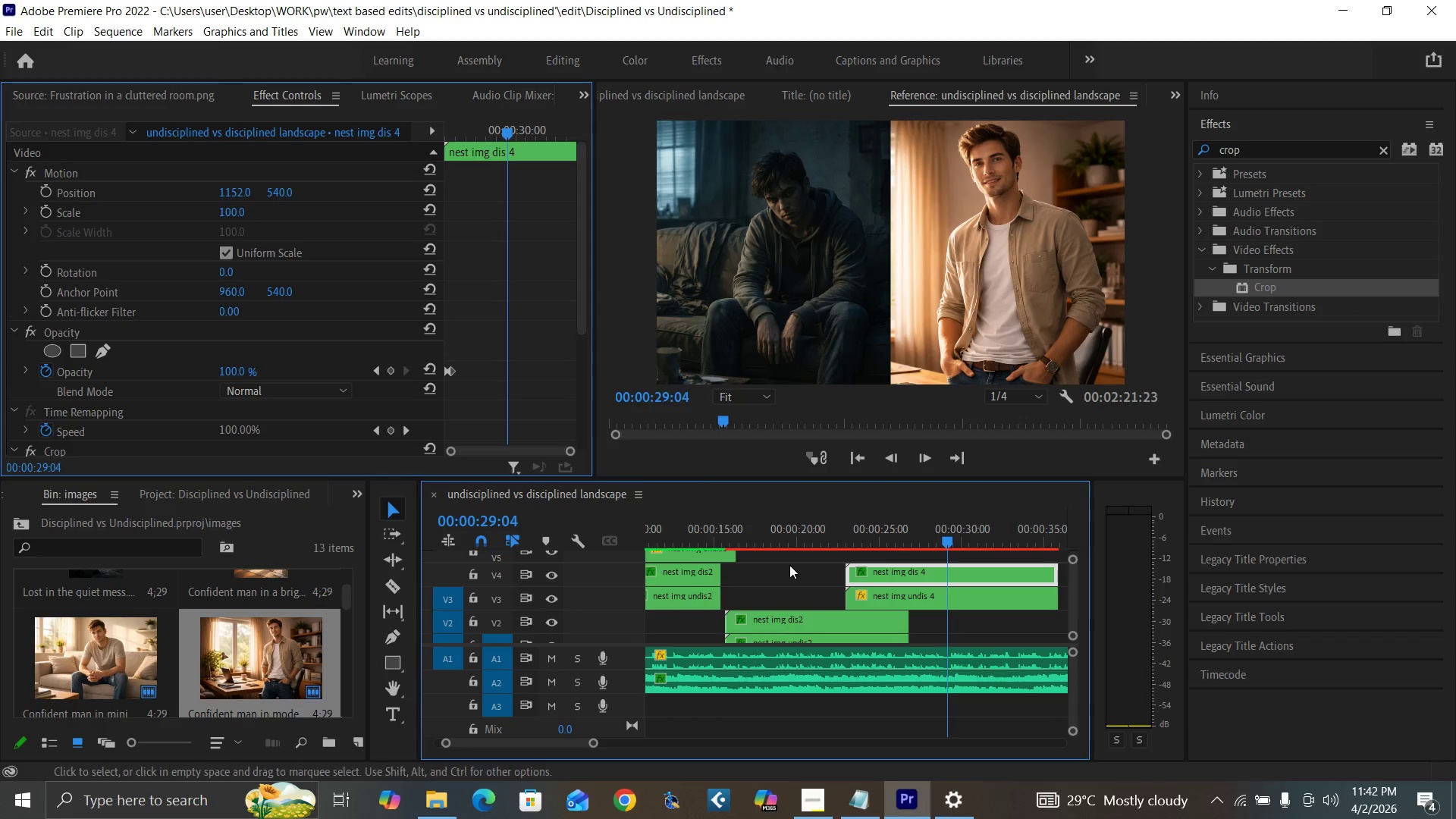 
key(Control+Backquote)
 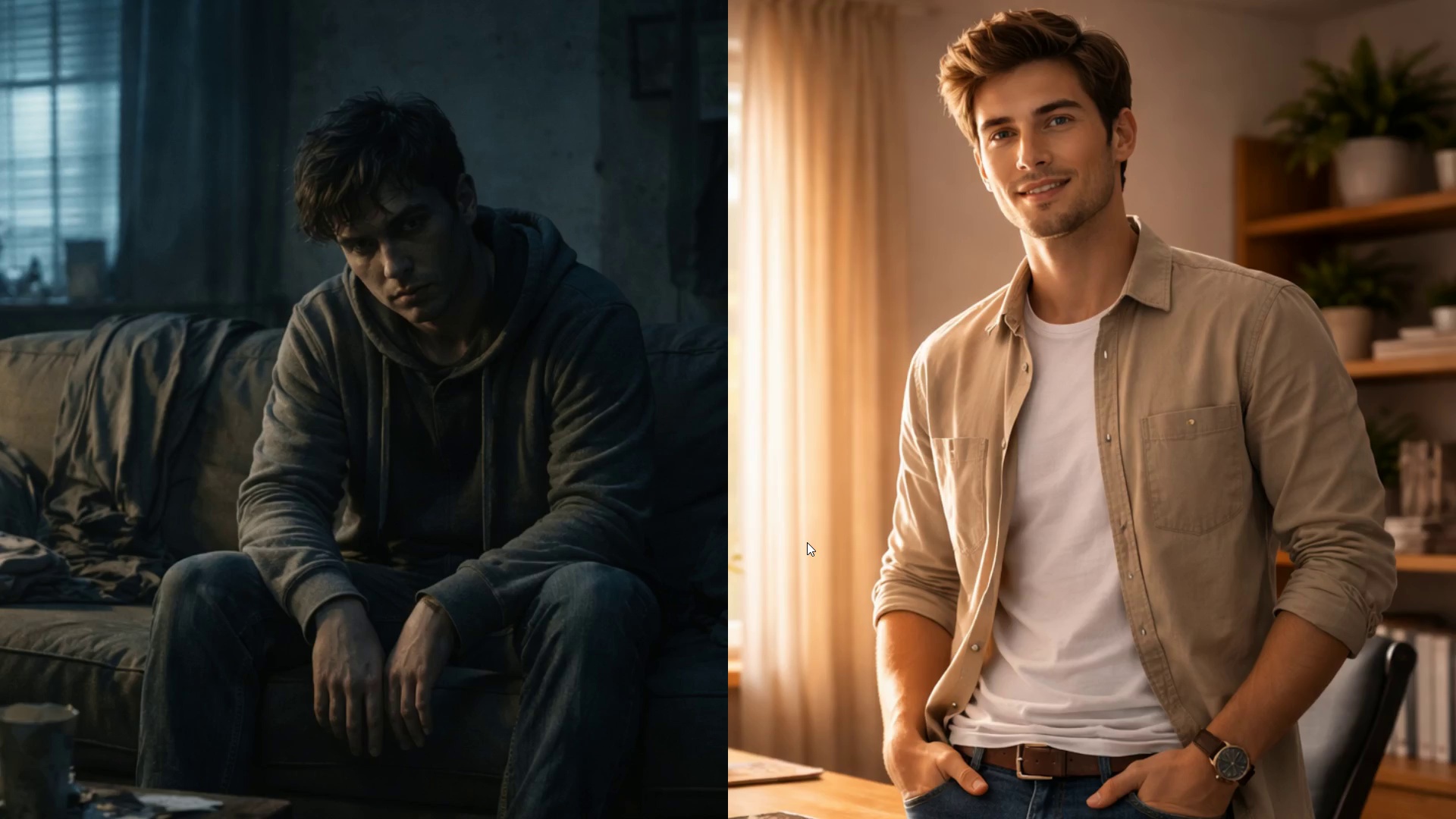 
hold_key(key=ControlLeft, duration=1.5)
 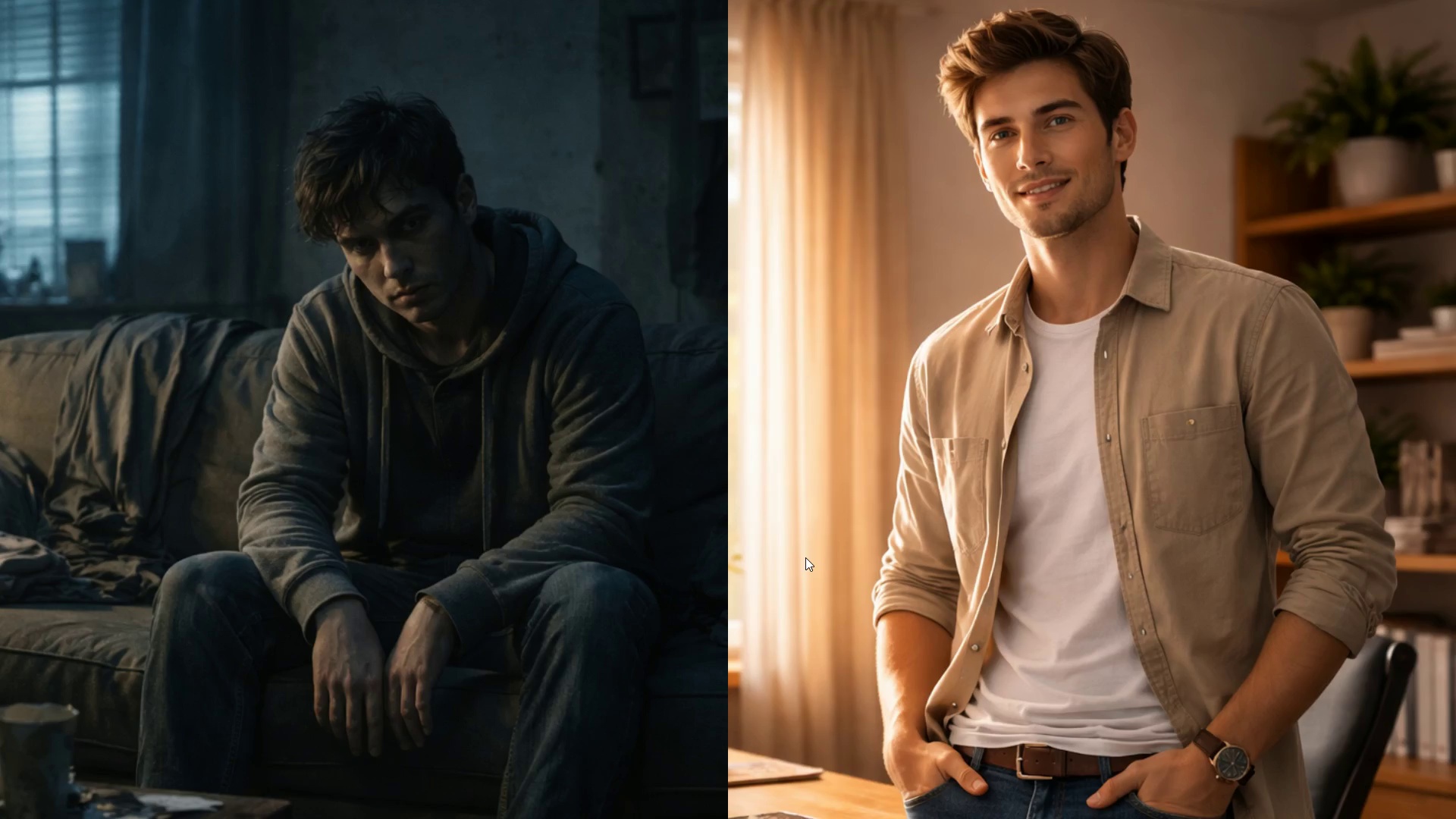 
key(Control+Backquote)
 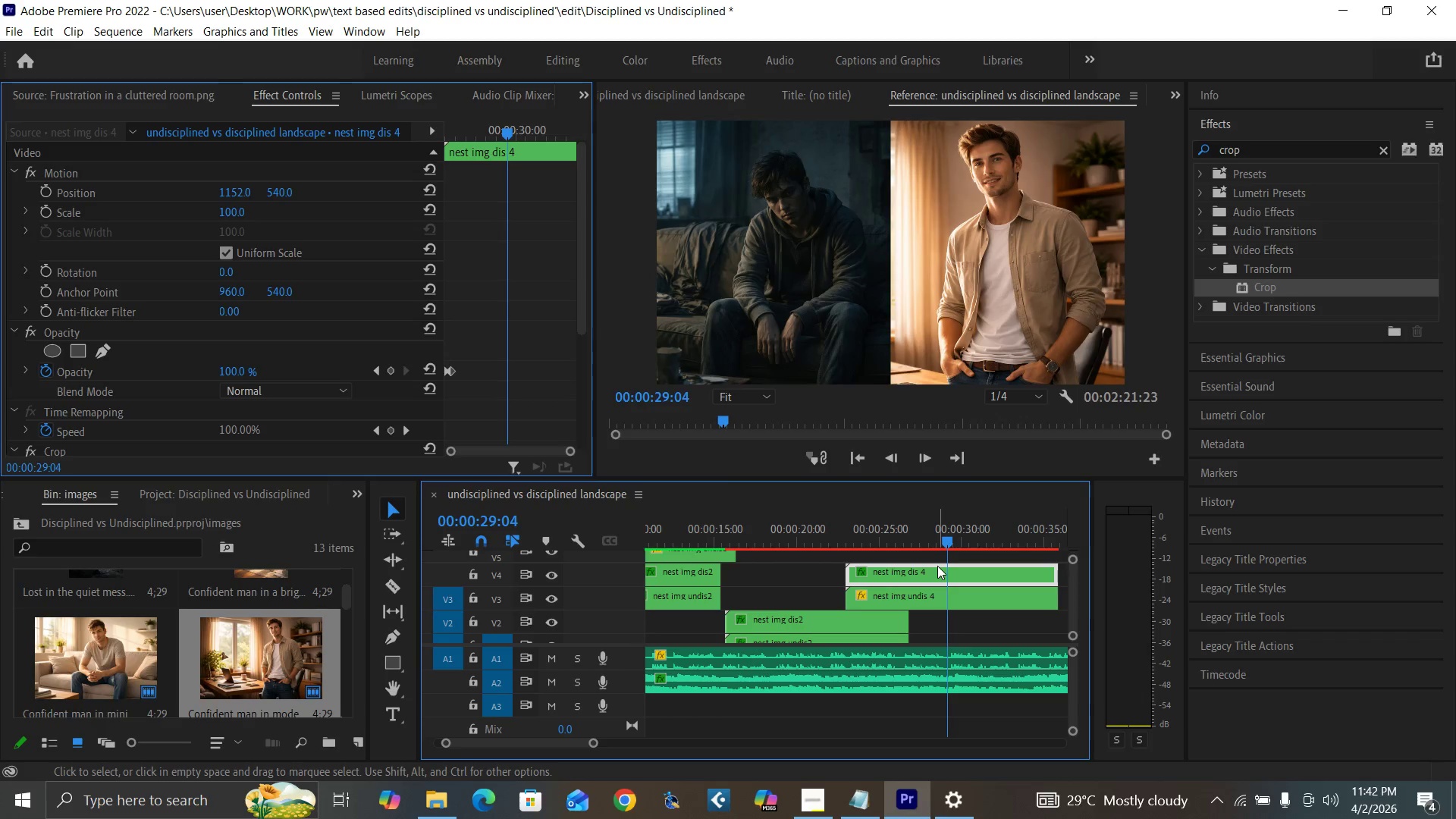 
double_click([937, 566])
 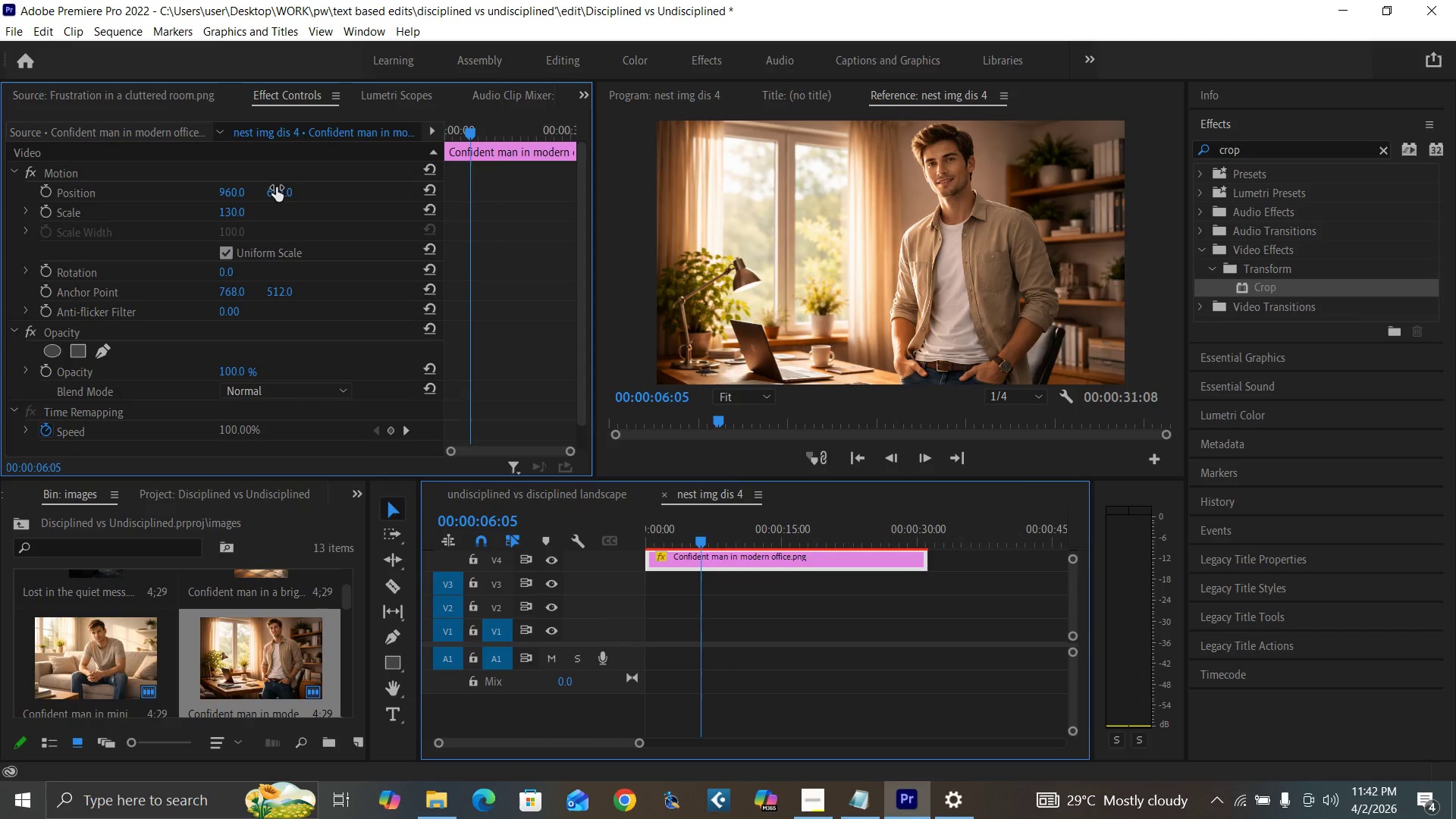 
left_click_drag(start_coordinate=[276, 190], to_coordinate=[242, 218])
 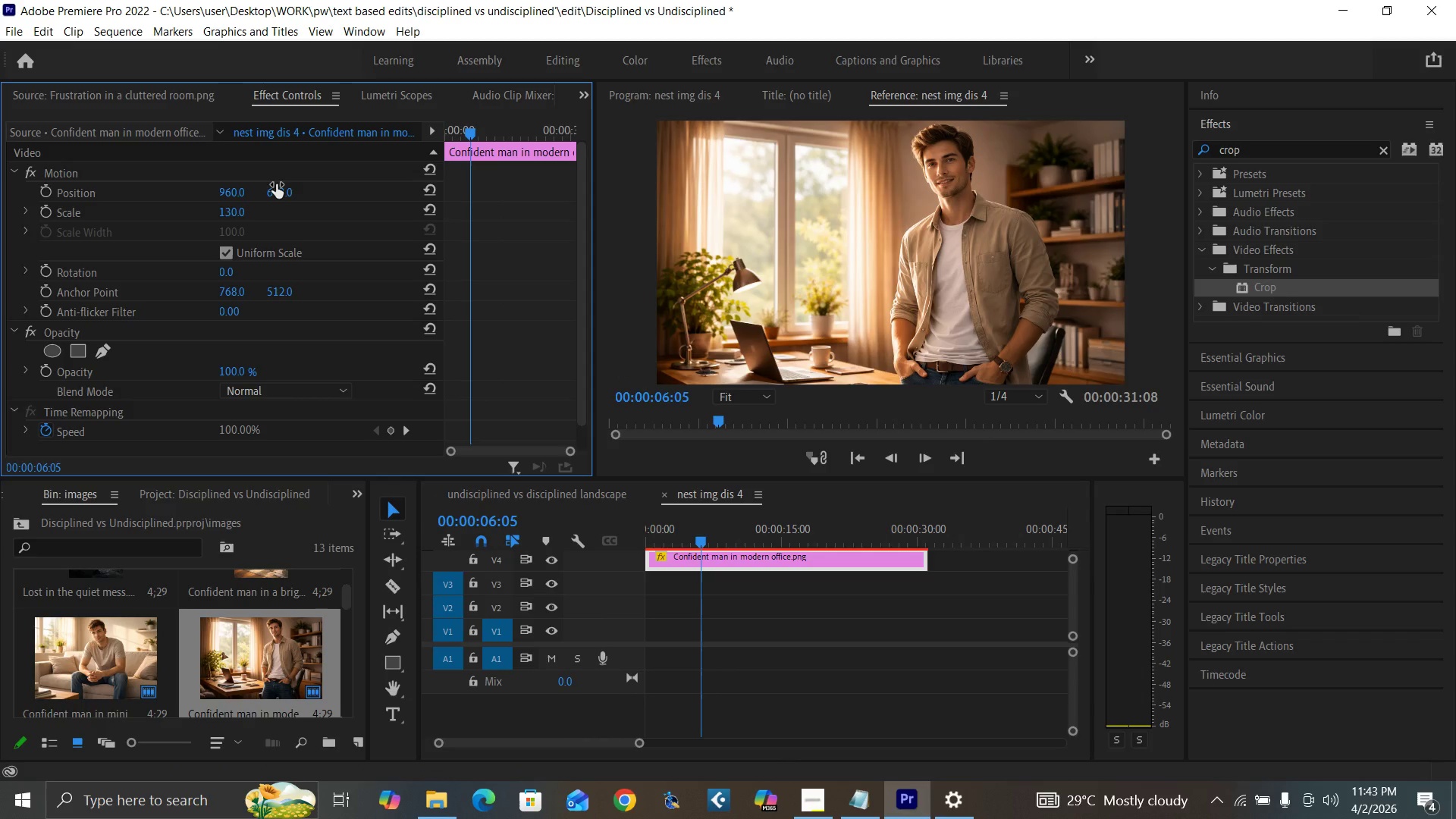 
left_click_drag(start_coordinate=[277, 187], to_coordinate=[259, 199])
 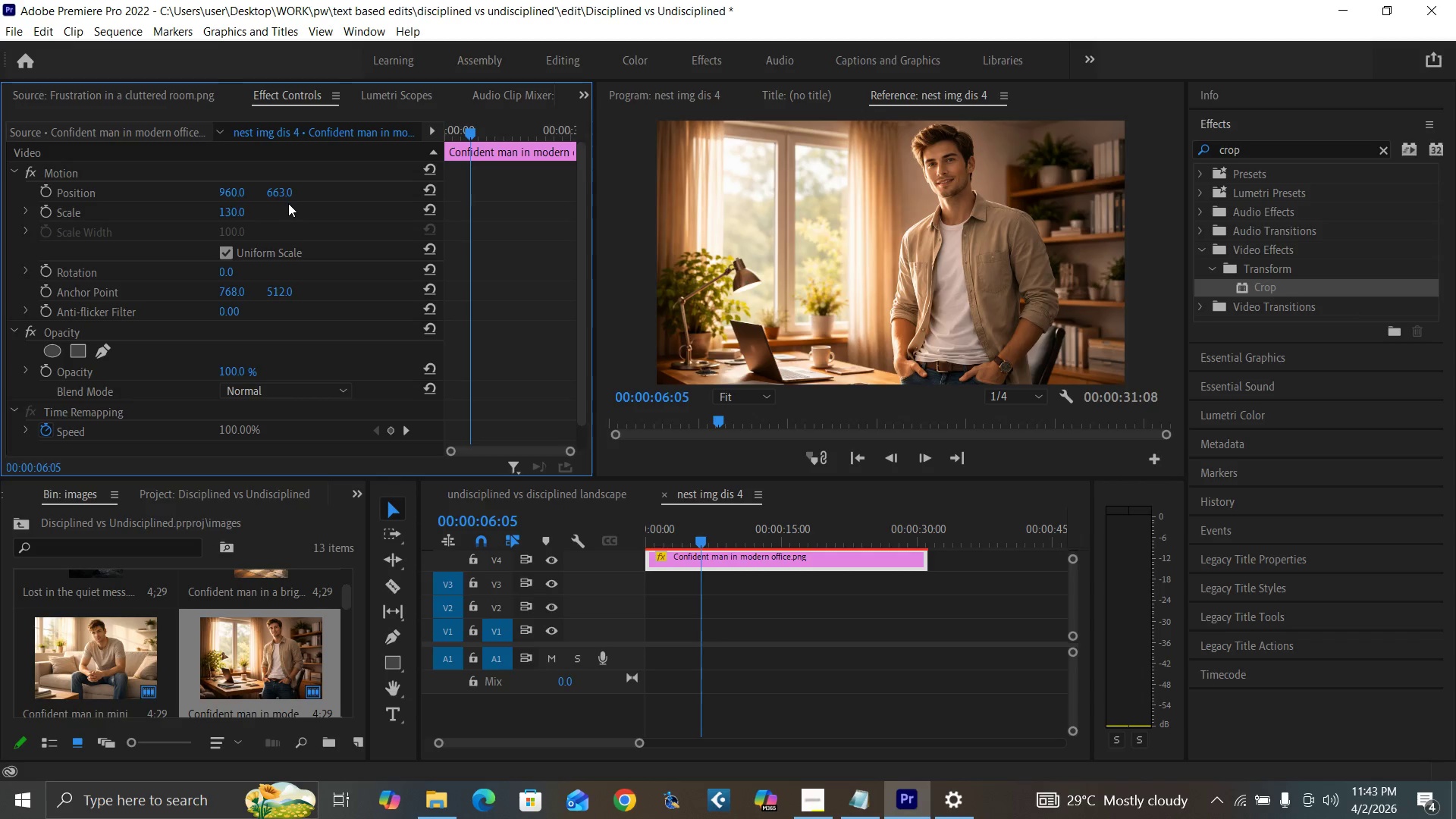 
hold_key(key=ControlLeft, duration=1.22)
 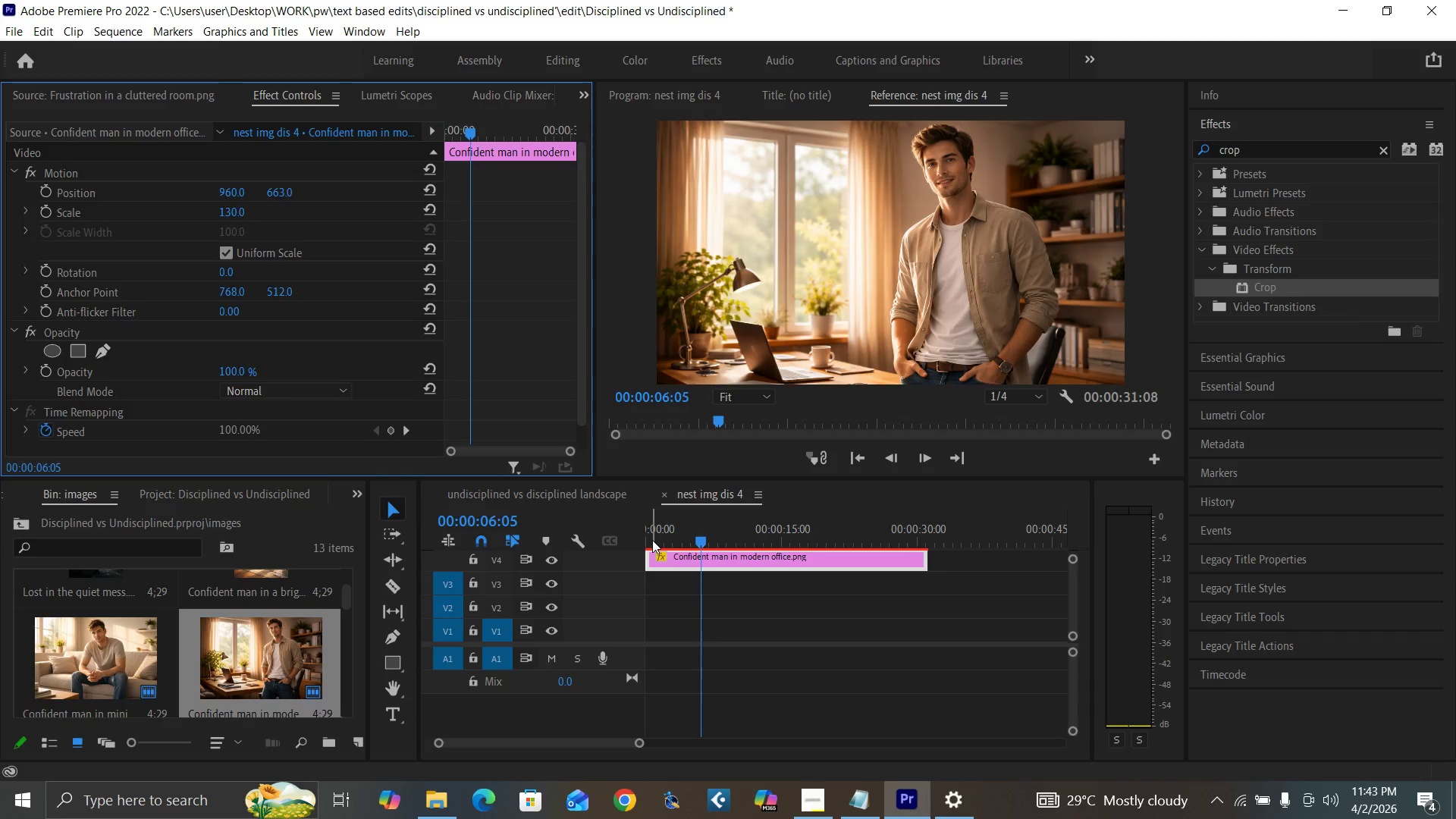 
left_click_drag(start_coordinate=[652, 540], to_coordinate=[618, 555])
 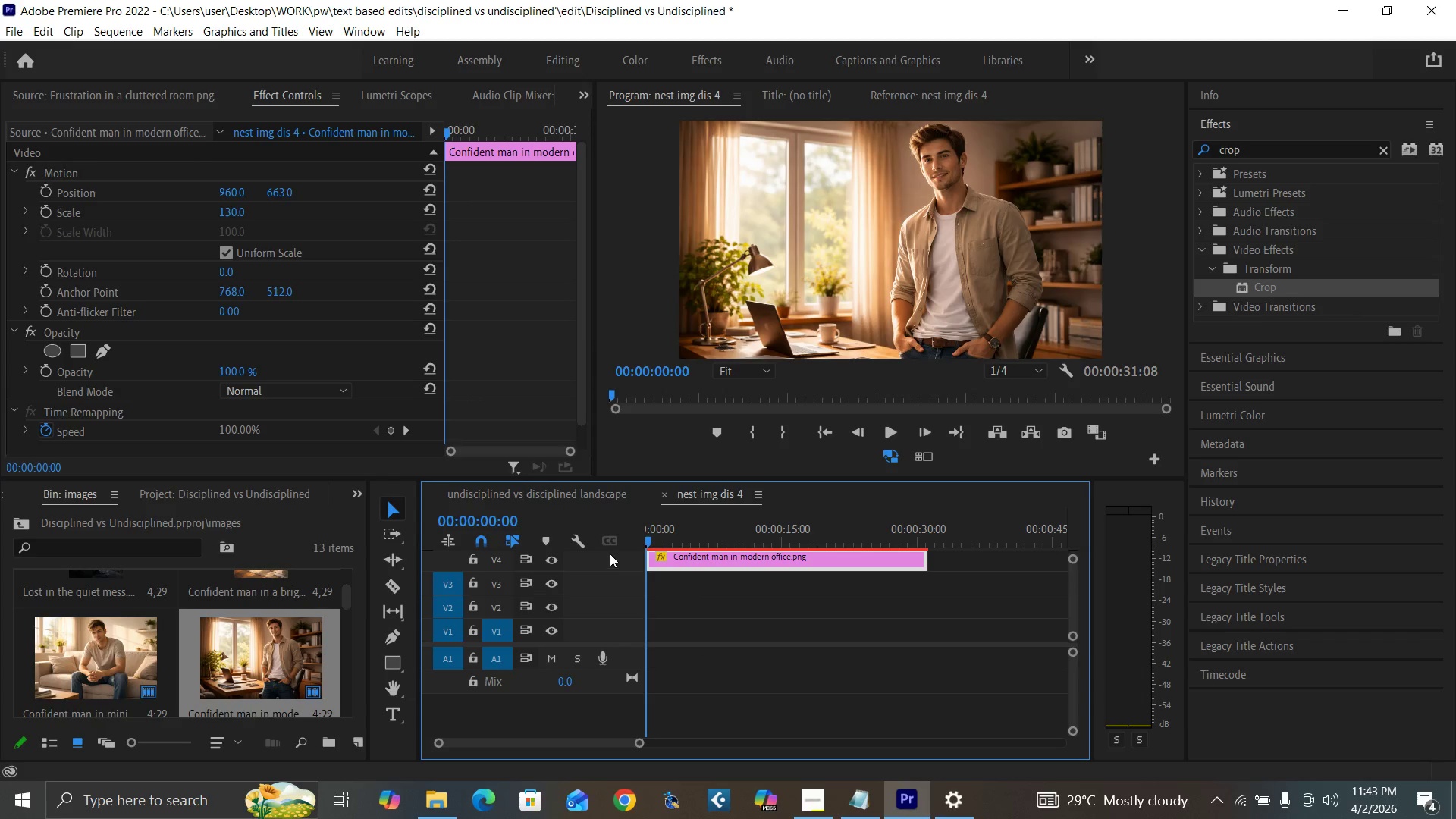 
key(Control+S)
 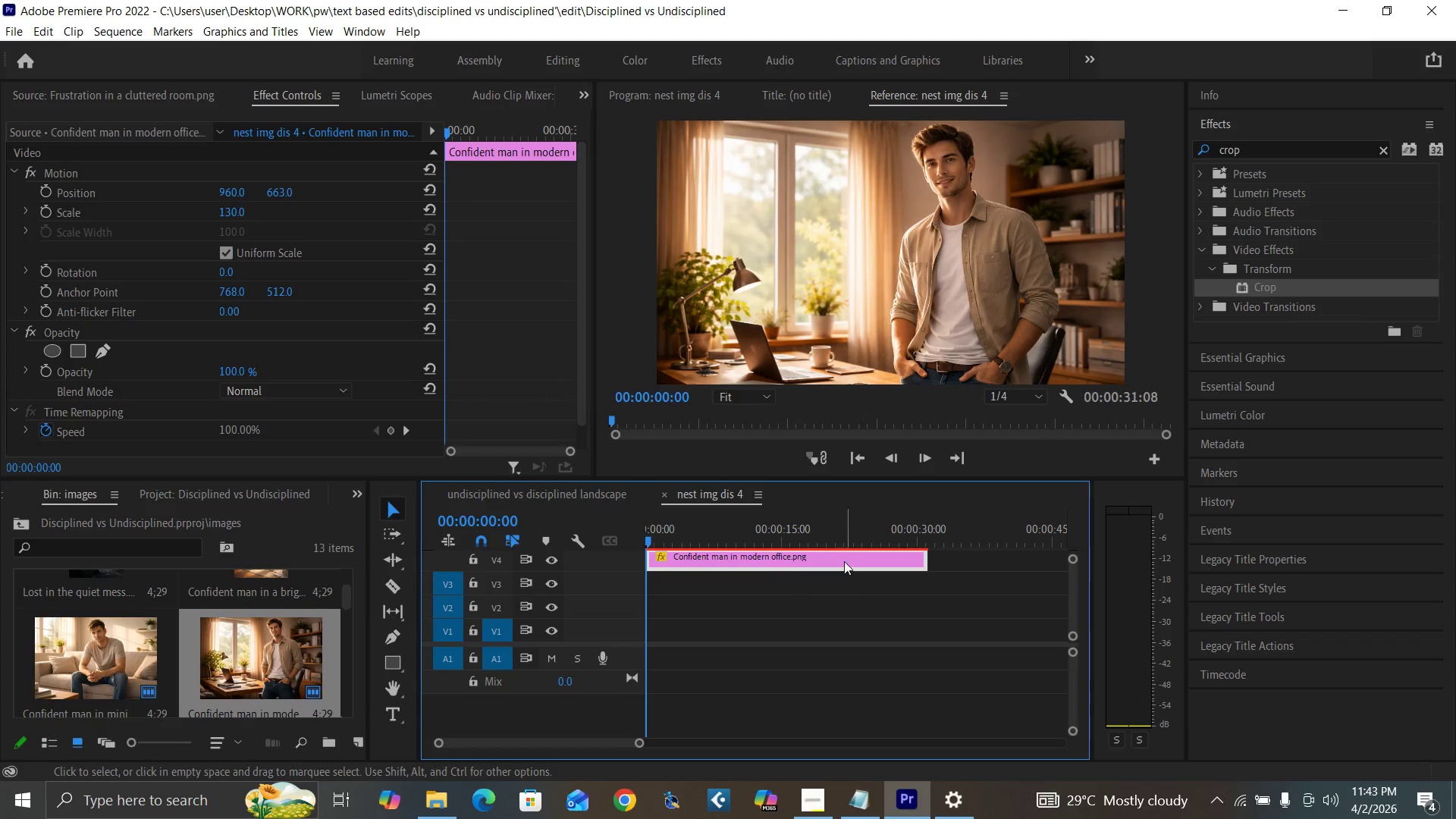 
left_click([863, 531])
 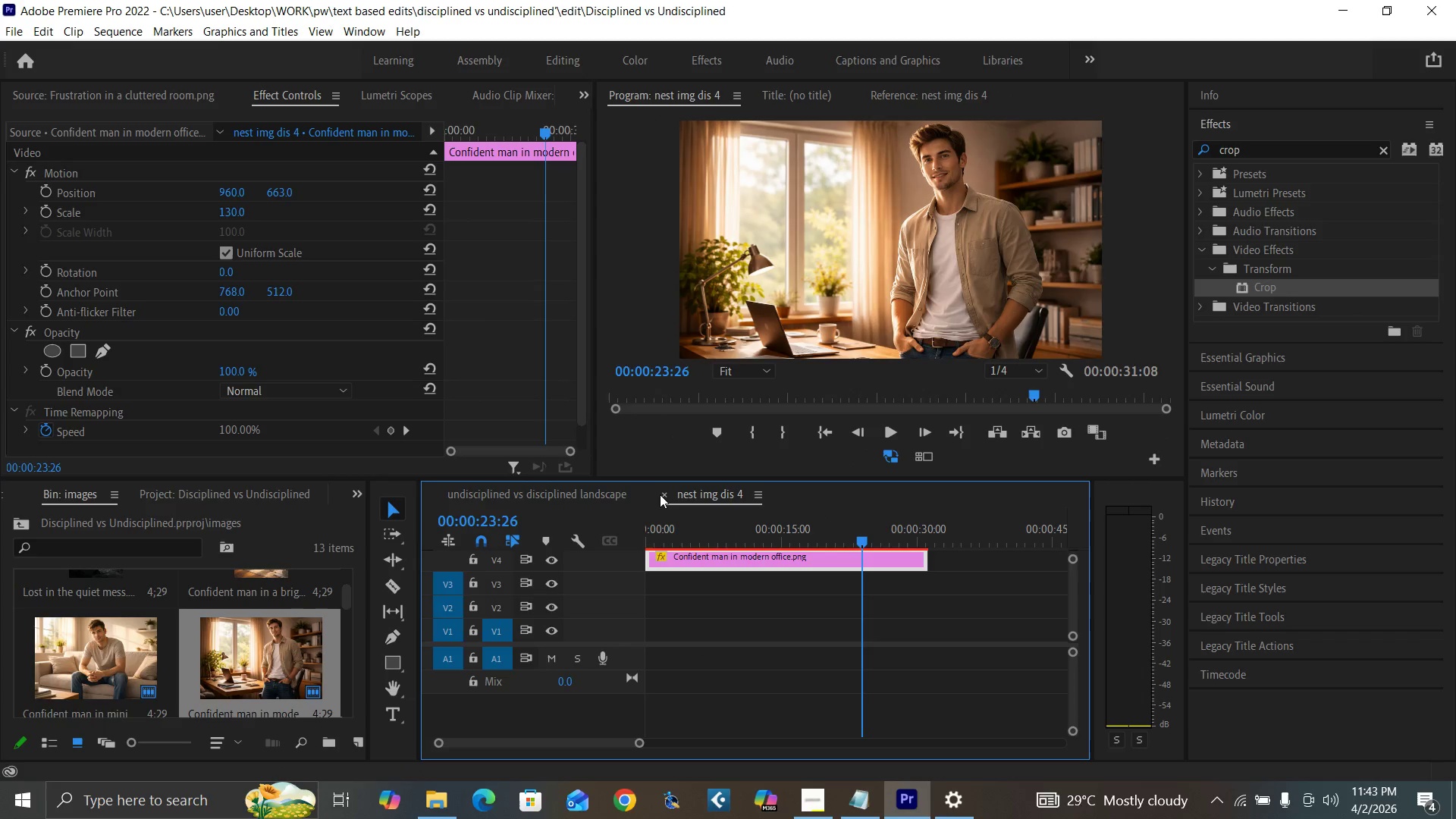 
left_click([660, 494])
 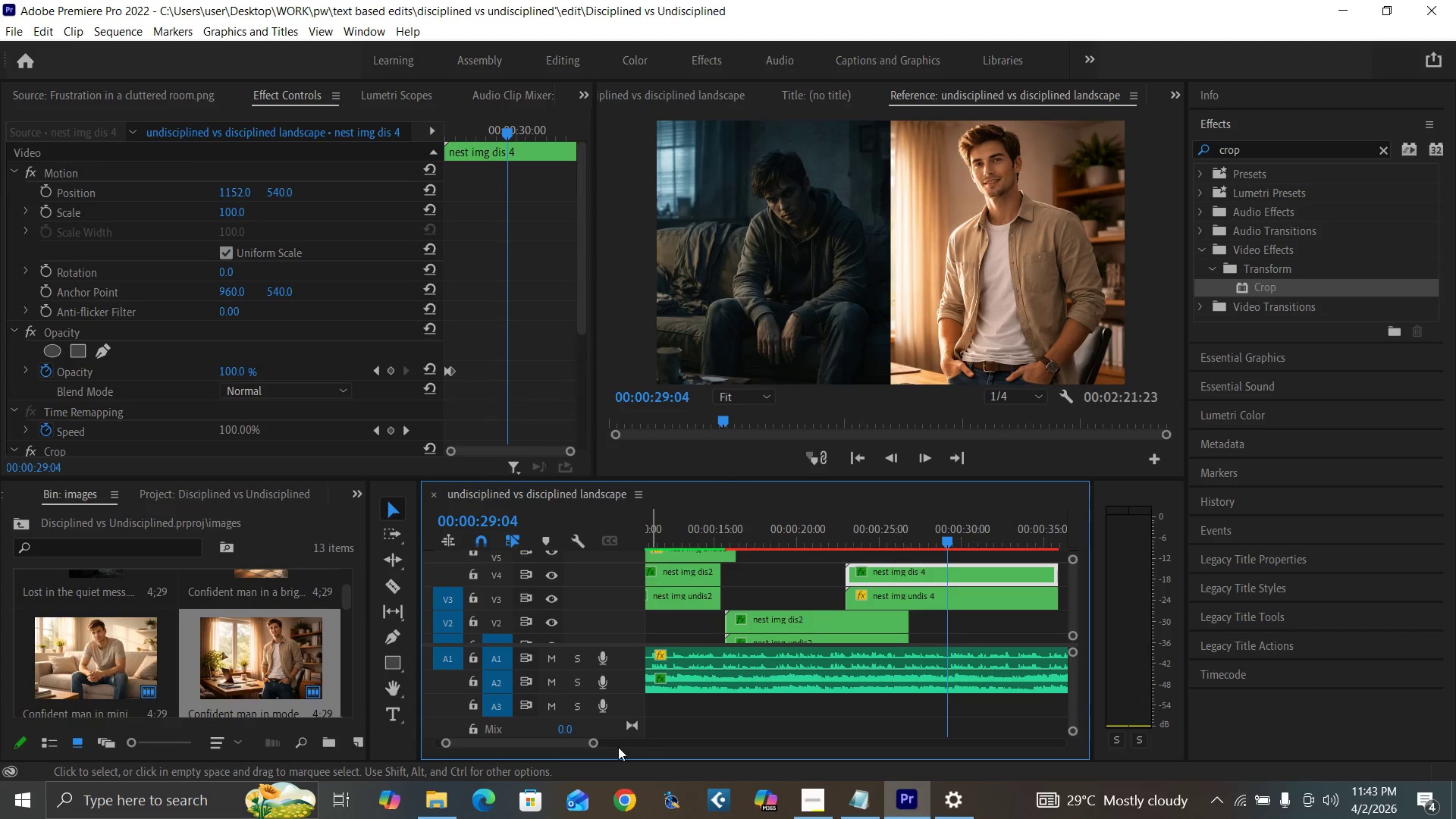 
left_click_drag(start_coordinate=[595, 742], to_coordinate=[610, 742])
 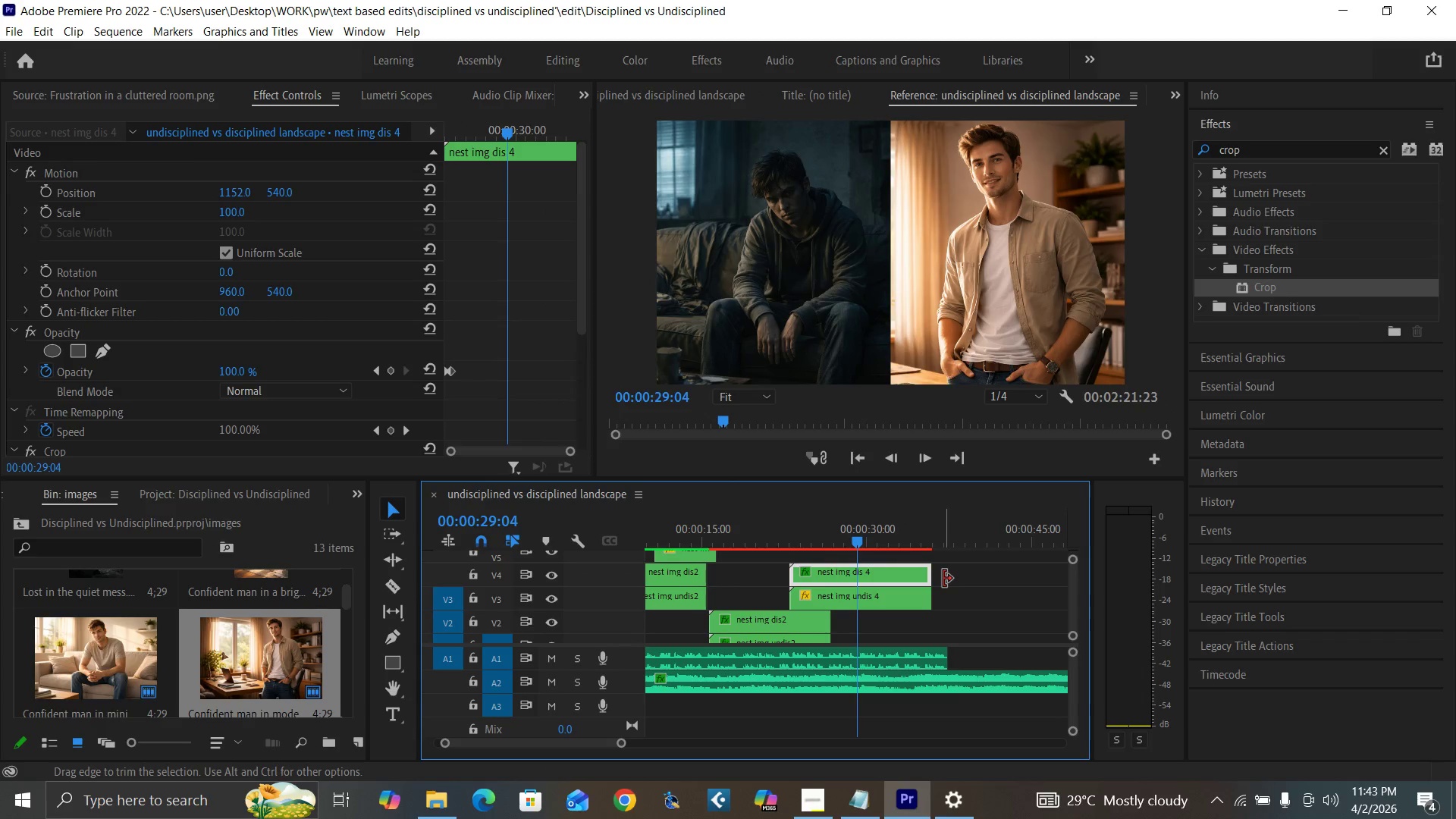 
left_click_drag(start_coordinate=[953, 576], to_coordinate=[924, 599])
 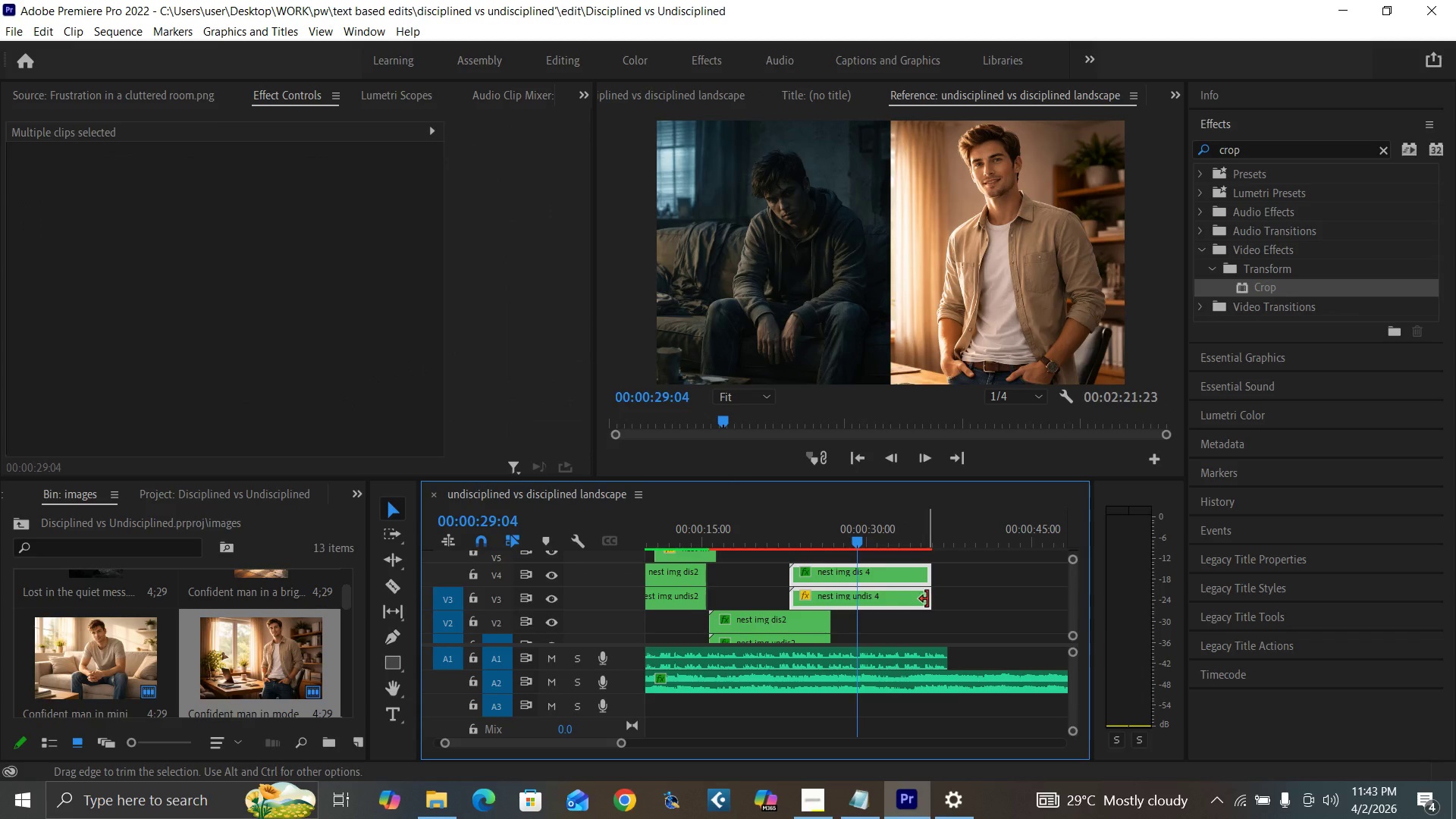 
left_click_drag(start_coordinate=[927, 599], to_coordinate=[948, 602])
 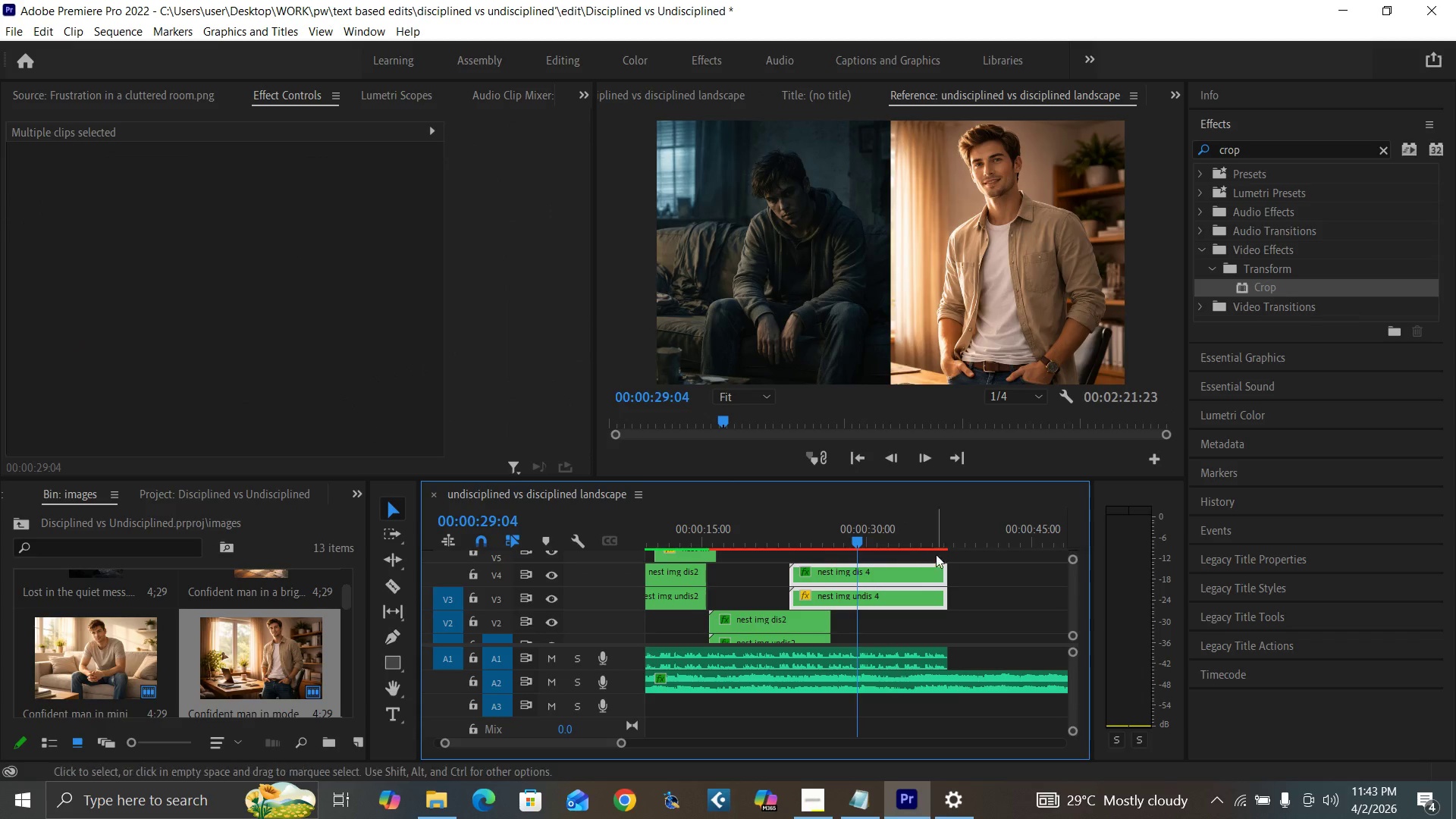 
left_click_drag(start_coordinate=[935, 545], to_coordinate=[949, 554])
 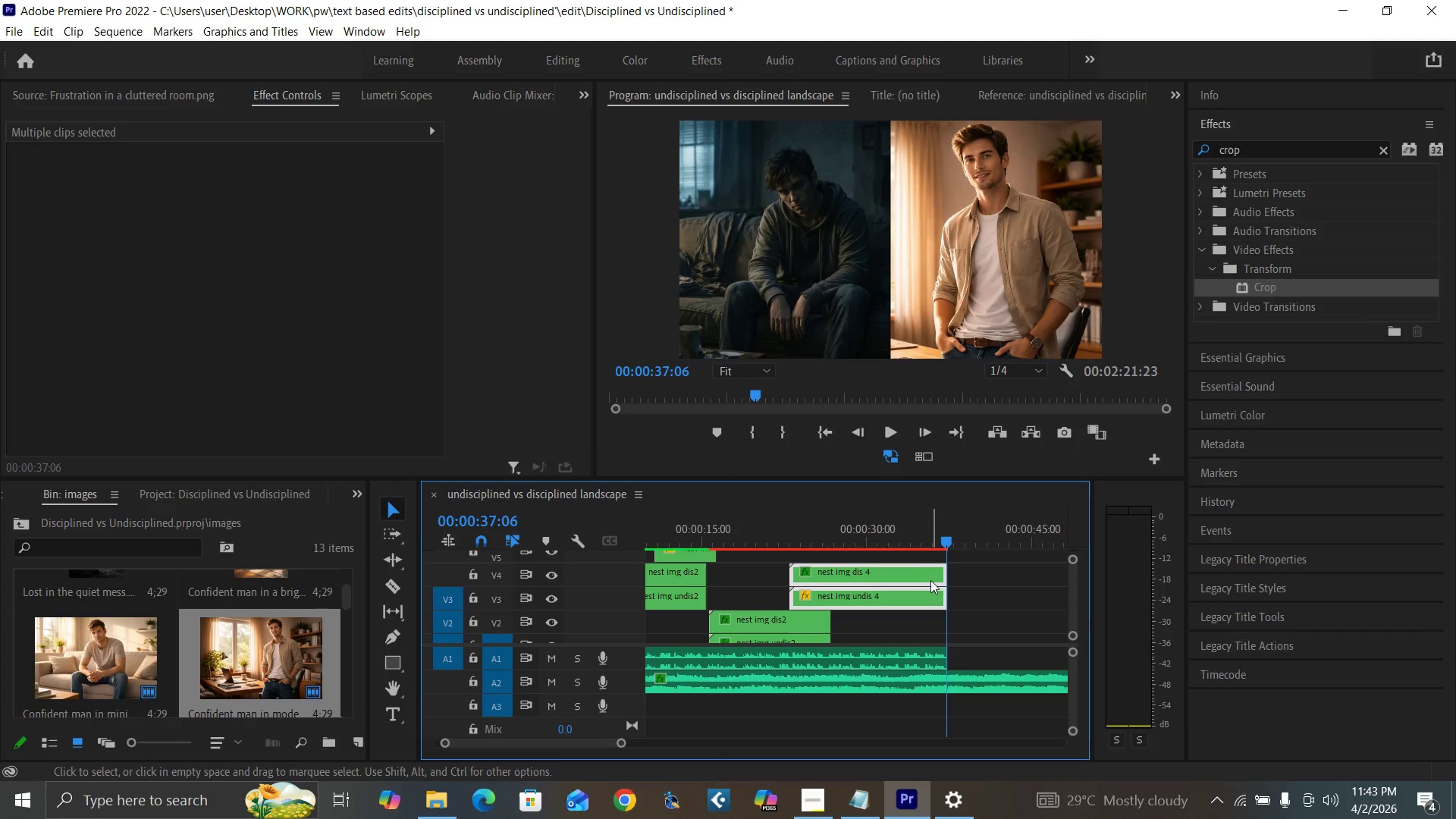 
key(Control+S)
 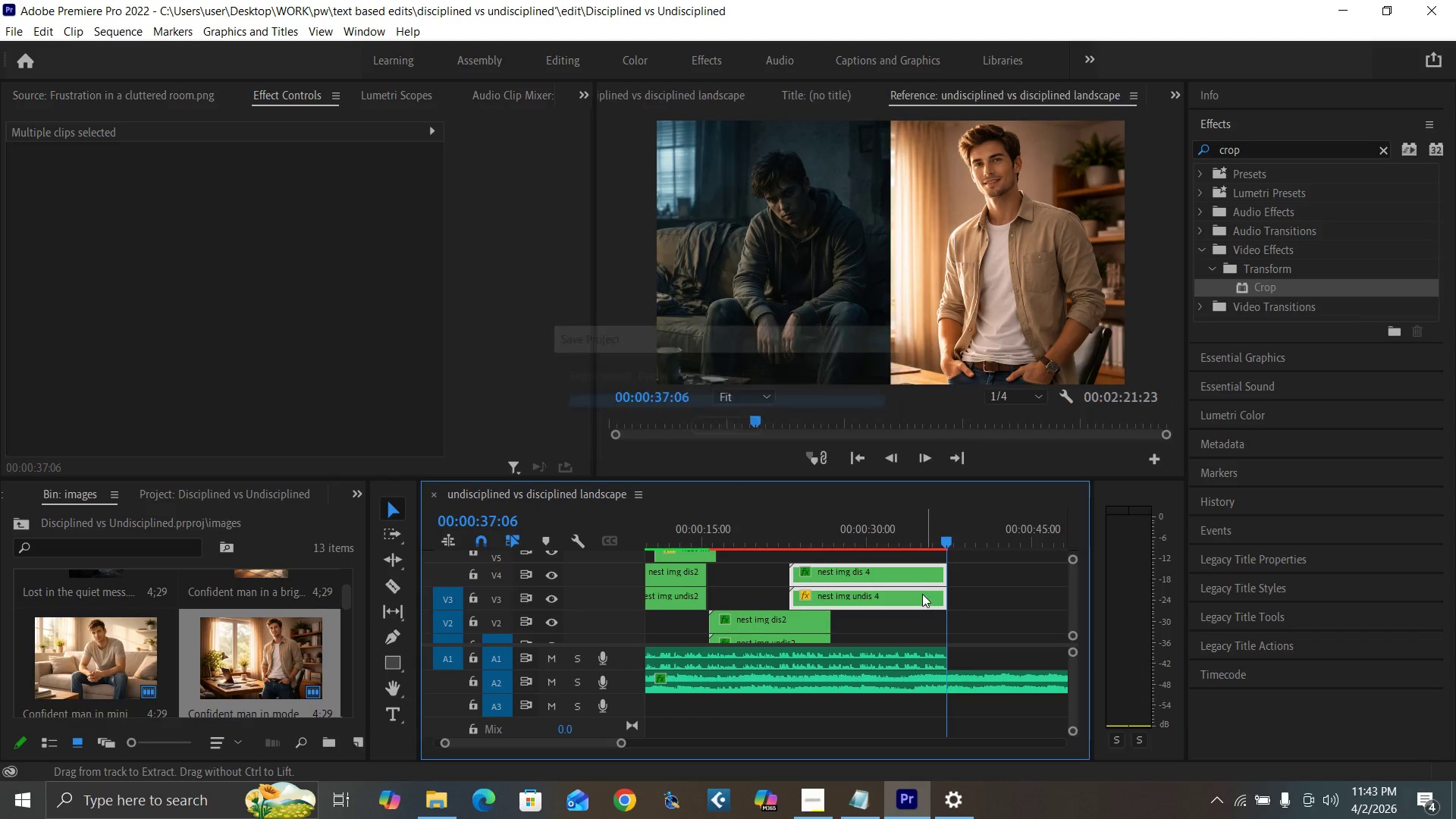 
key(Equal)
 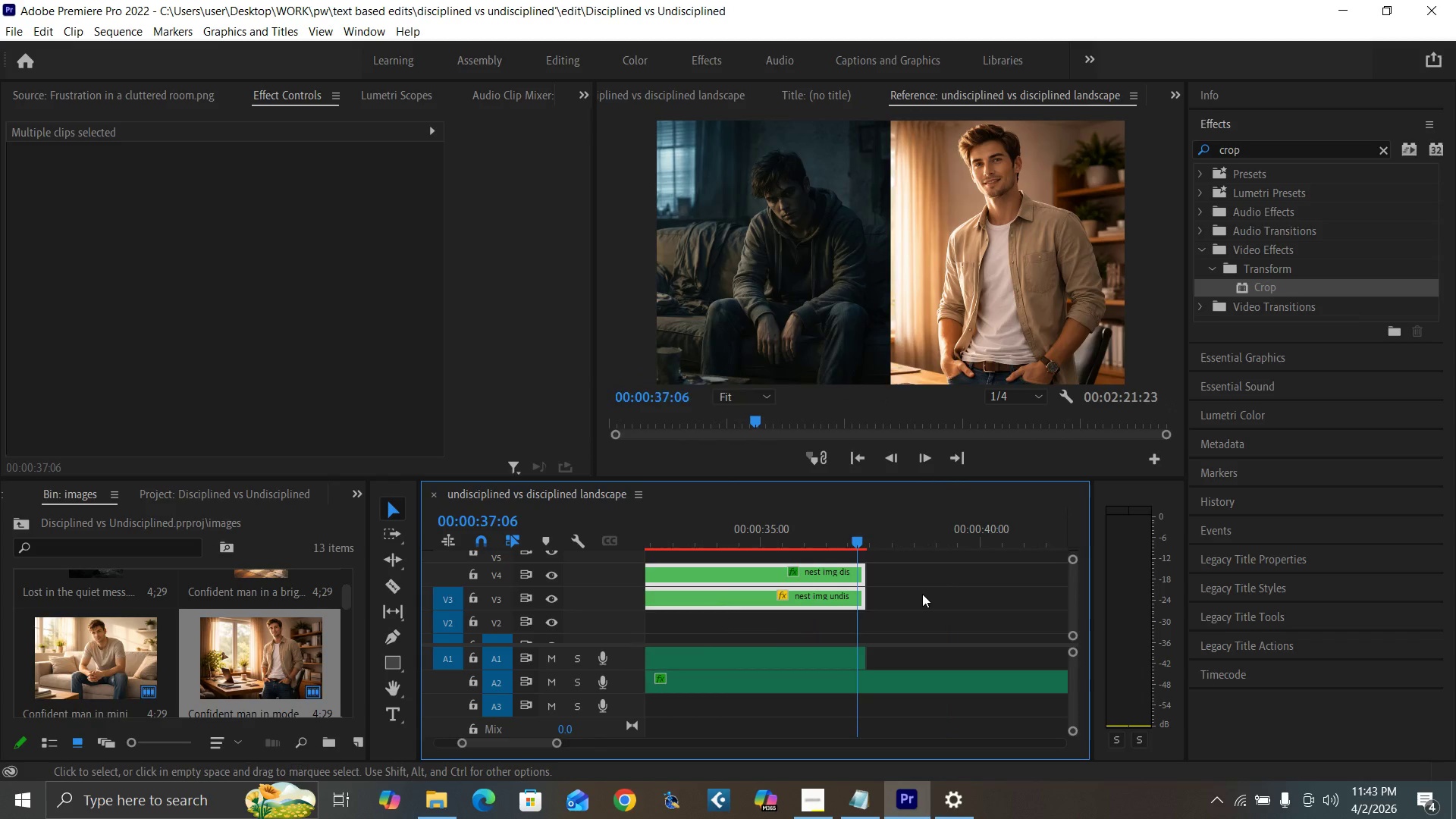 
key(Equal)
 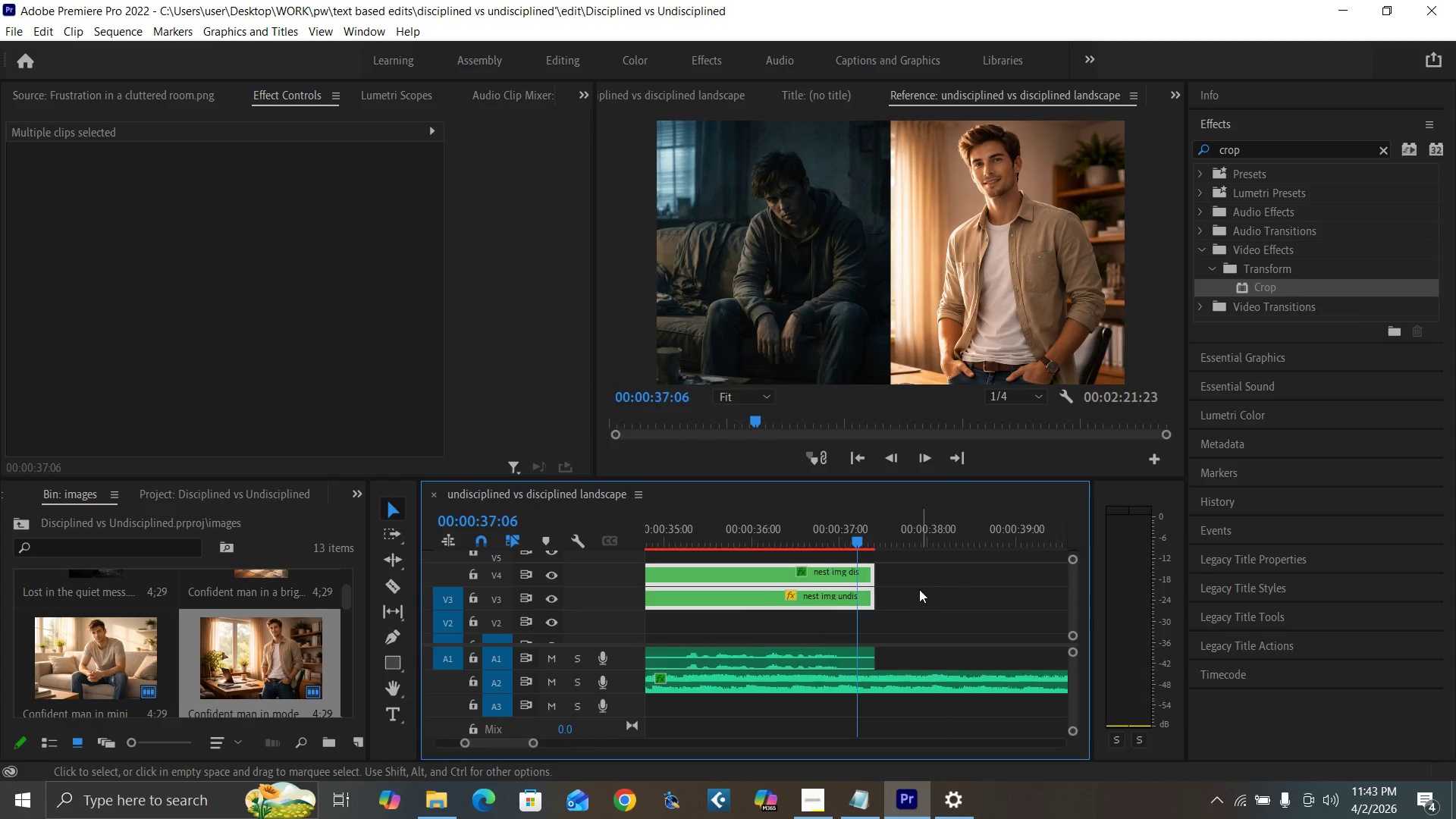 
key(Equal)
 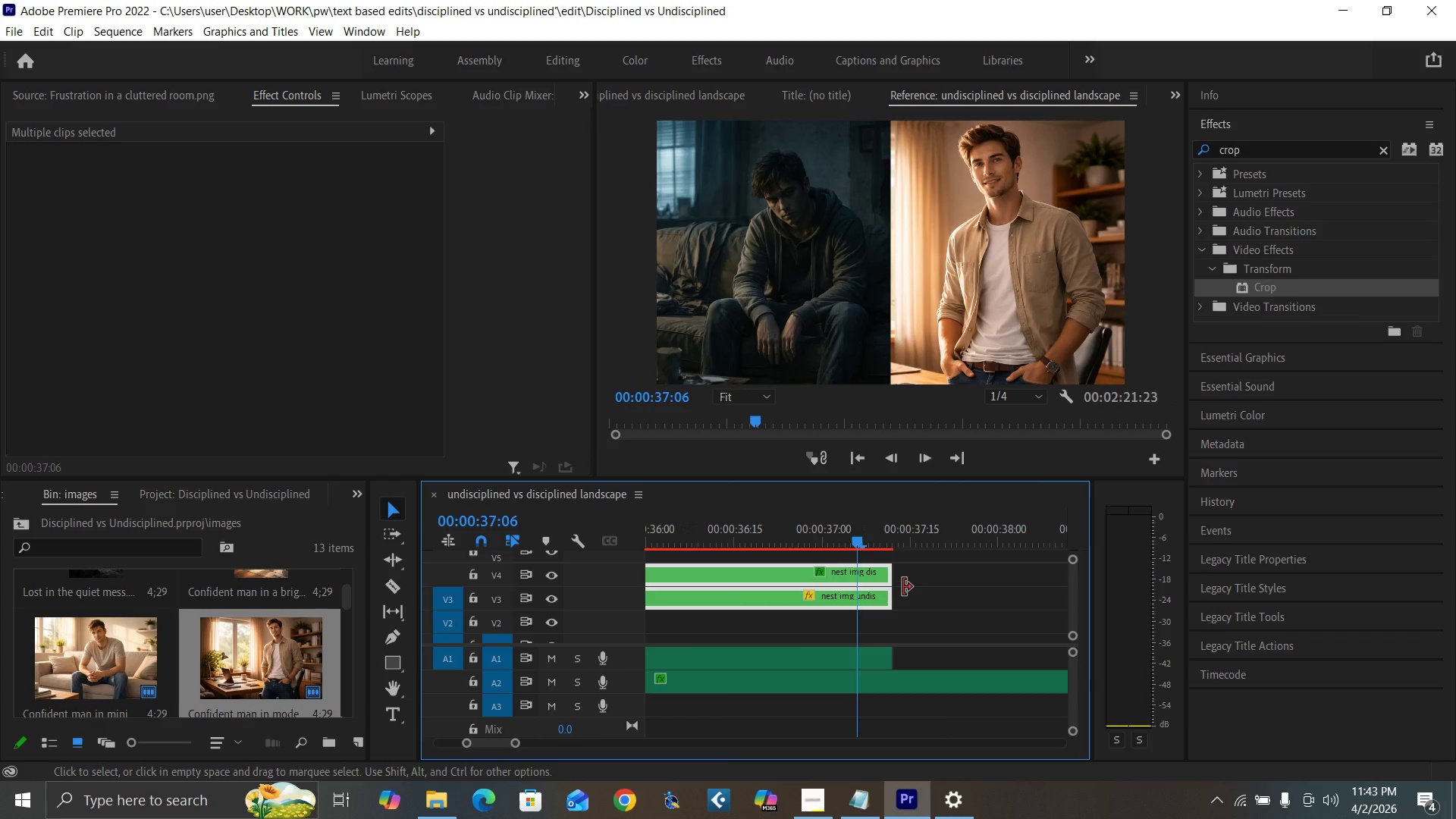 
key(Equal)
 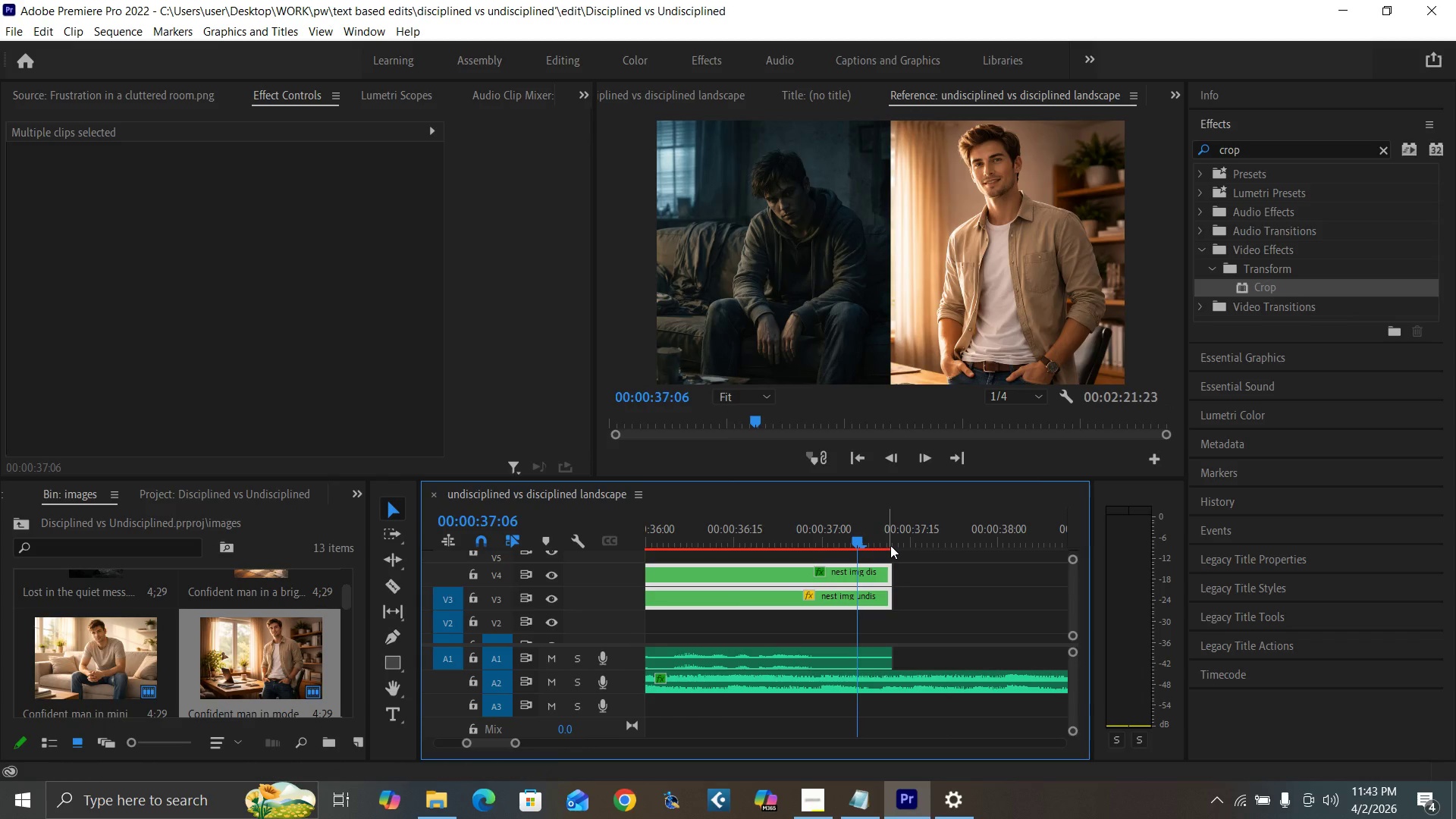 
left_click([890, 545])
 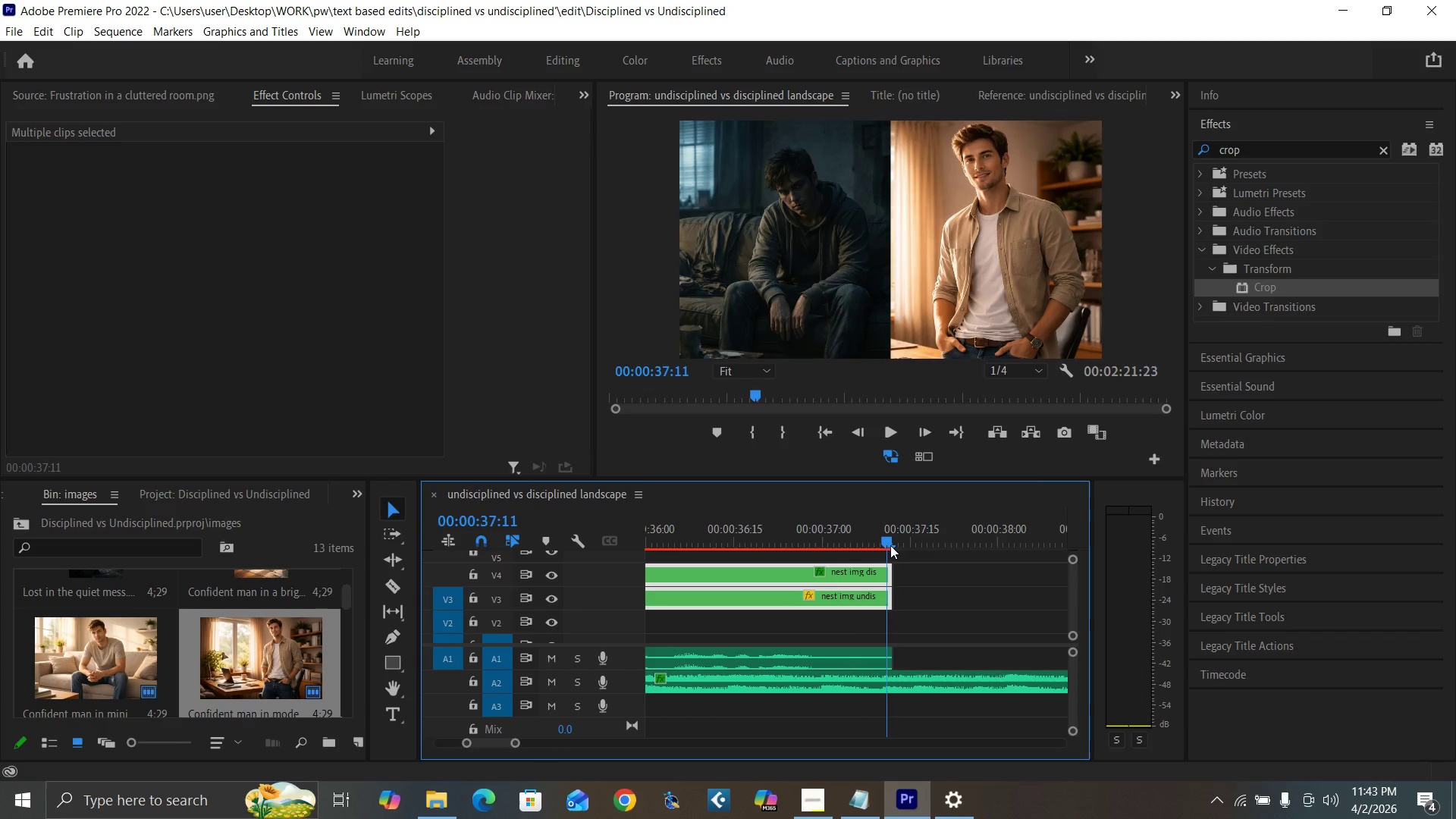 
key(Equal)
 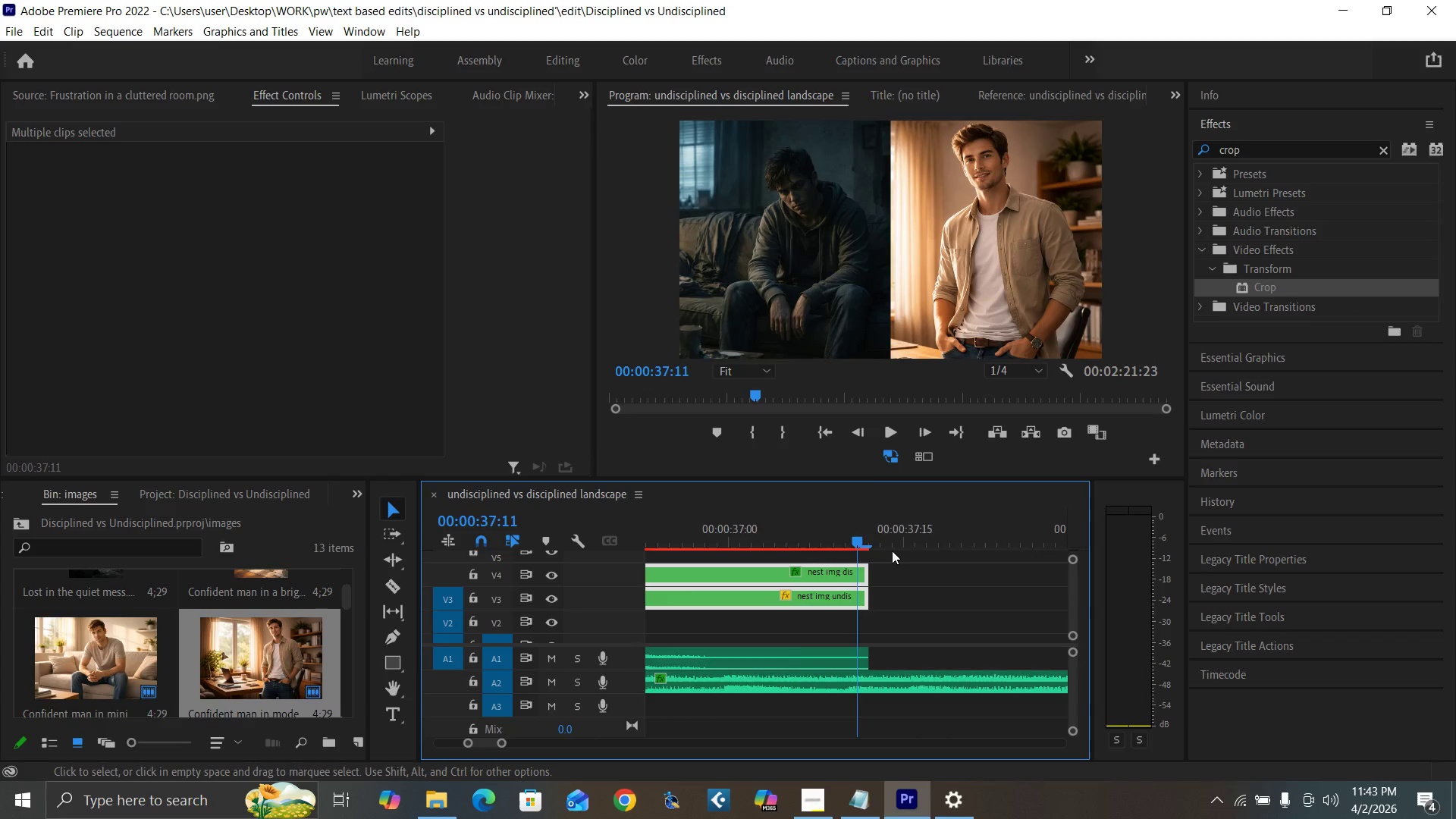 
key(Equal)
 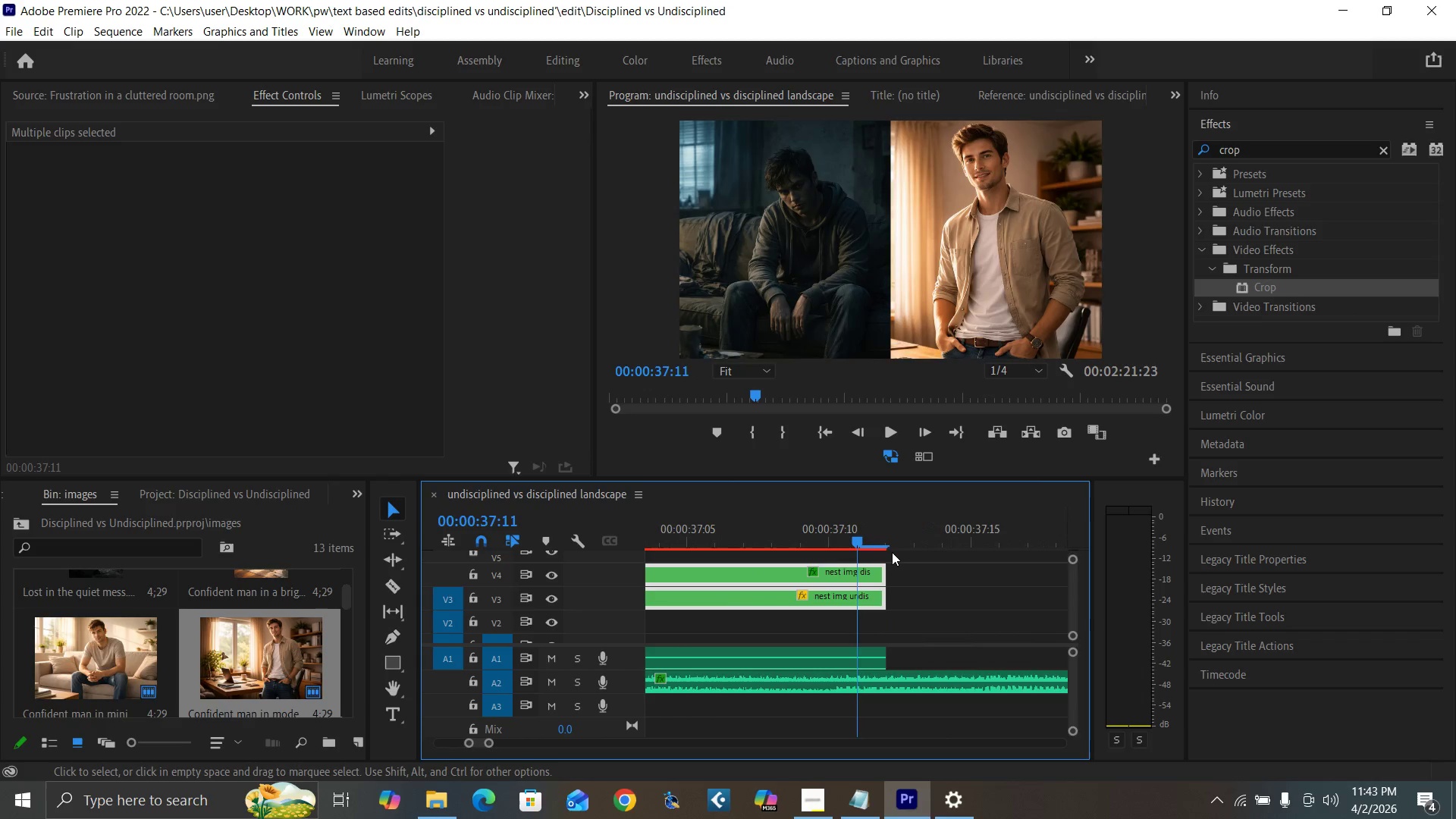 
key(Equal)
 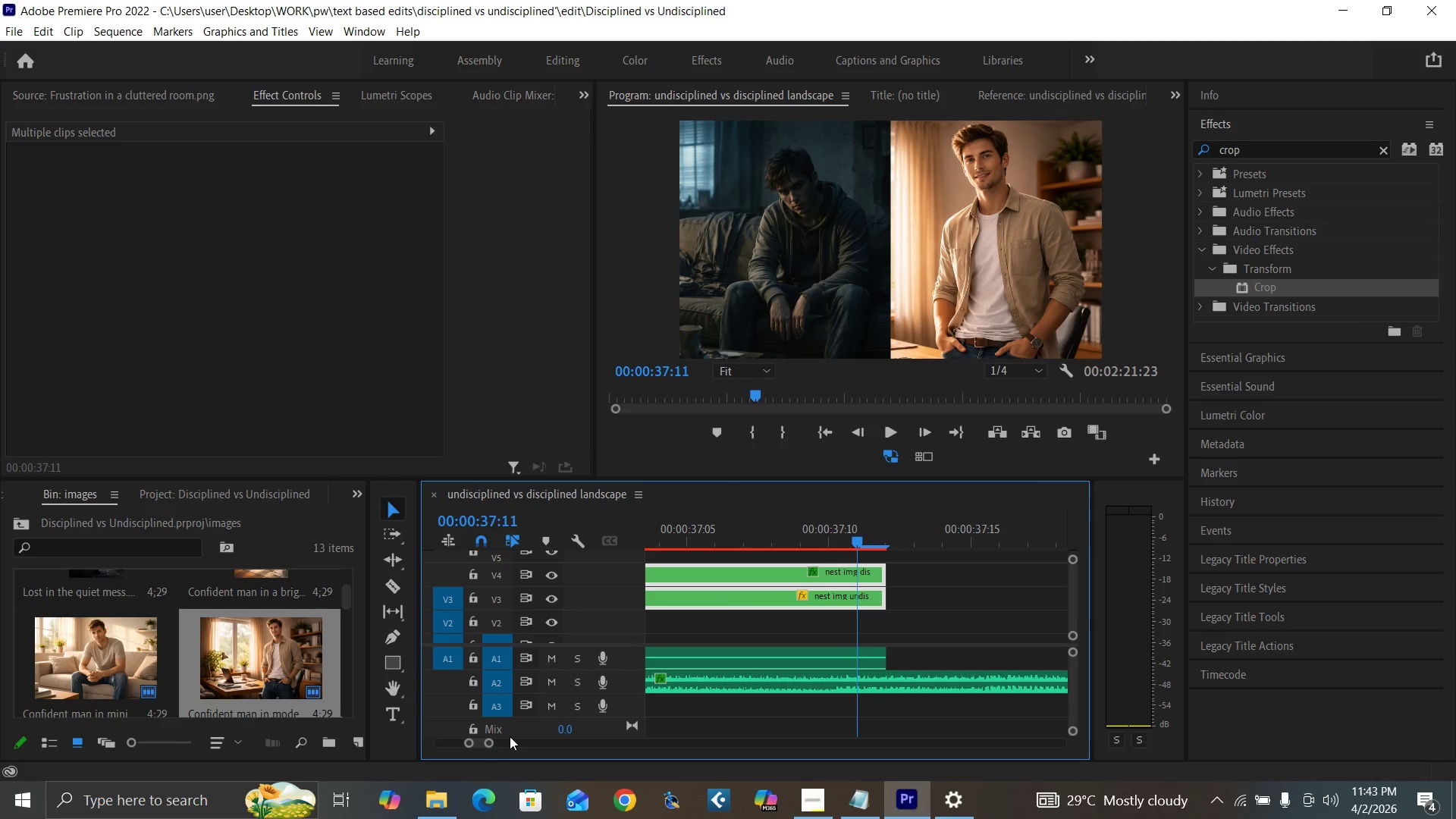 
left_click_drag(start_coordinate=[491, 742], to_coordinate=[522, 752])
 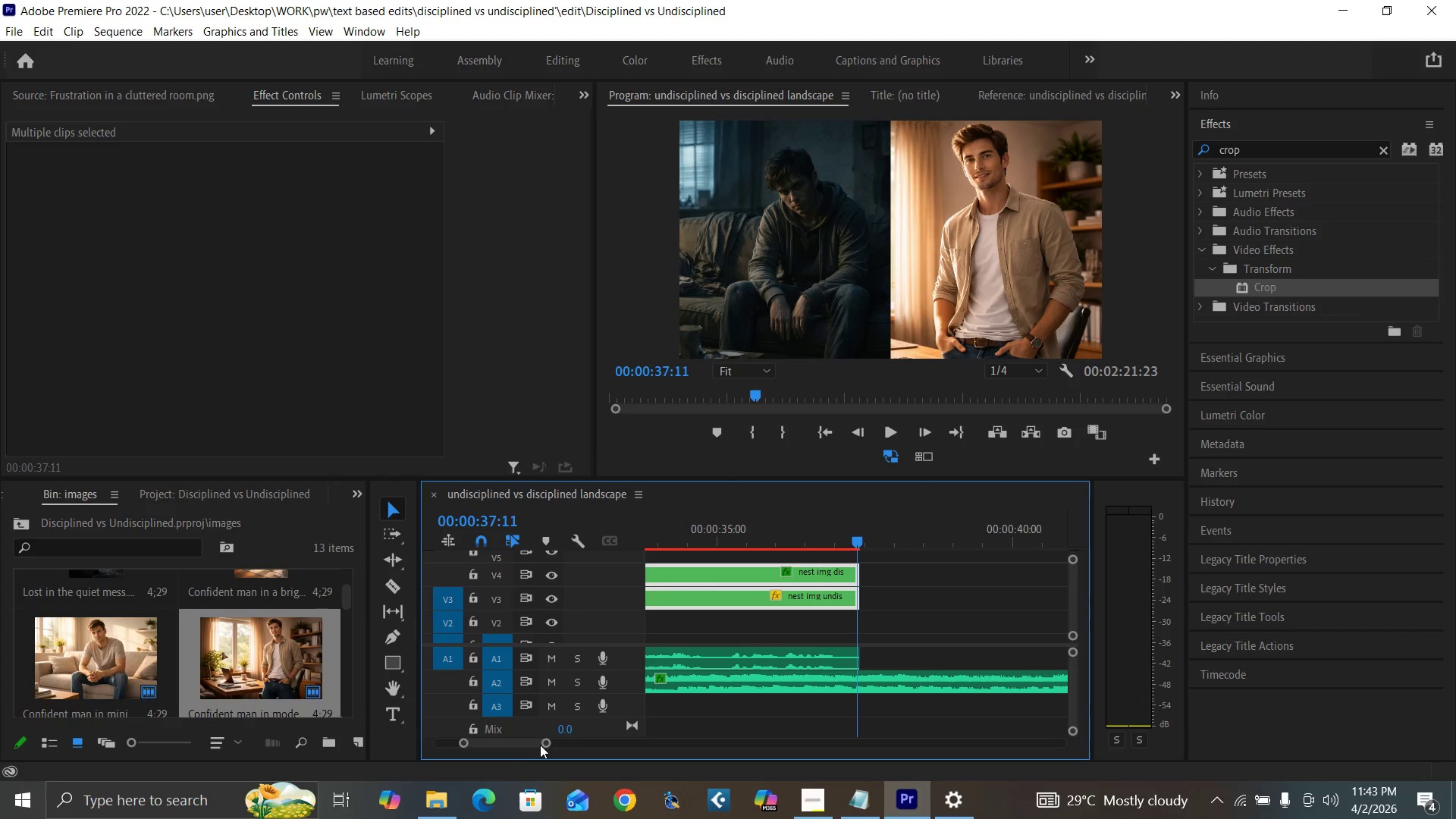 
left_click_drag(start_coordinate=[547, 747], to_coordinate=[570, 756])
 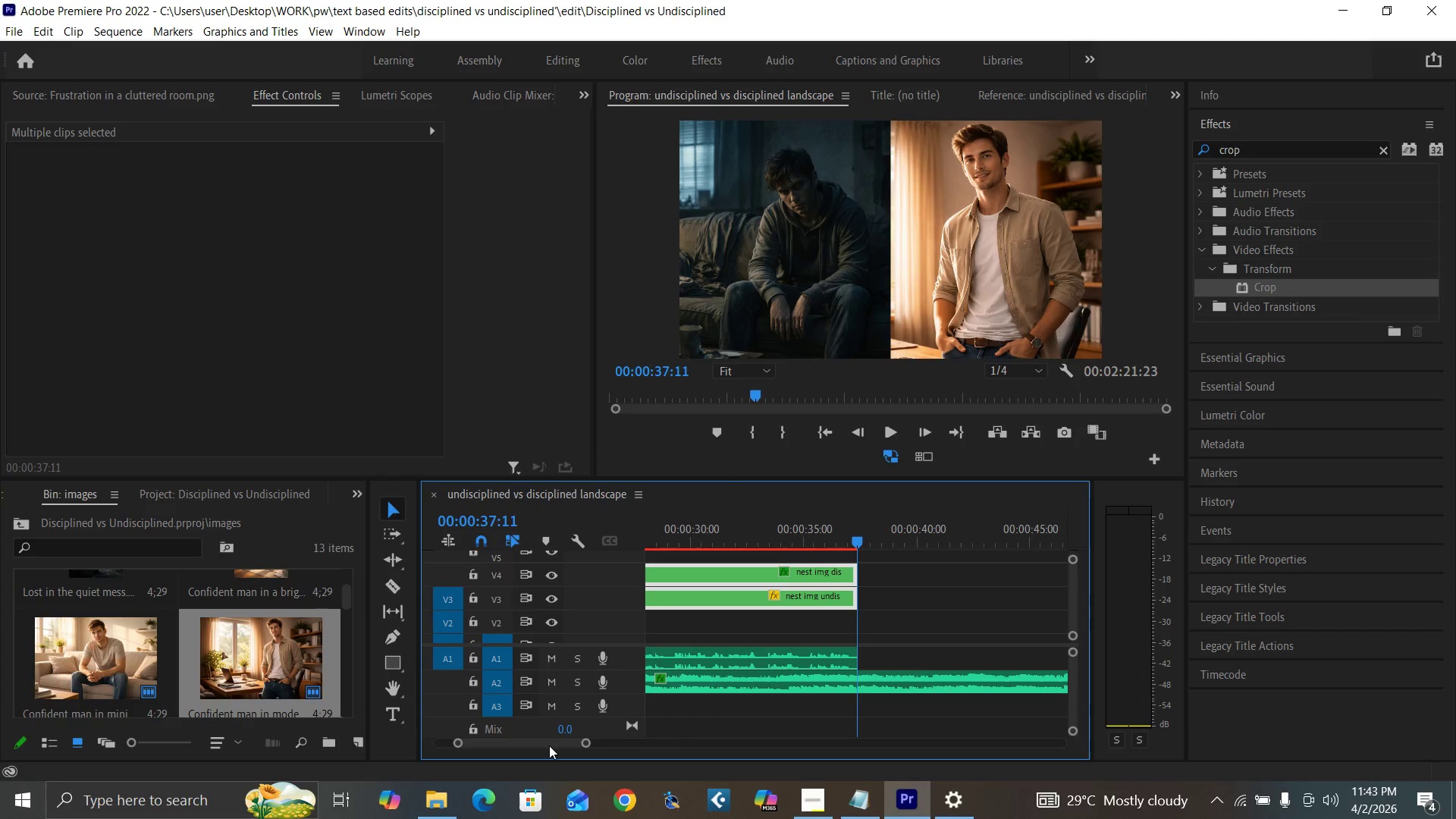 
left_click_drag(start_coordinate=[548, 745], to_coordinate=[543, 742])
 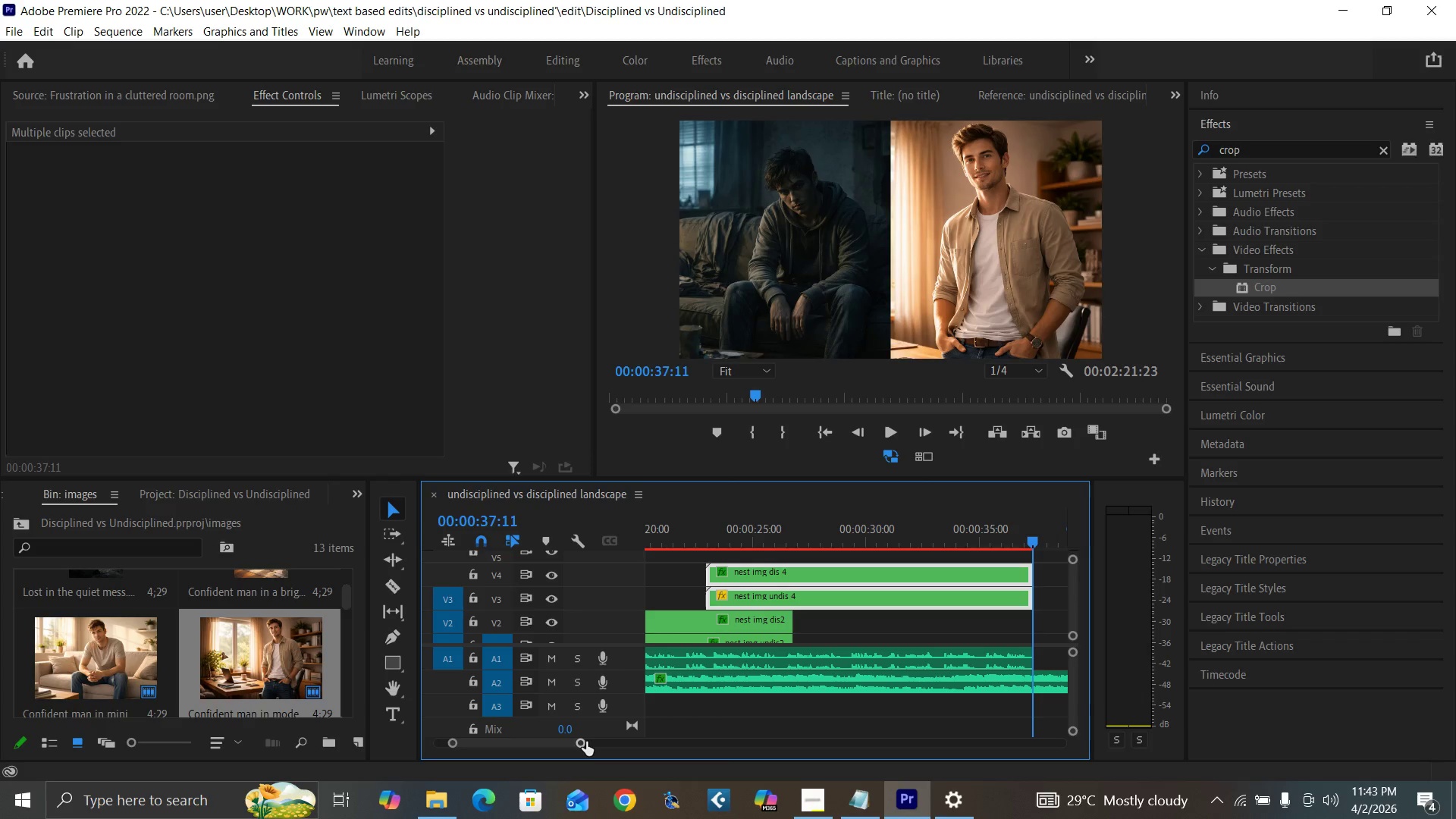 
left_click_drag(start_coordinate=[579, 742], to_coordinate=[589, 747])
 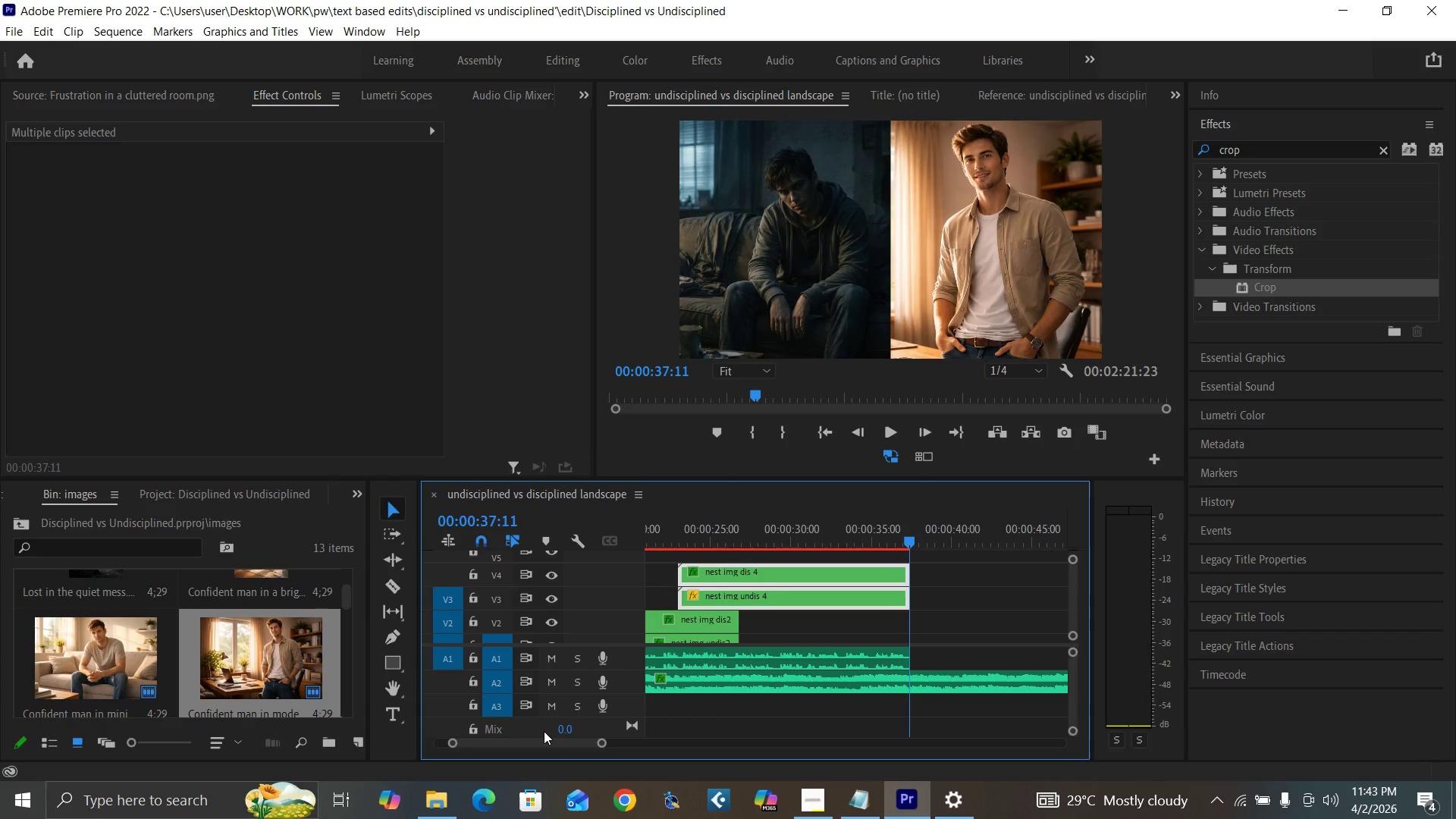 
key(Control+S)
 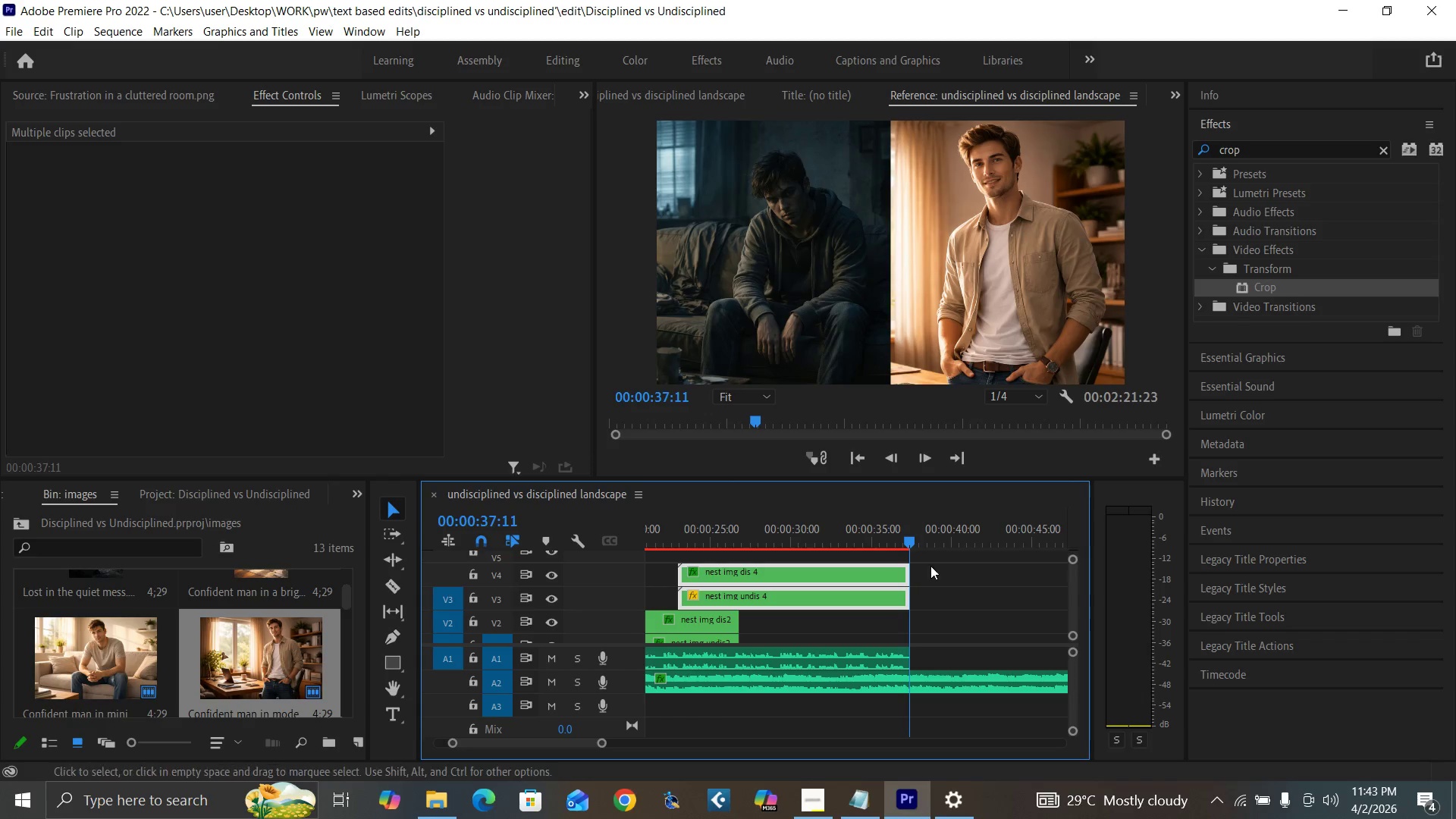 
left_click([851, 572])
 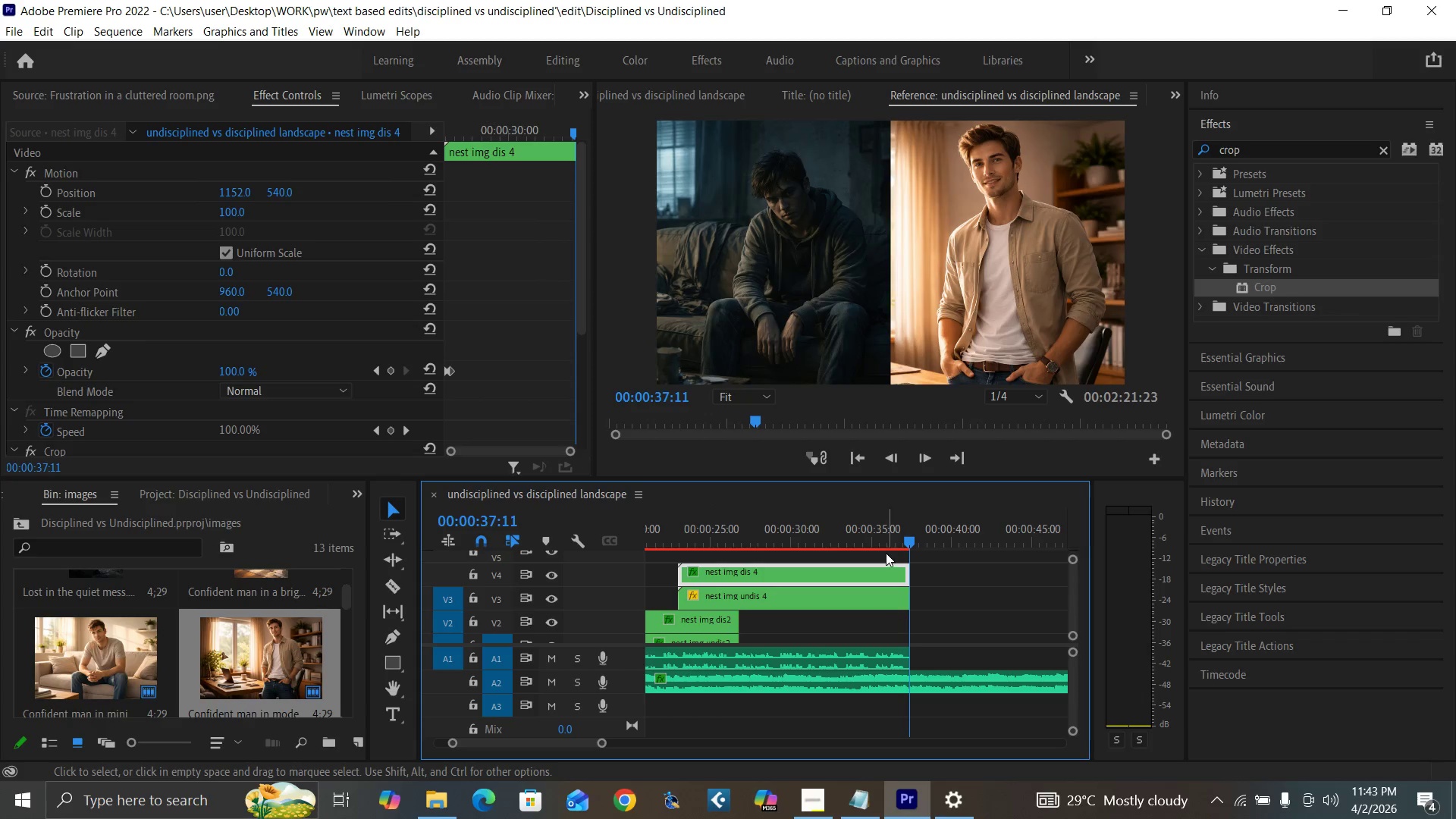 
double_click([868, 570])
 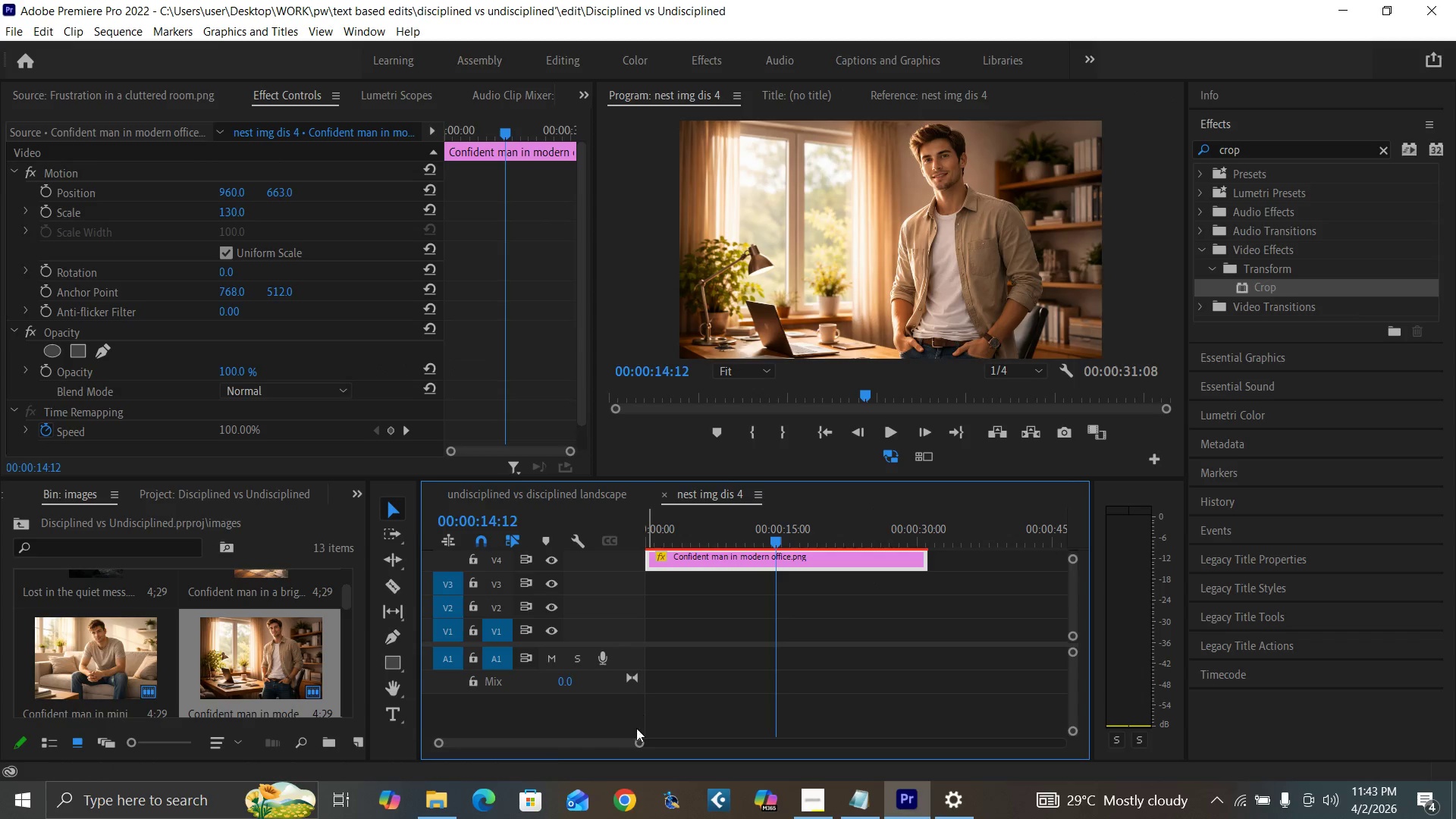 
left_click_drag(start_coordinate=[638, 742], to_coordinate=[623, 743])
 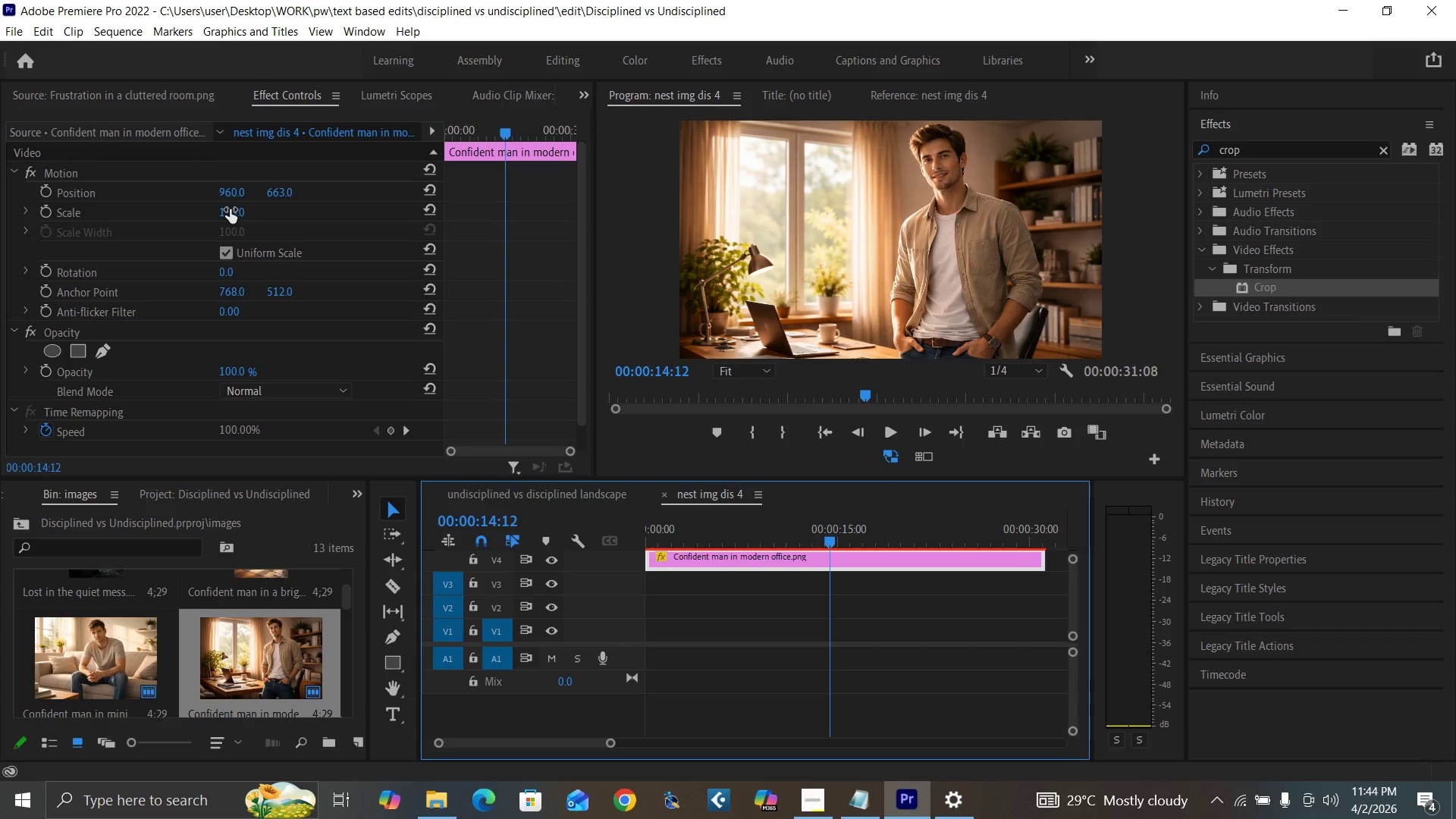 
wait(6.72)
 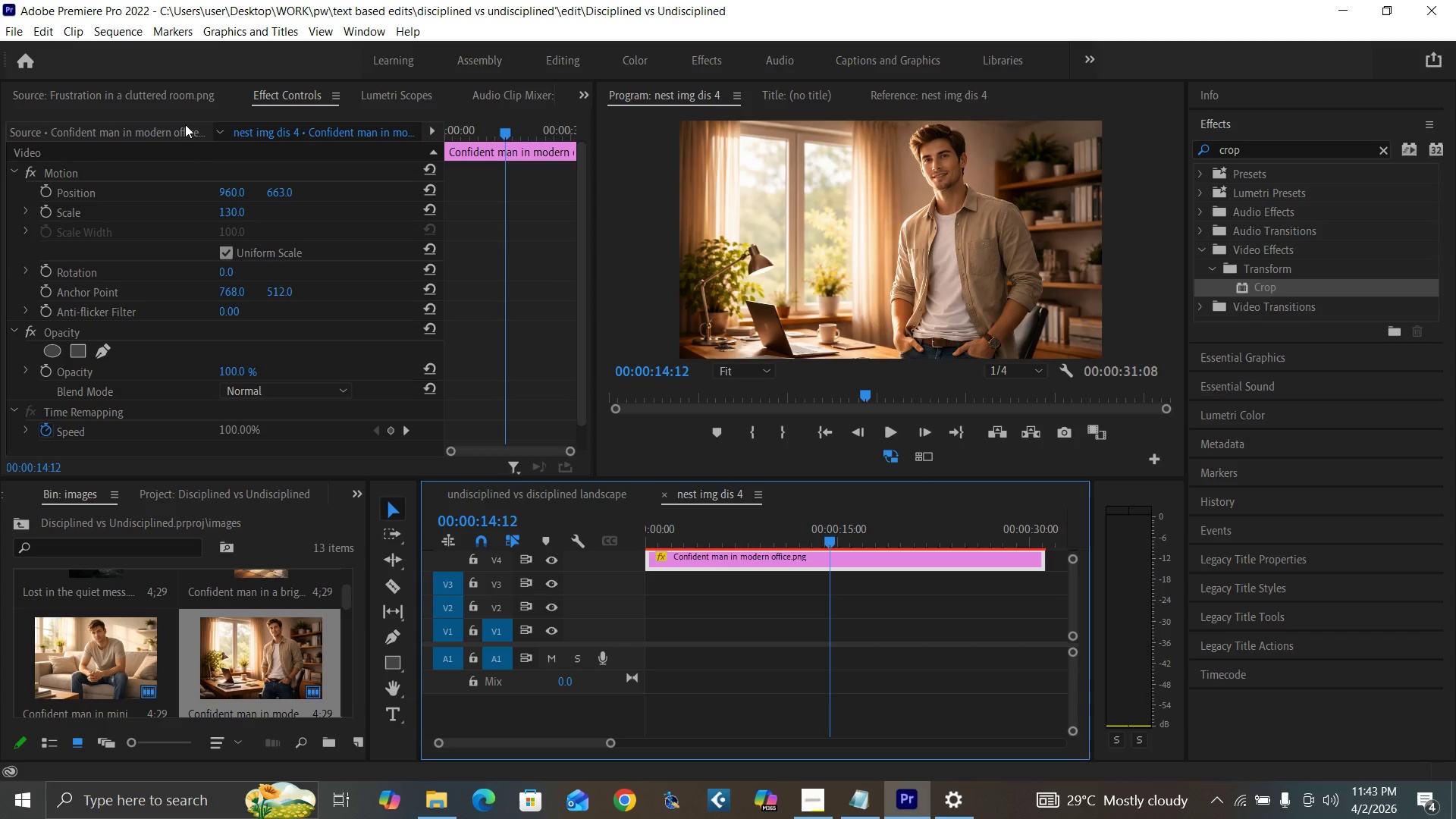 
left_click_drag(start_coordinate=[609, 741], to_coordinate=[623, 748])
 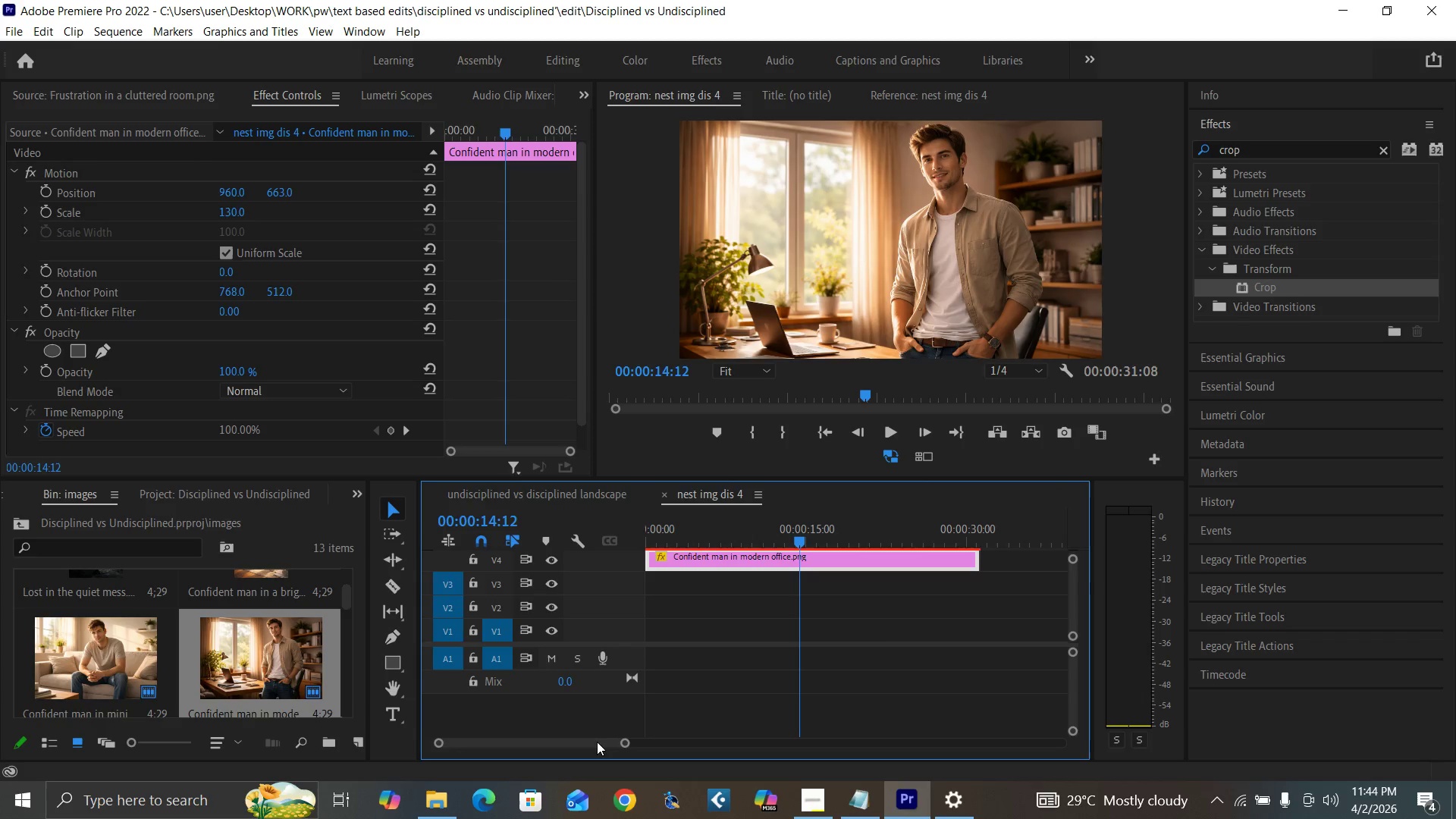 
left_click_drag(start_coordinate=[595, 741], to_coordinate=[568, 741])
 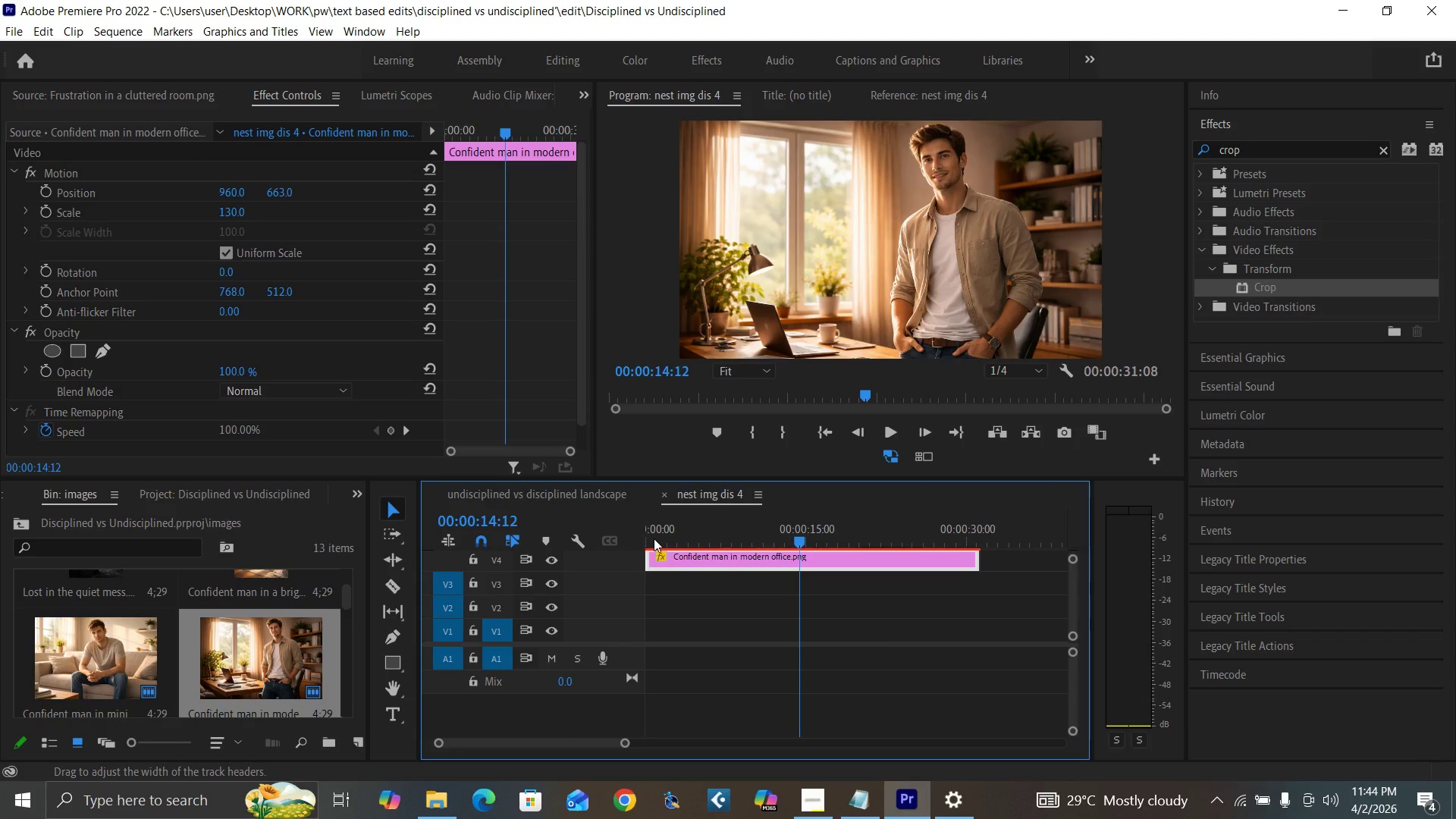 
left_click_drag(start_coordinate=[655, 538], to_coordinate=[616, 557])
 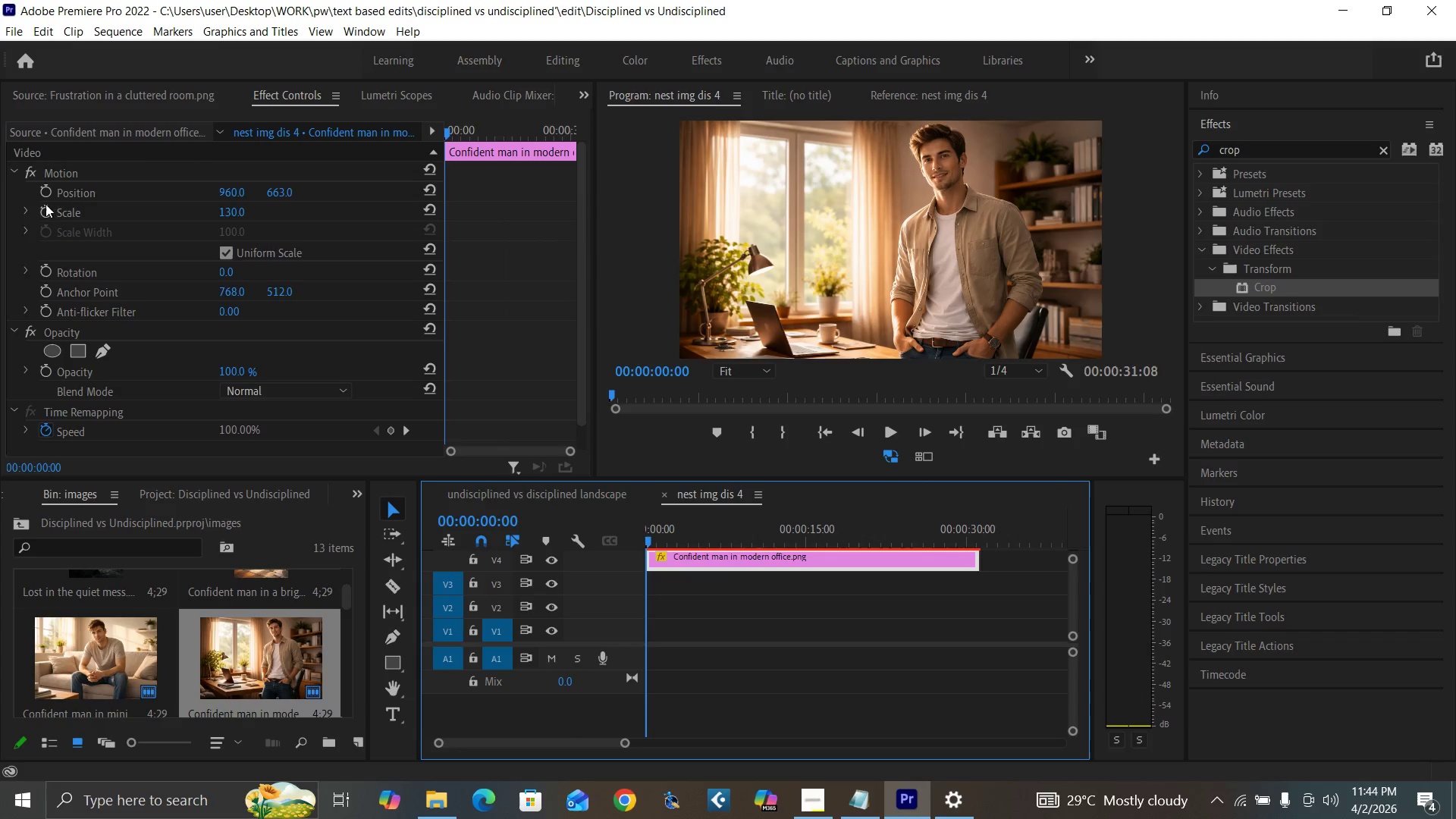 
left_click([43, 212])
 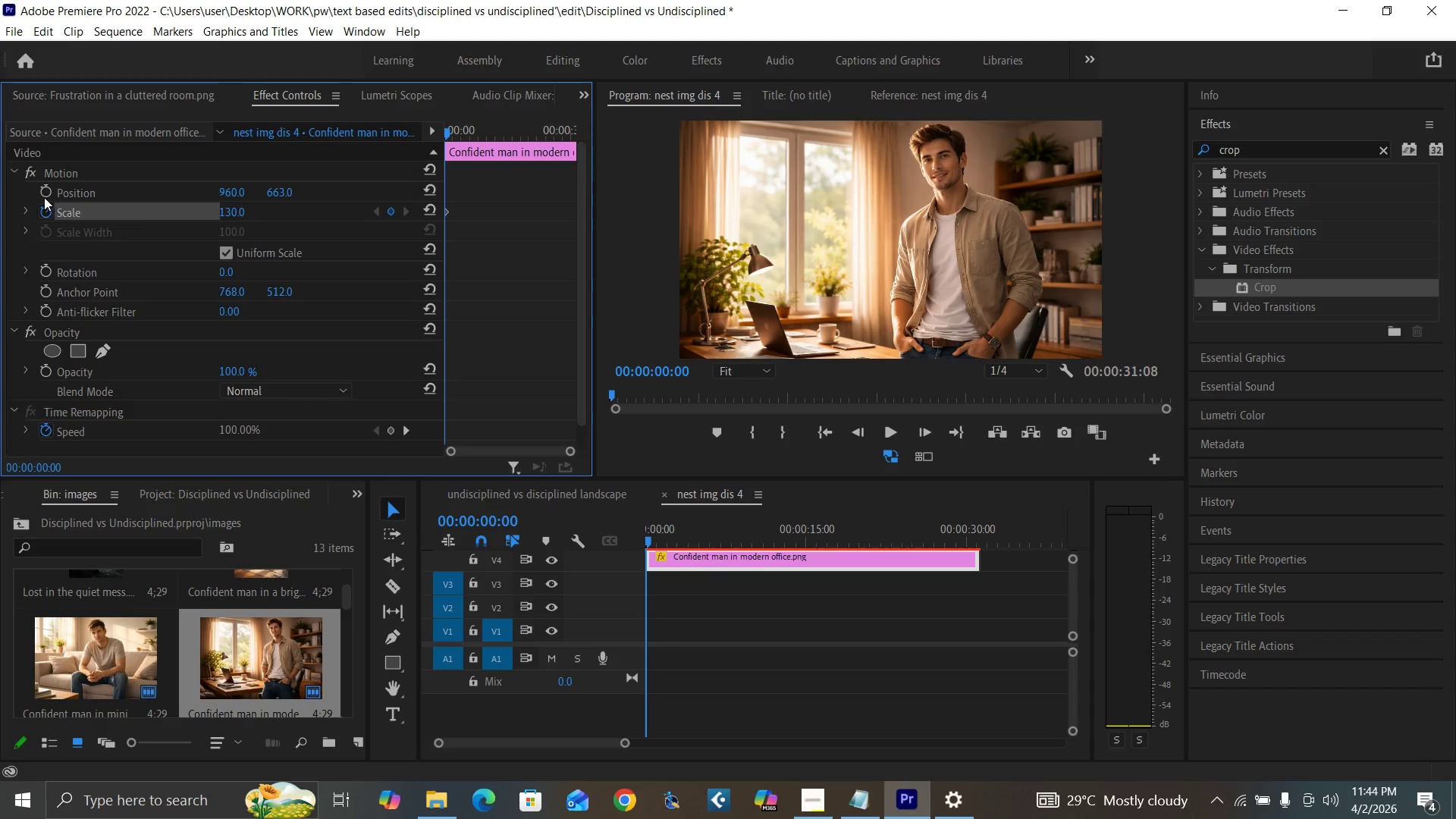 
left_click([46, 193])
 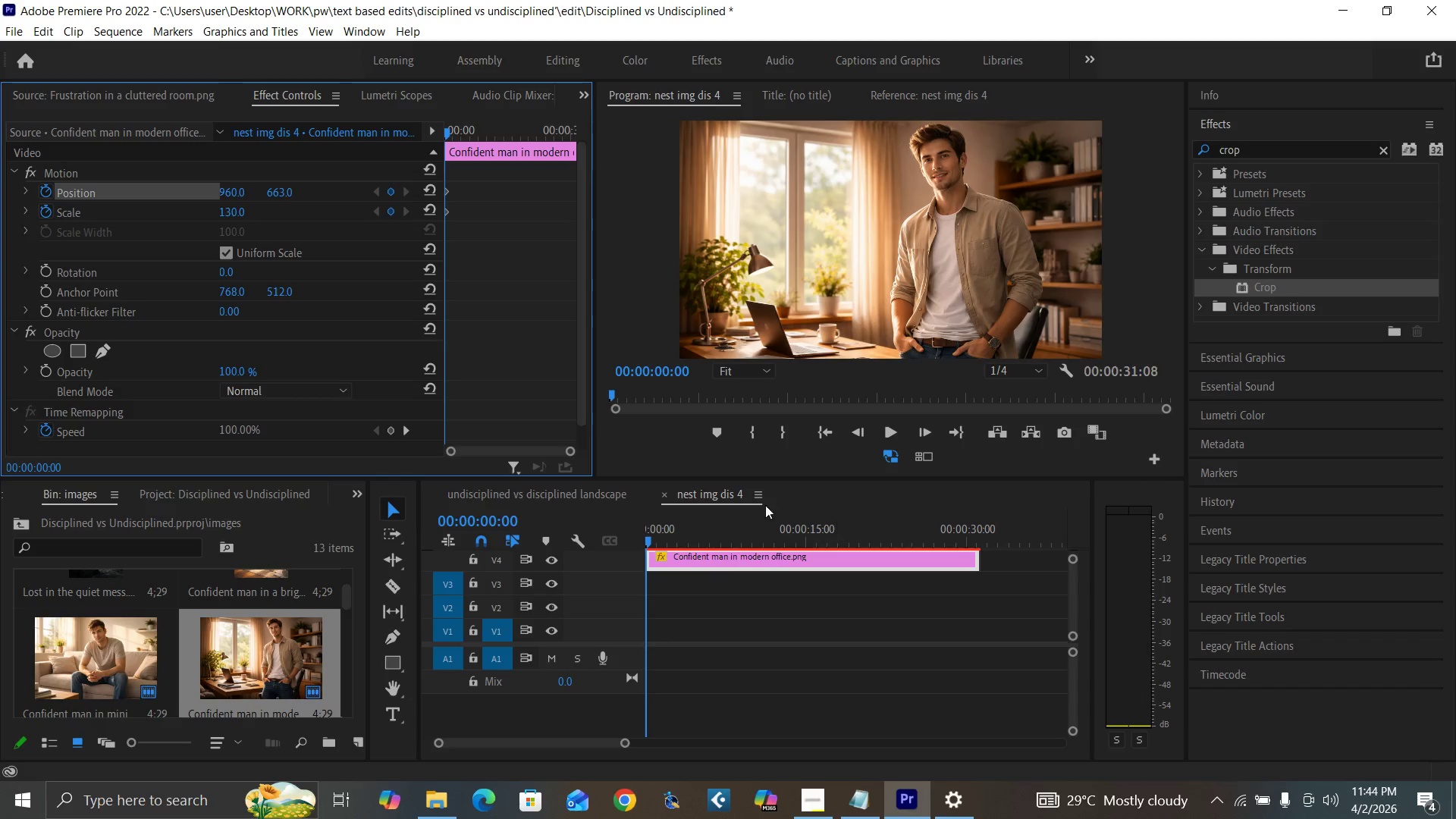 
left_click([662, 492])
 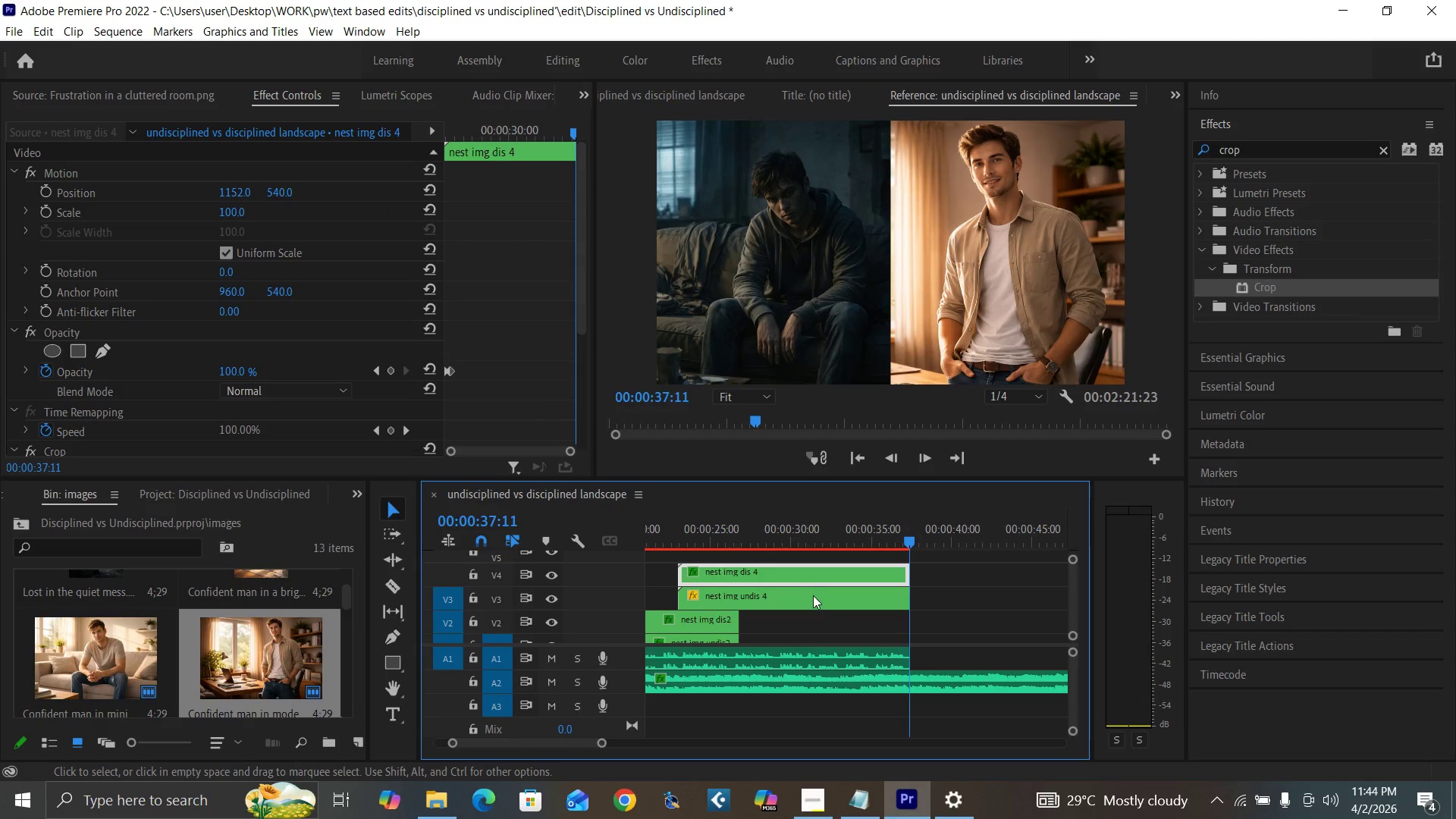 
double_click([814, 595])
 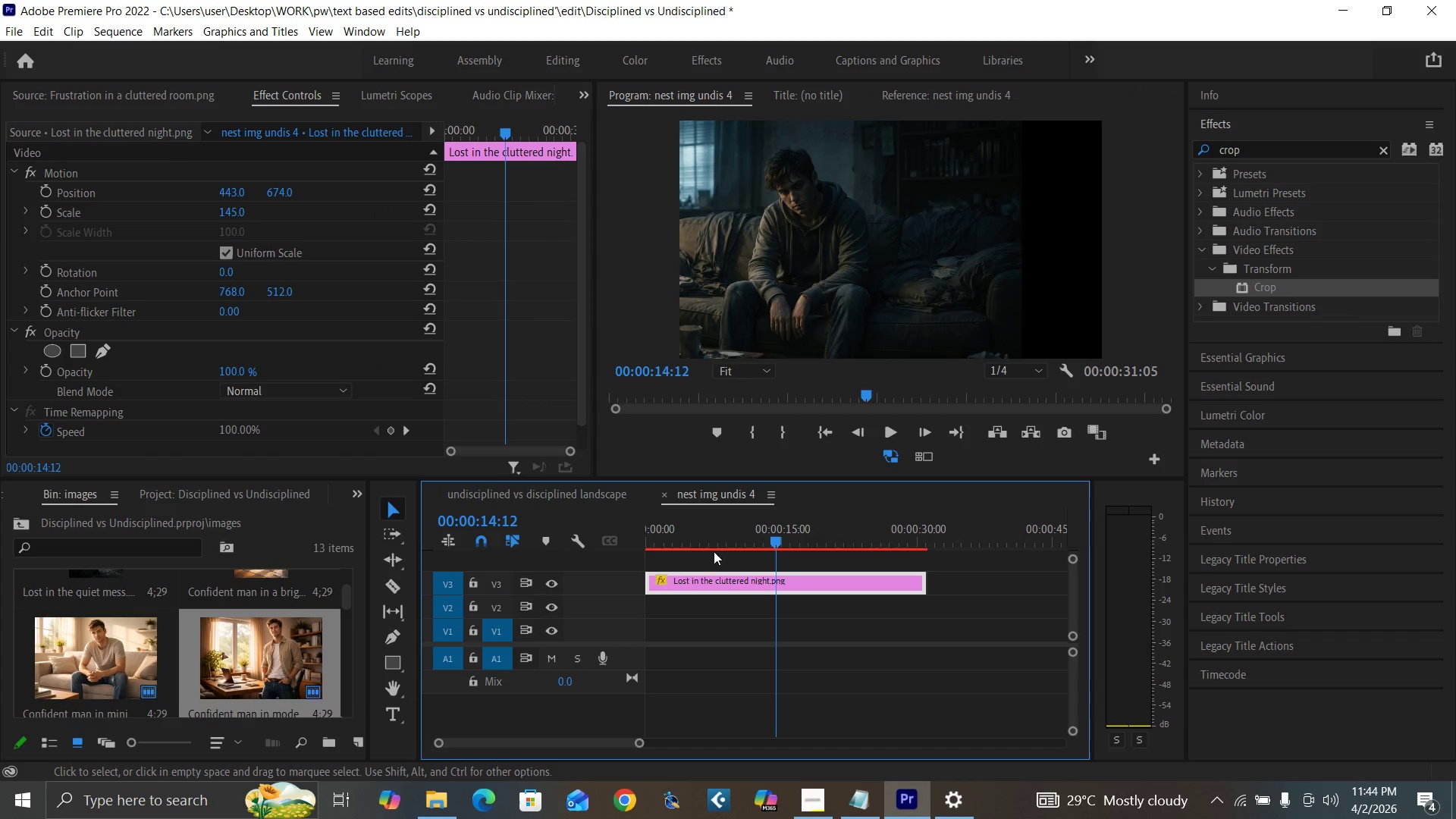 
left_click_drag(start_coordinate=[679, 534], to_coordinate=[607, 554])
 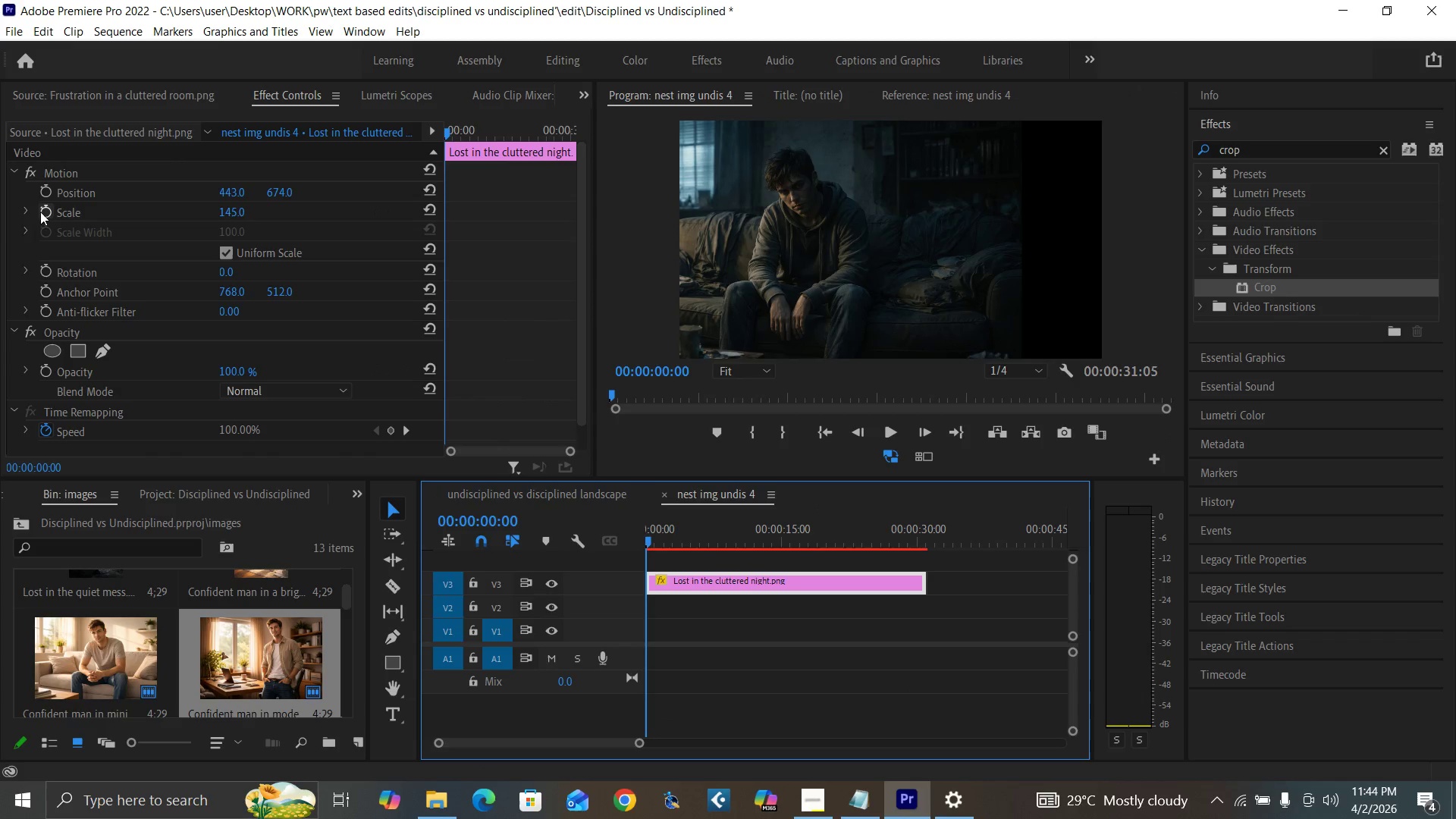 
left_click([45, 211])
 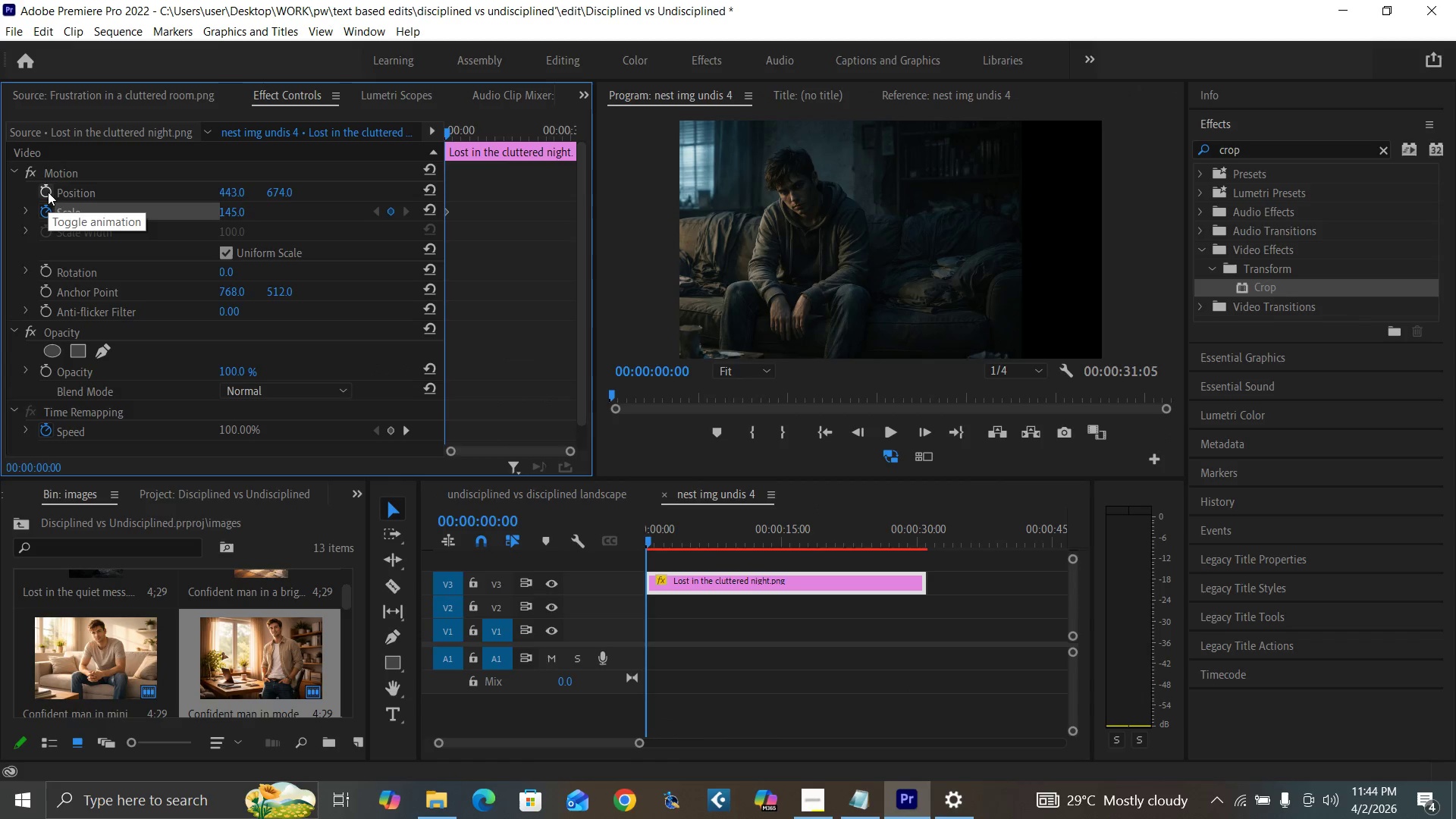 
left_click([48, 190])
 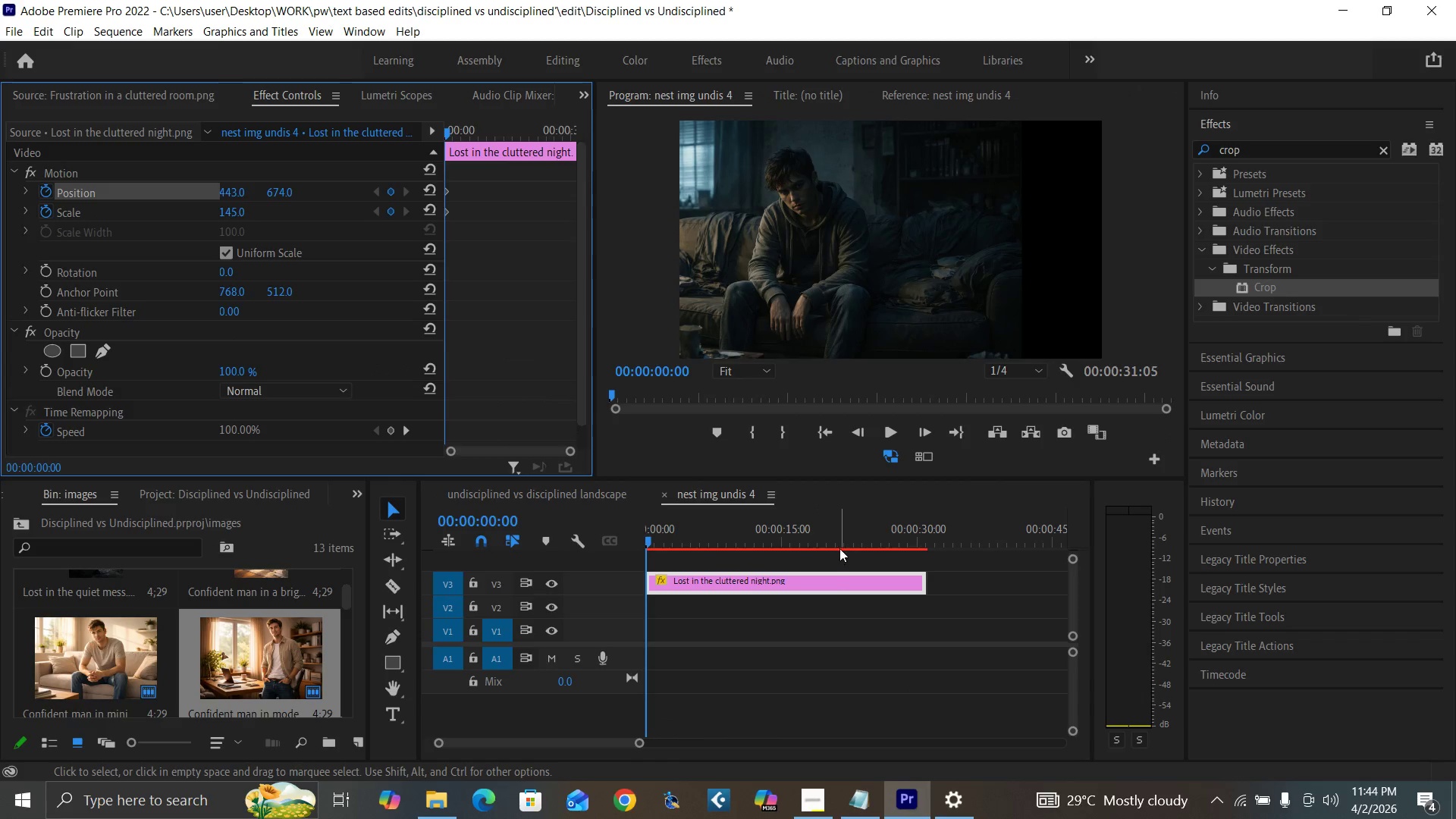 
left_click_drag(start_coordinate=[847, 541], to_coordinate=[851, 540])
 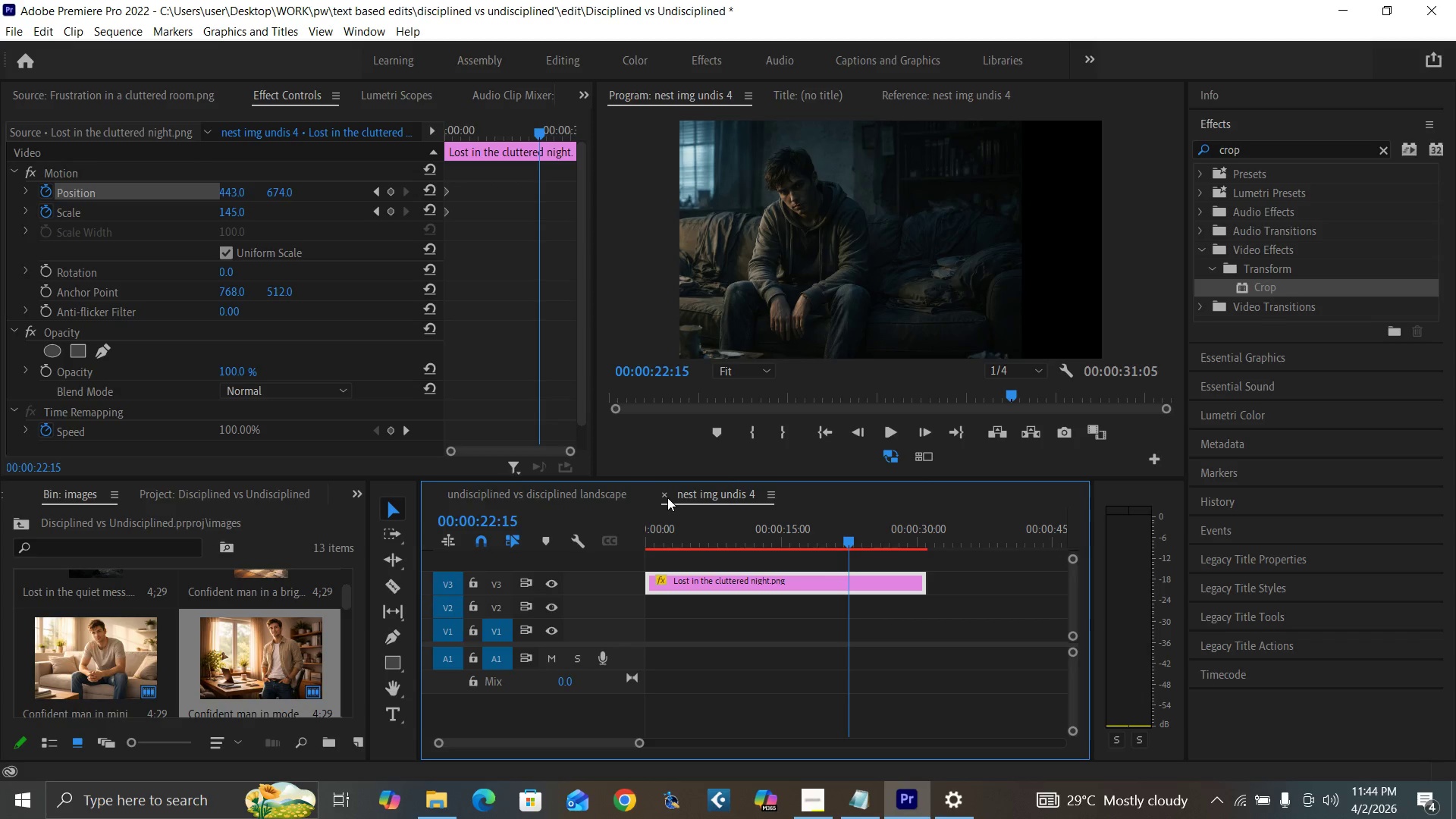 
left_click([666, 494])
 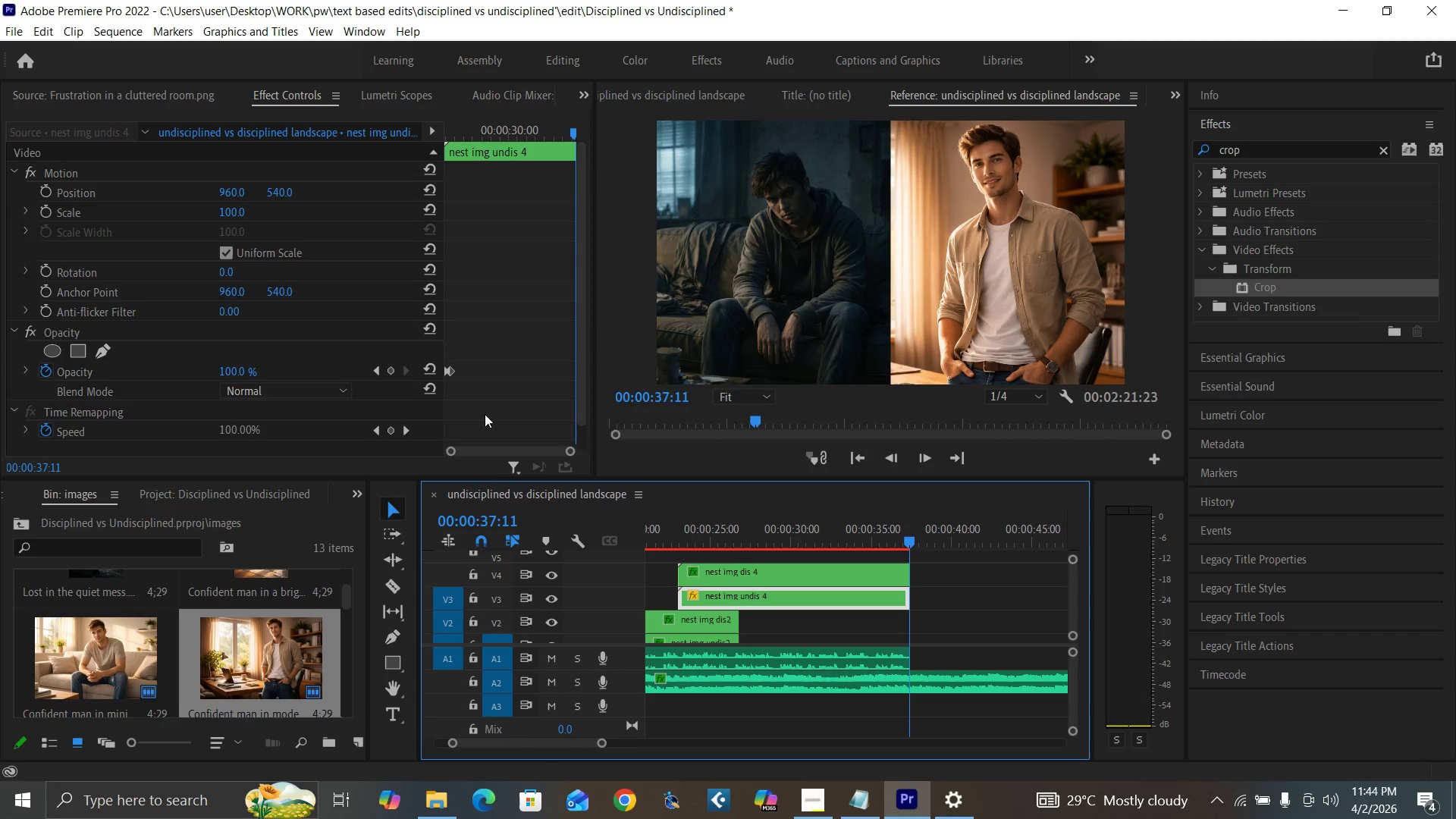 
wait(5.19)
 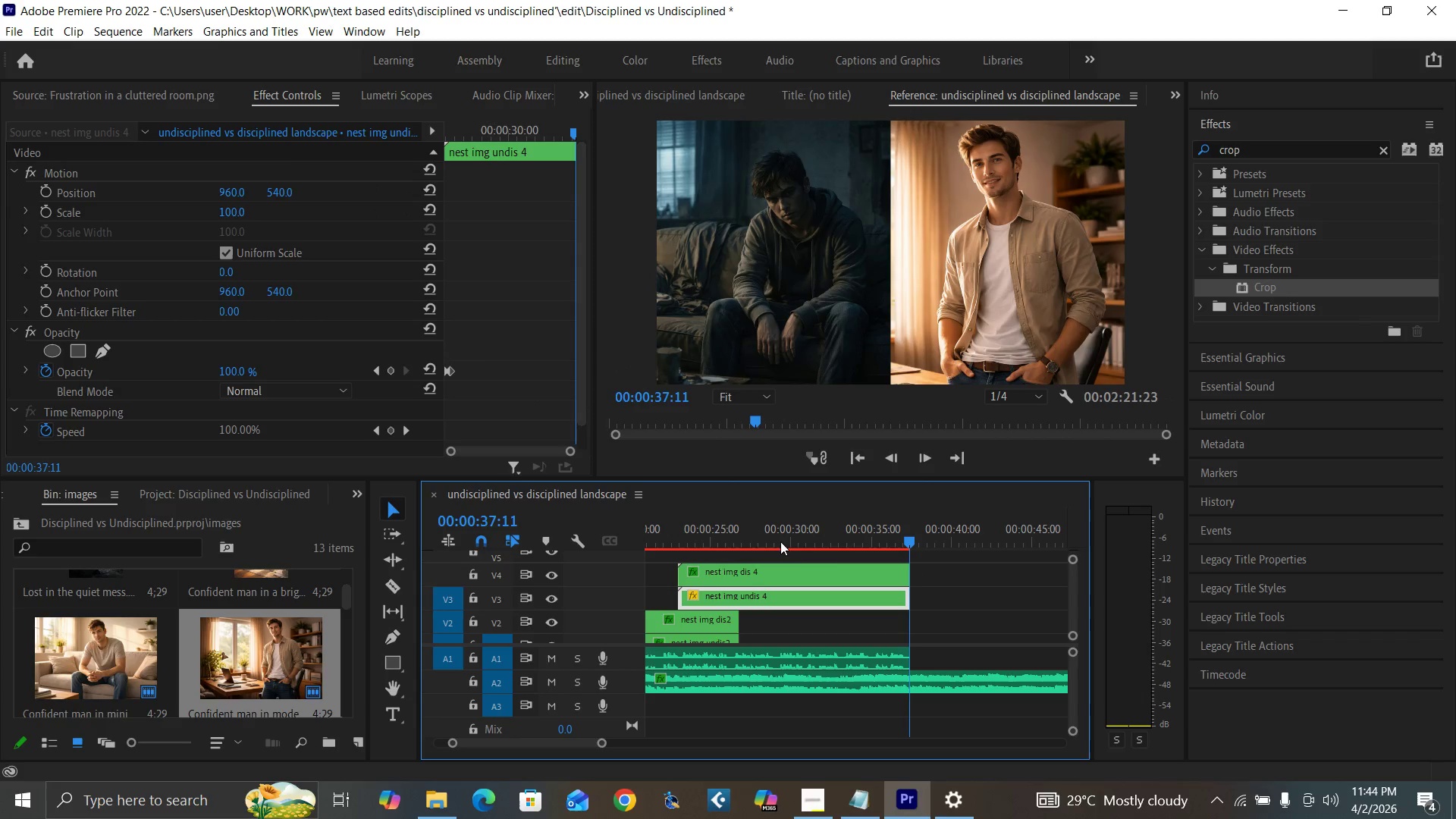 
double_click([879, 602])
 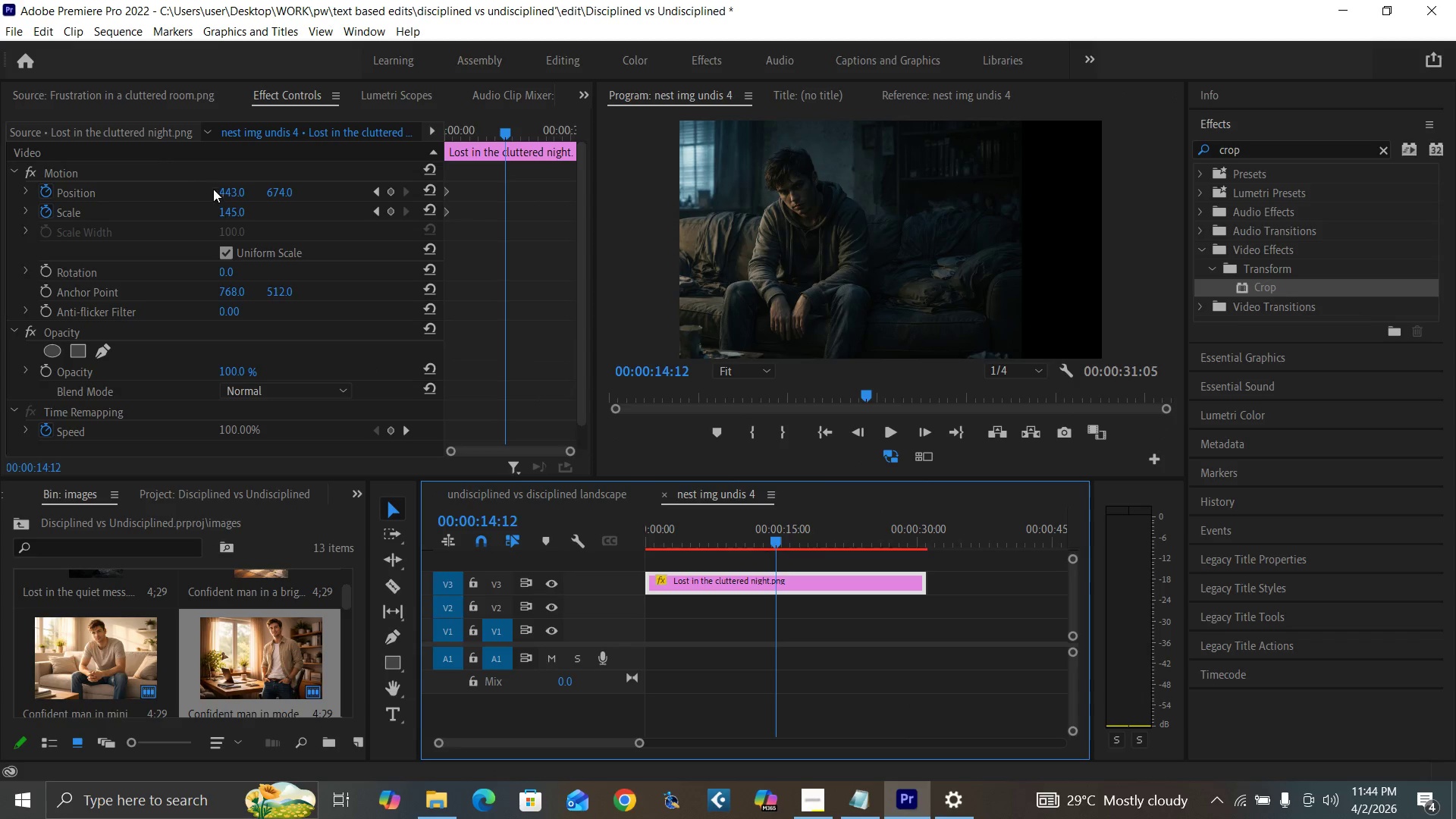 
left_click([229, 214])
 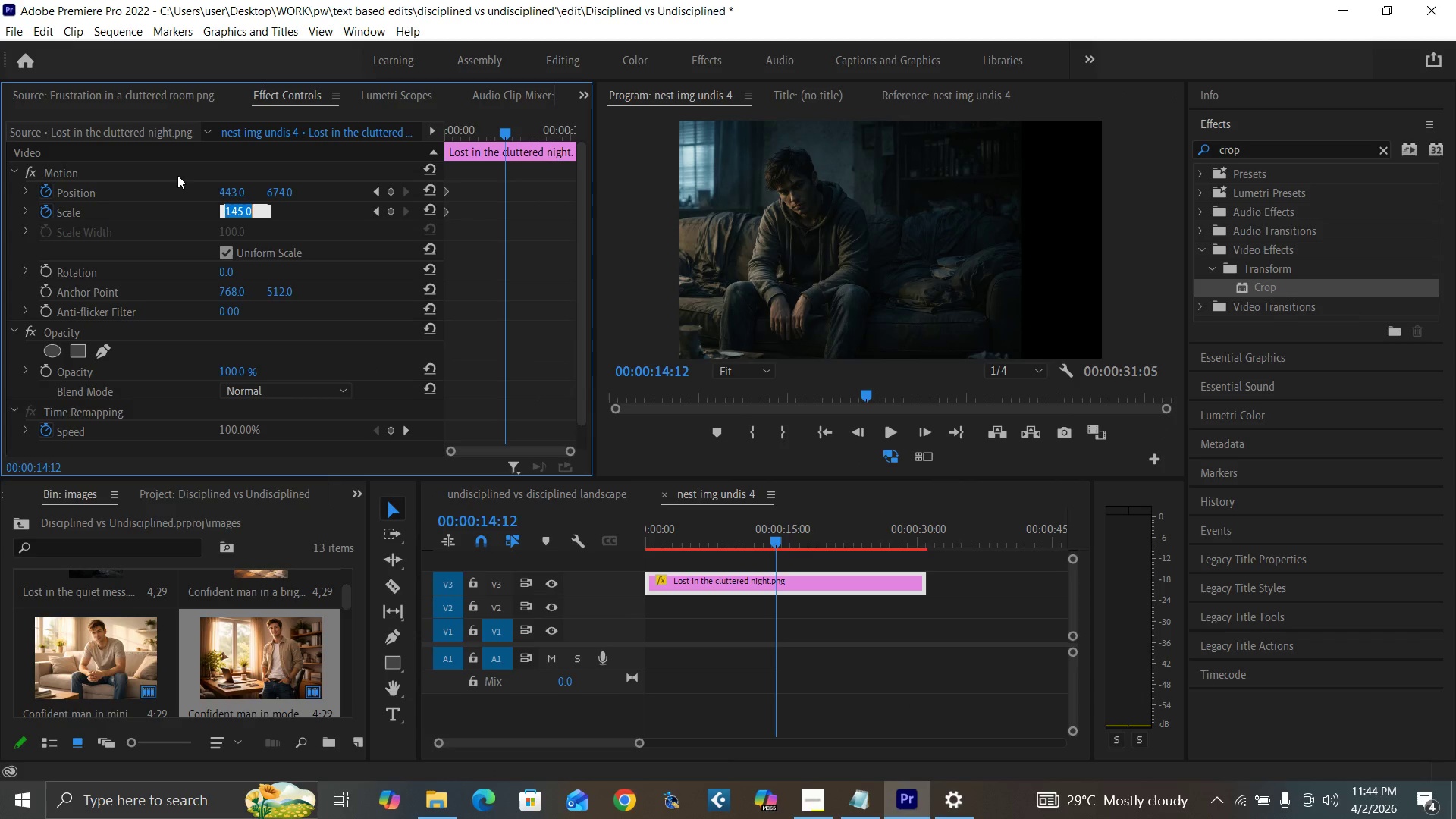 
type(155)
 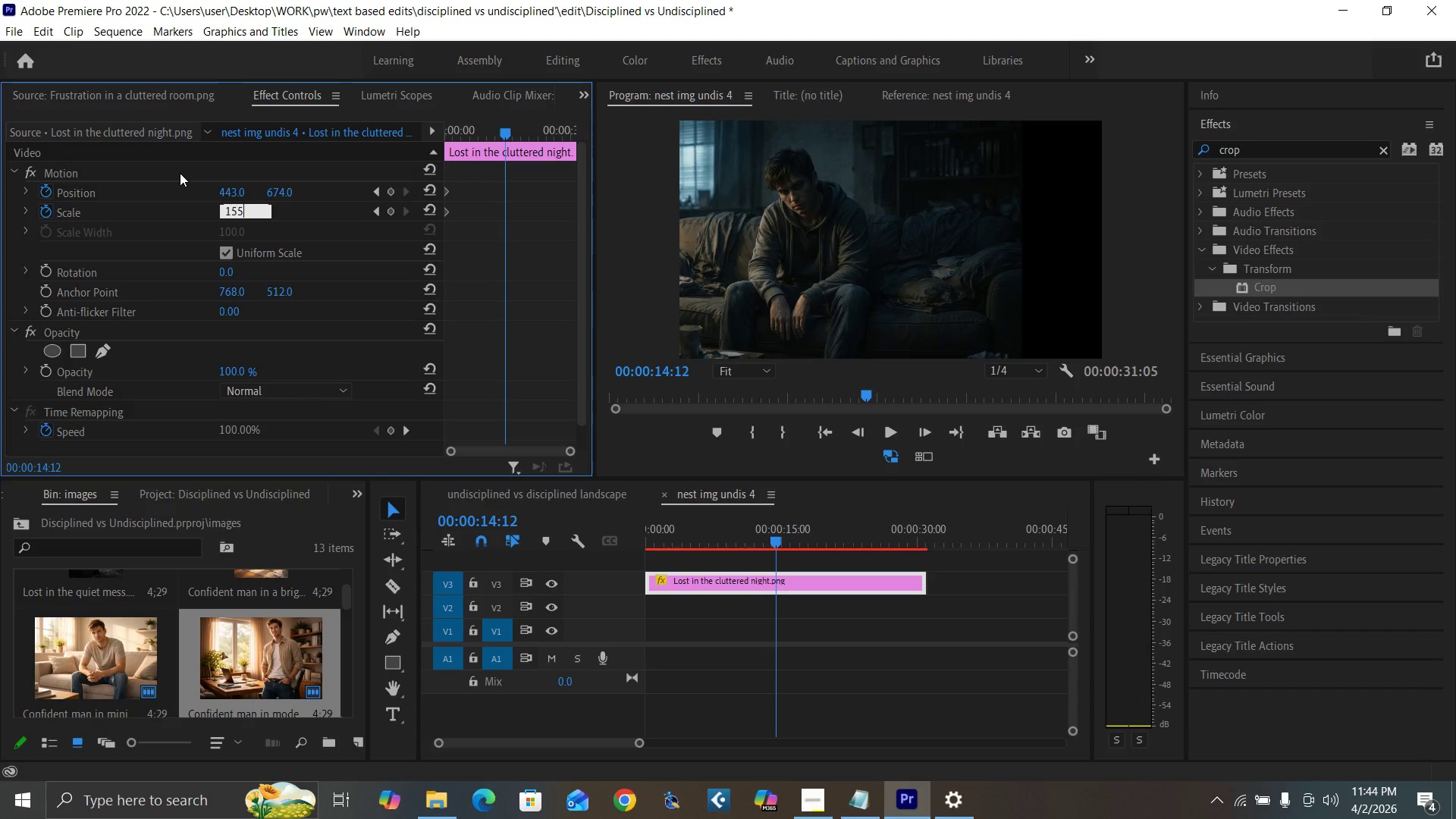 
key(Enter)
 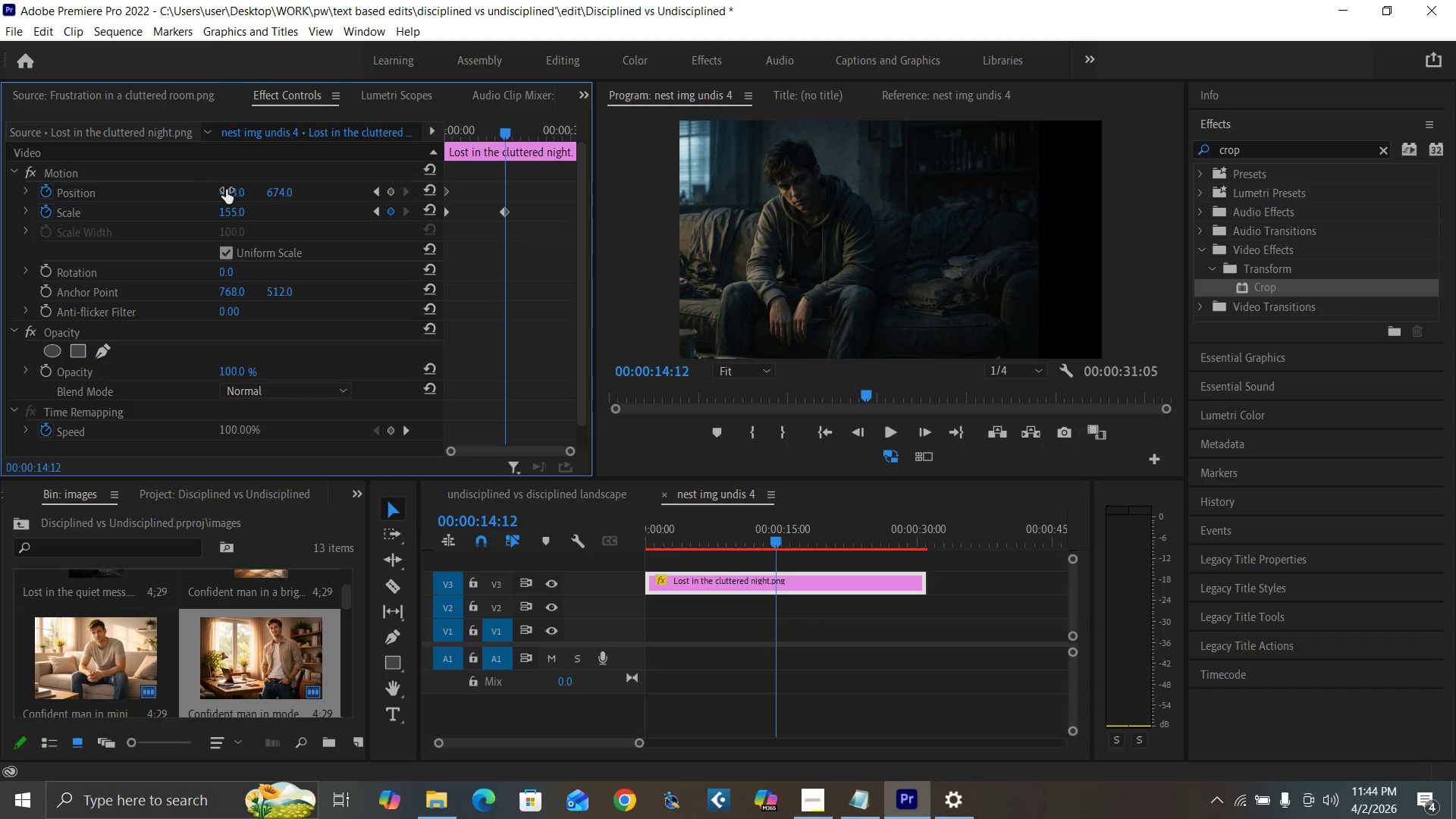 
left_click([227, 193])
 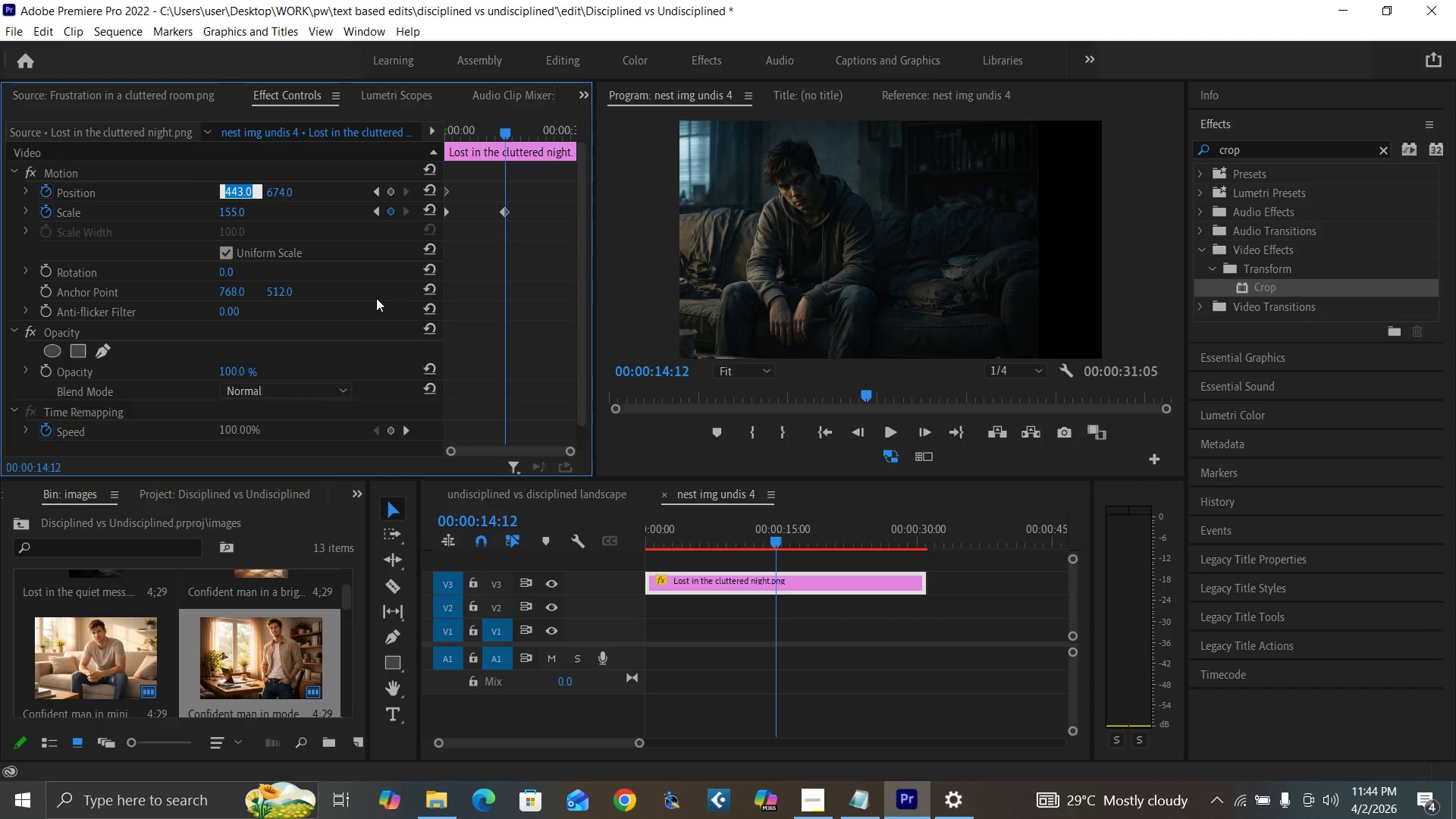 
type(447)
 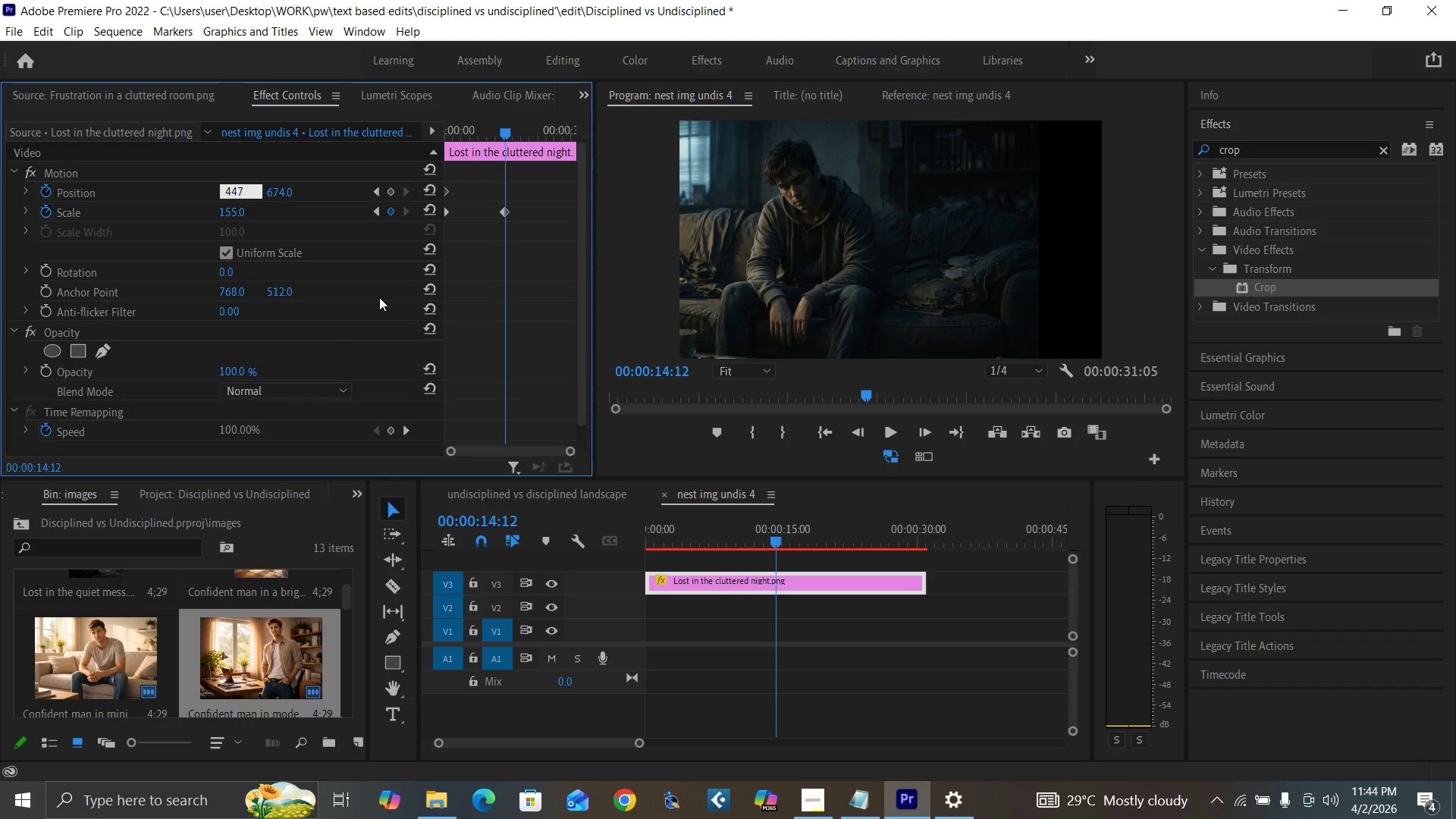 
key(Enter)
 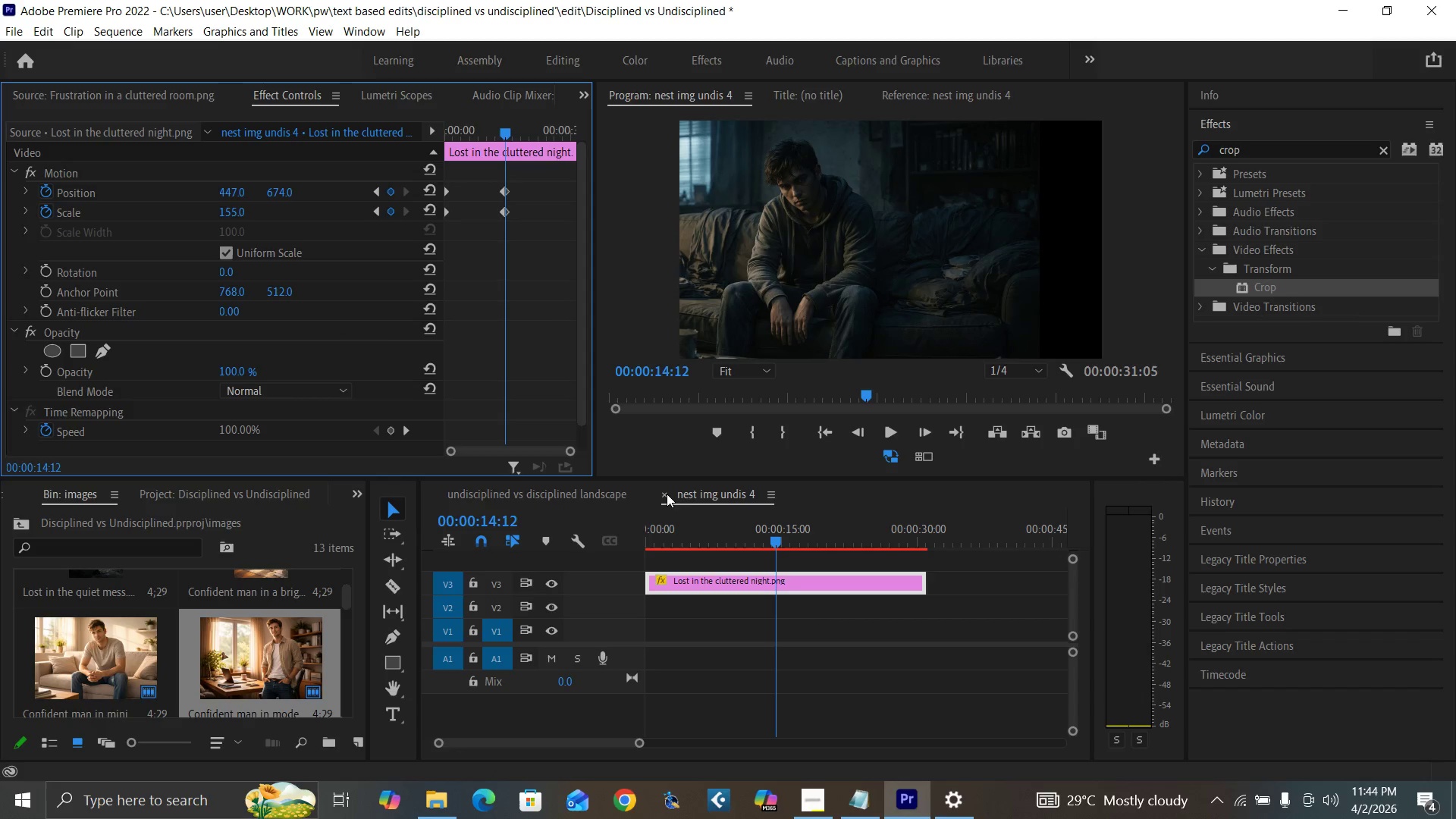 
left_click([664, 494])
 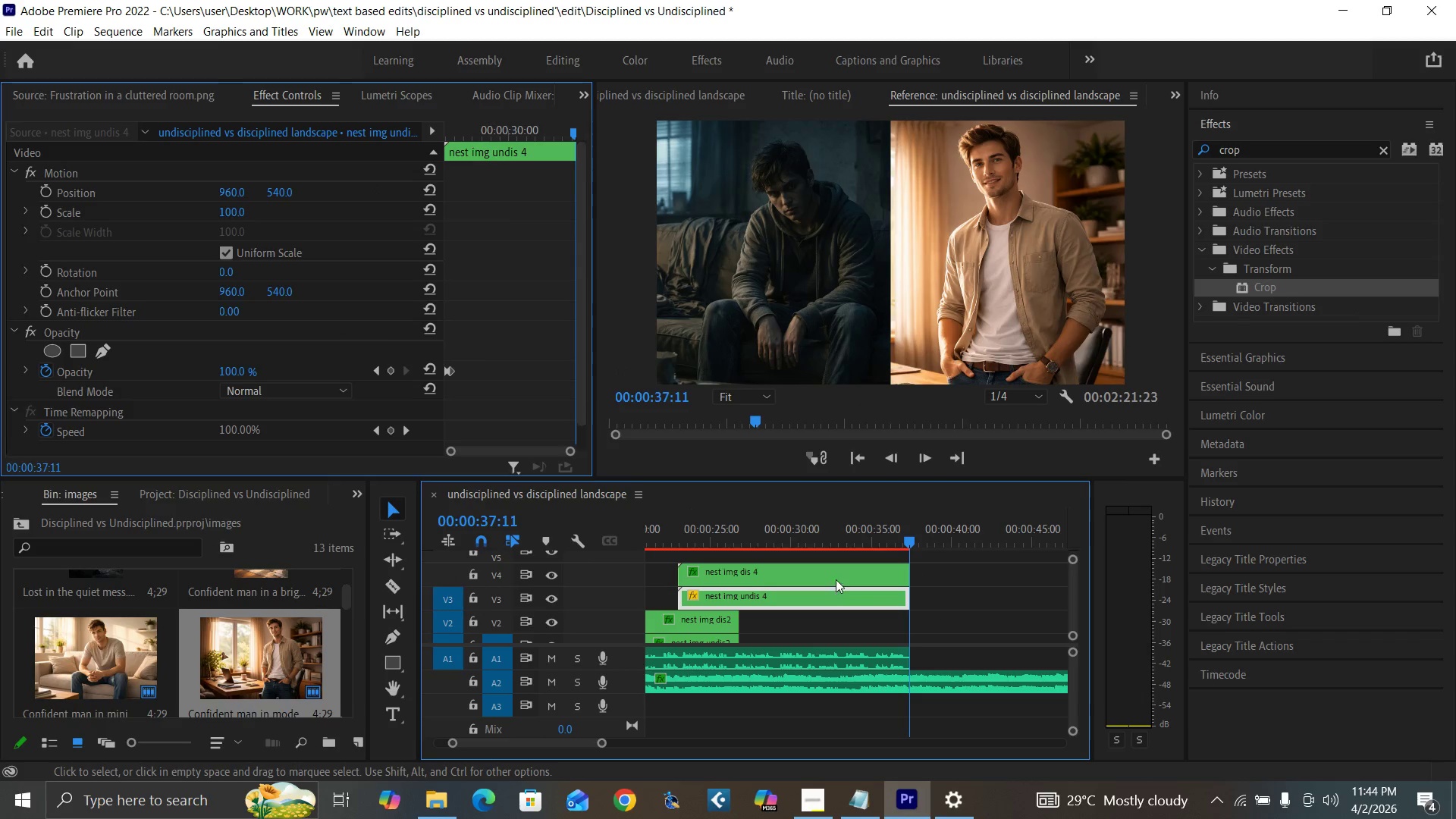 
double_click([843, 574])
 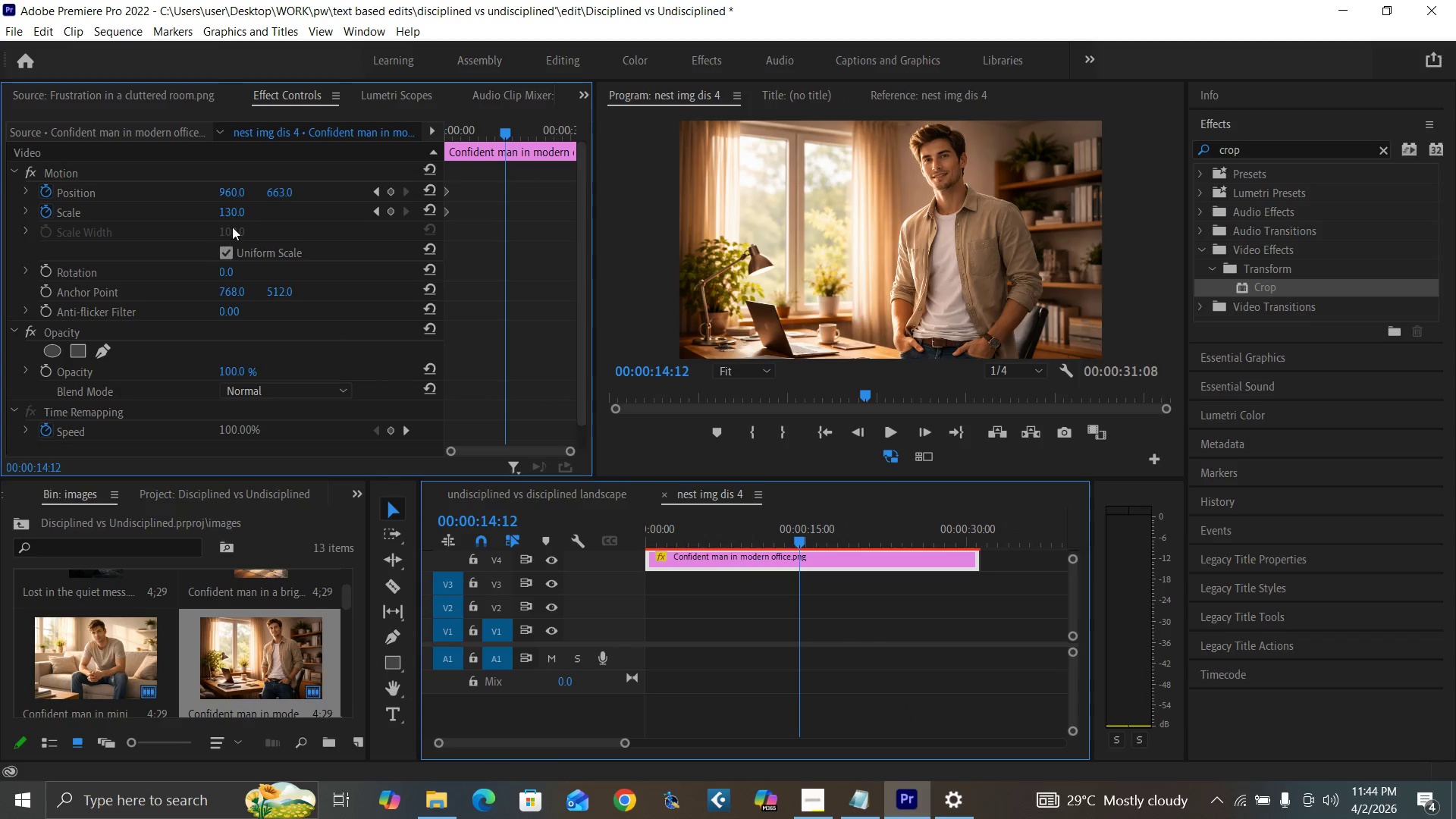 
left_click([237, 213])
 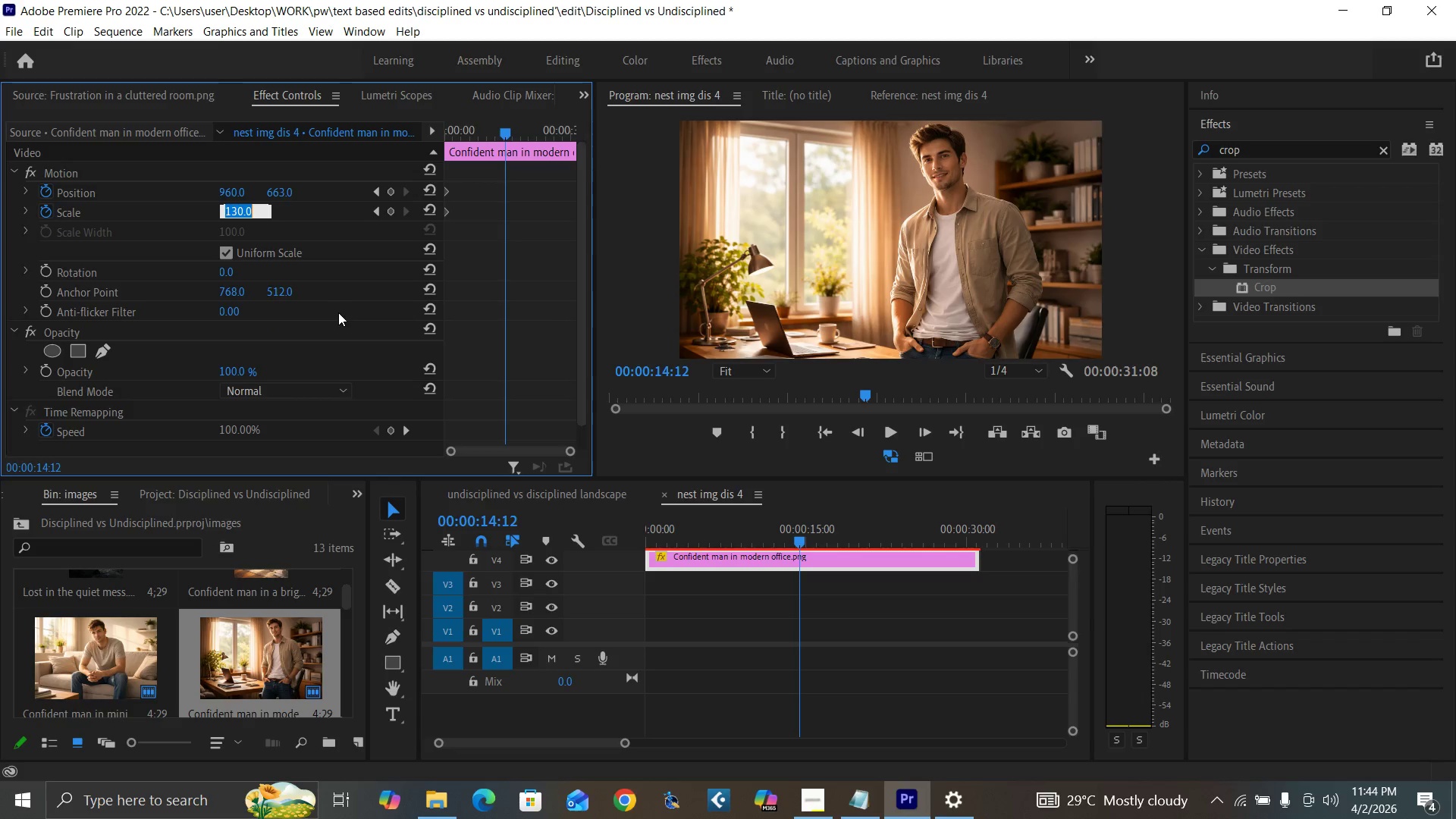 
type(138)
 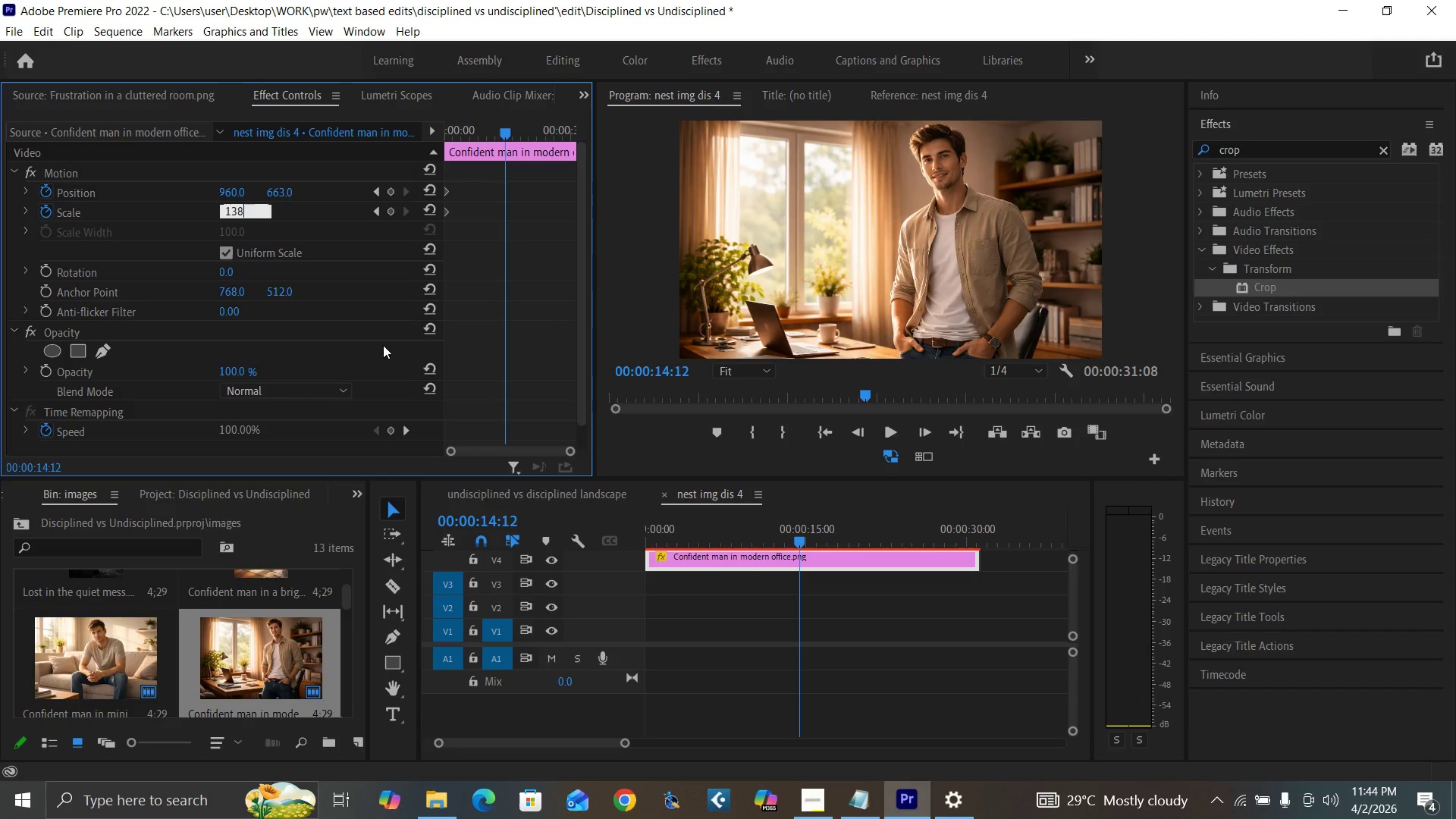 
key(Enter)
 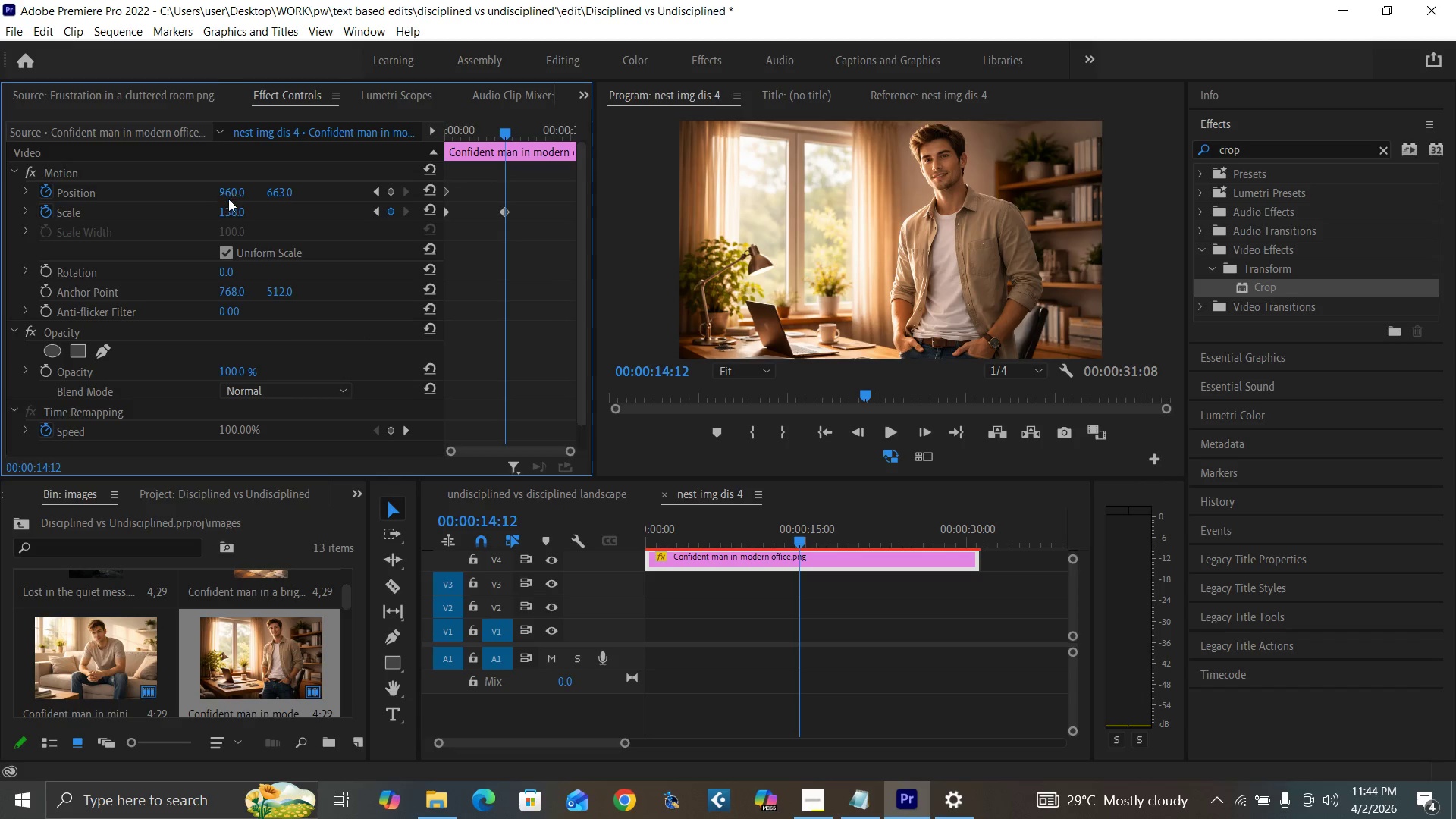 
left_click([228, 193])
 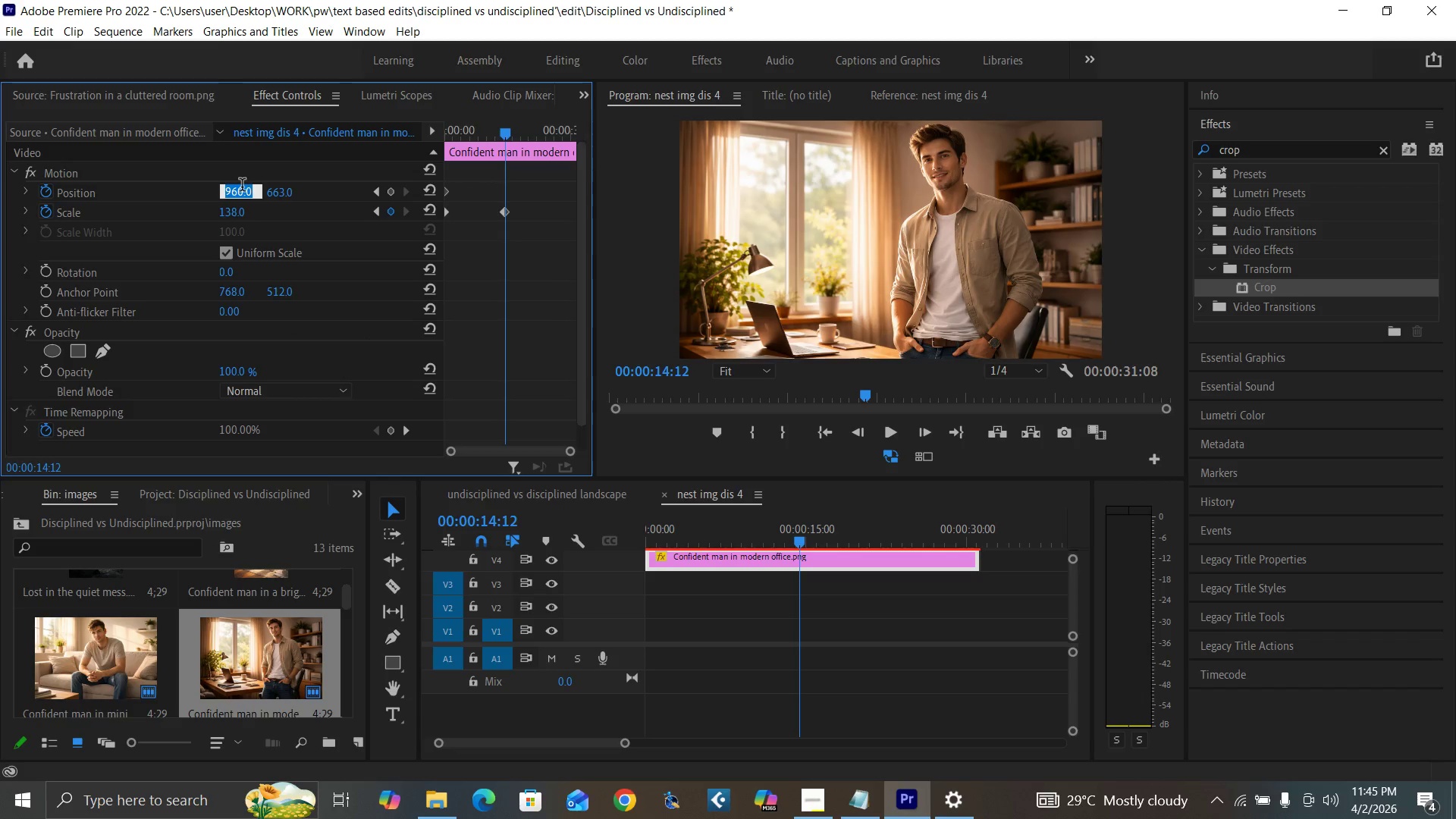 
type(955)
 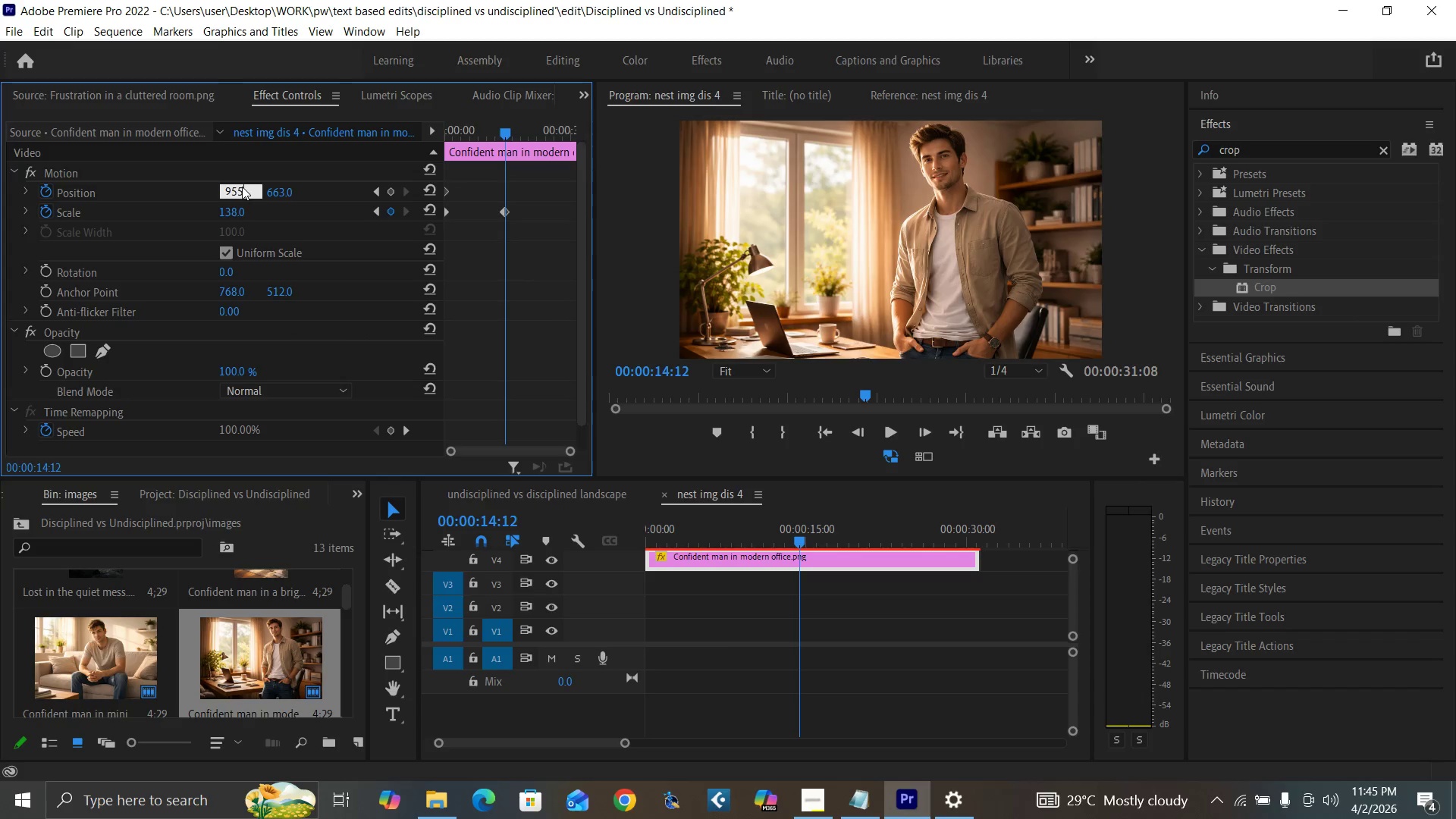 
key(Enter)
 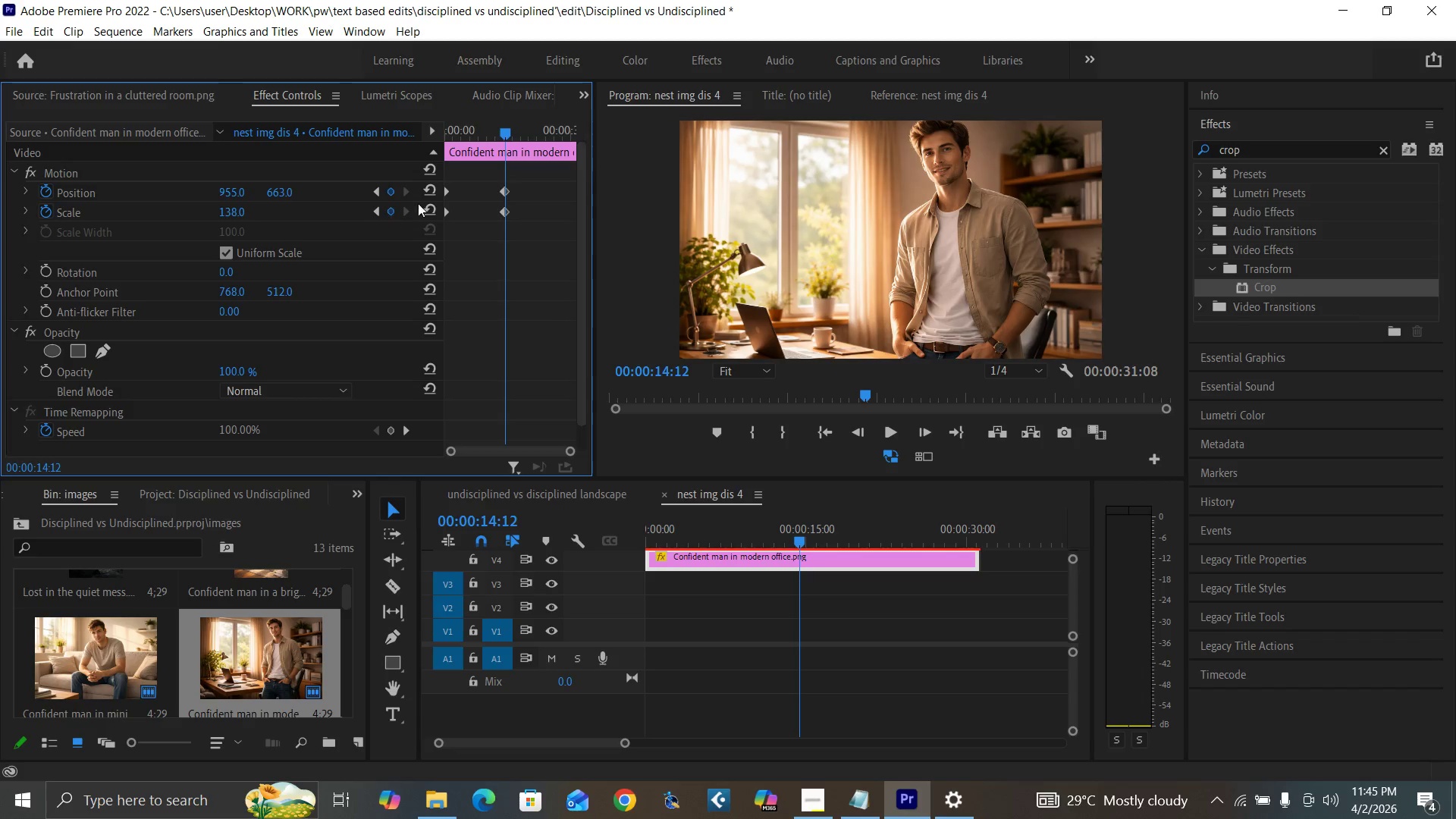 
left_click_drag(start_coordinate=[502, 129], to_coordinate=[505, 164])
 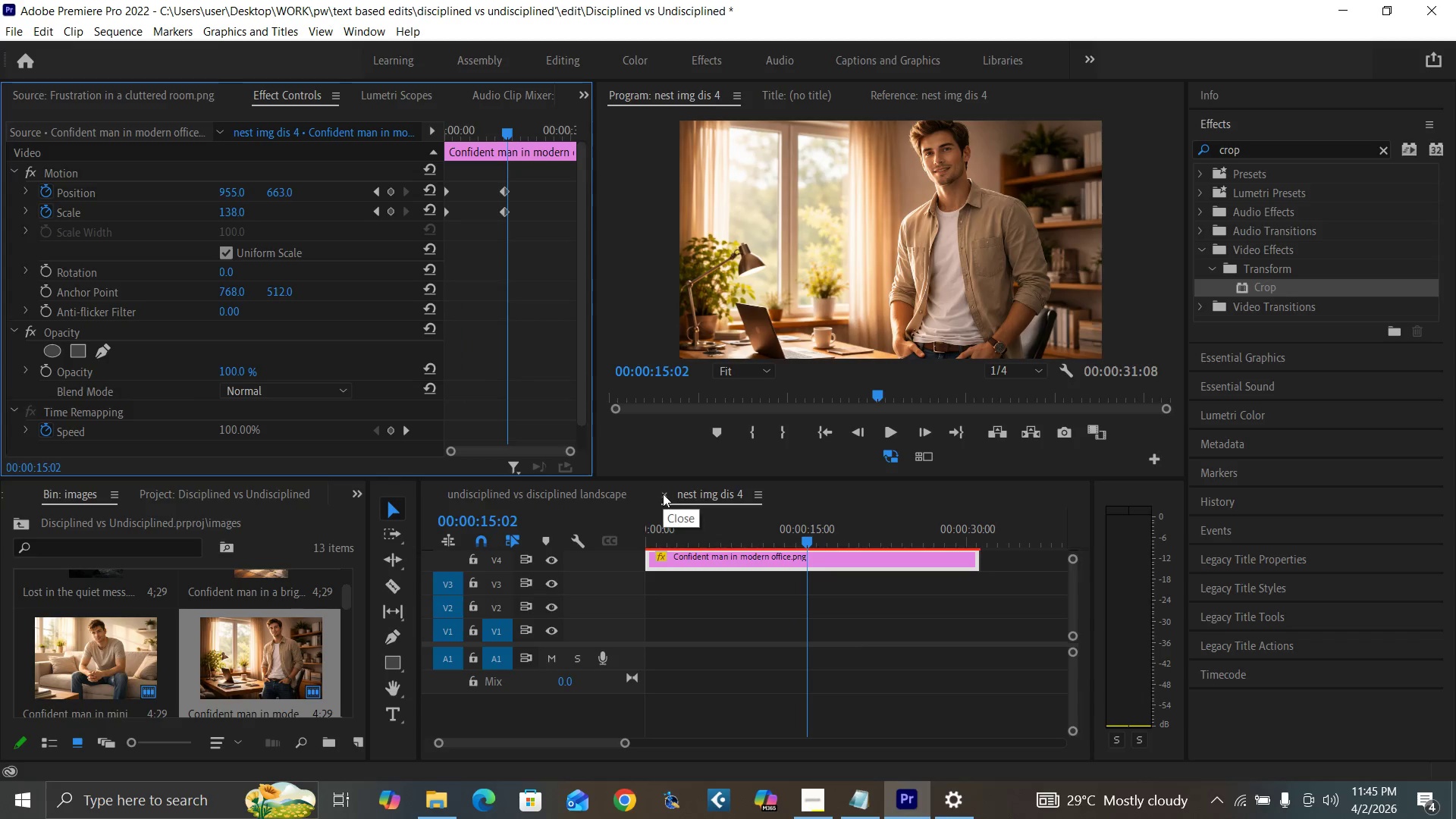 
left_click([663, 494])
 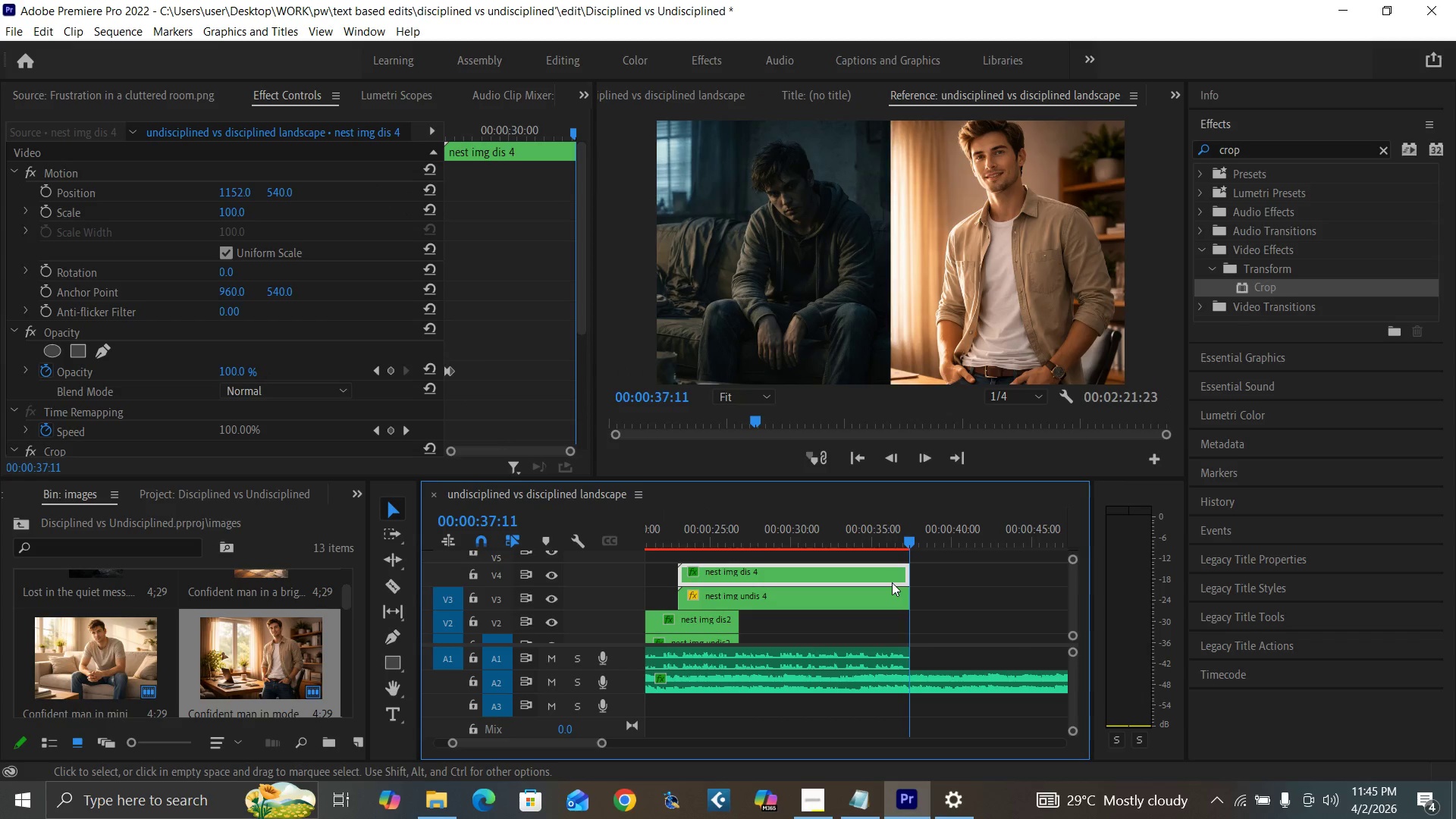 
wait(5.97)
 